 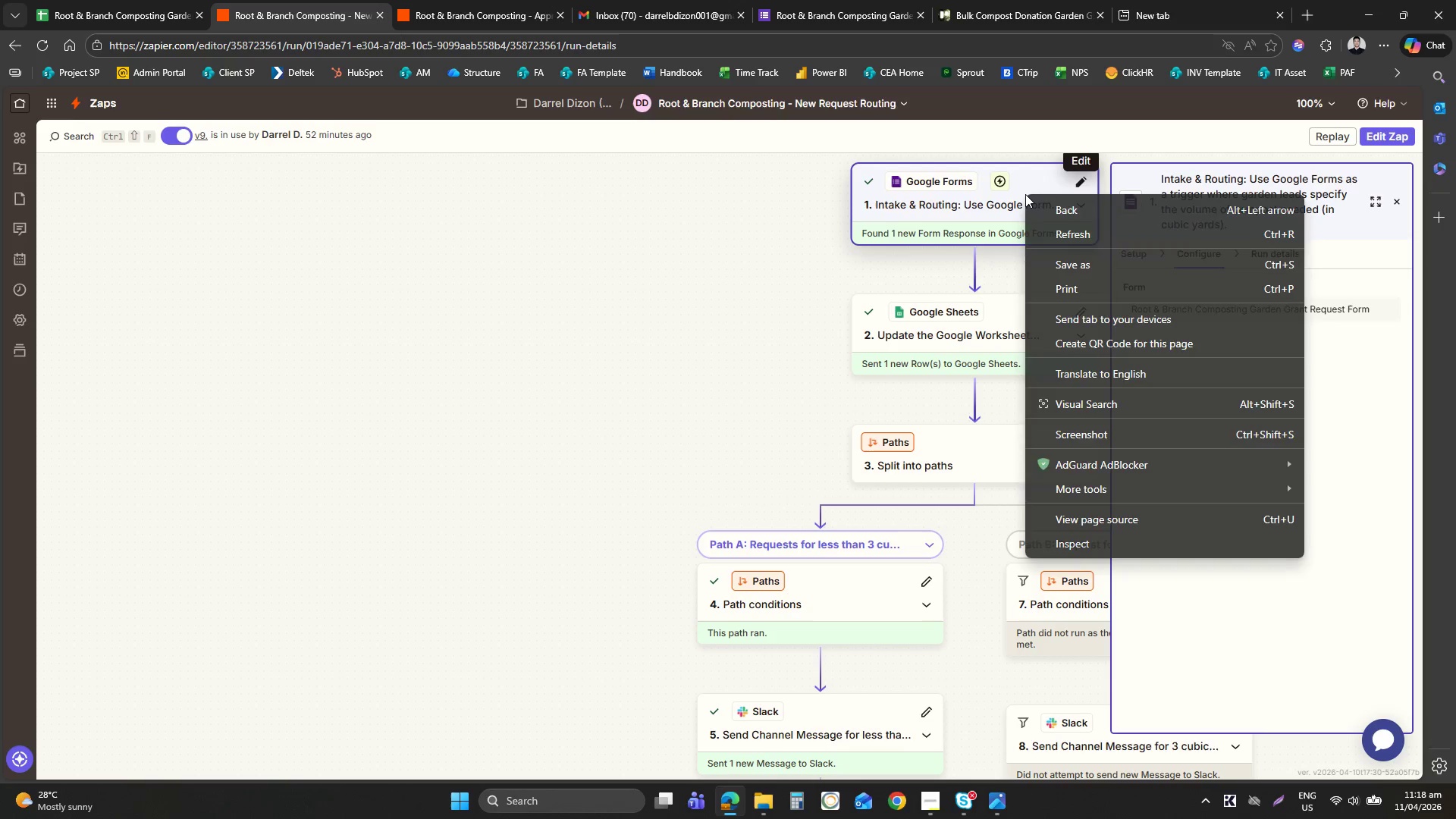 
left_click([775, 256])
 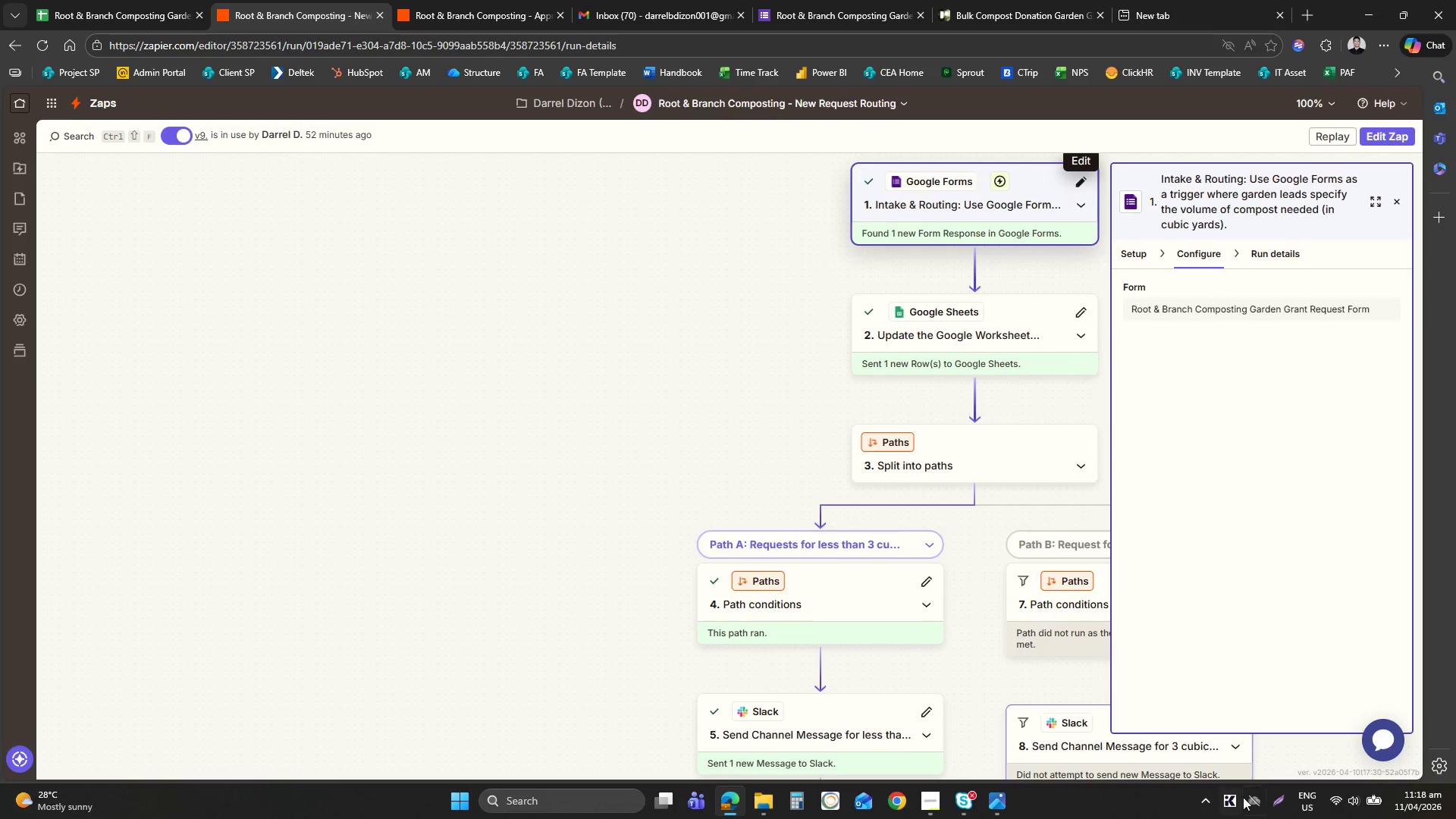 
left_click([1275, 802])
 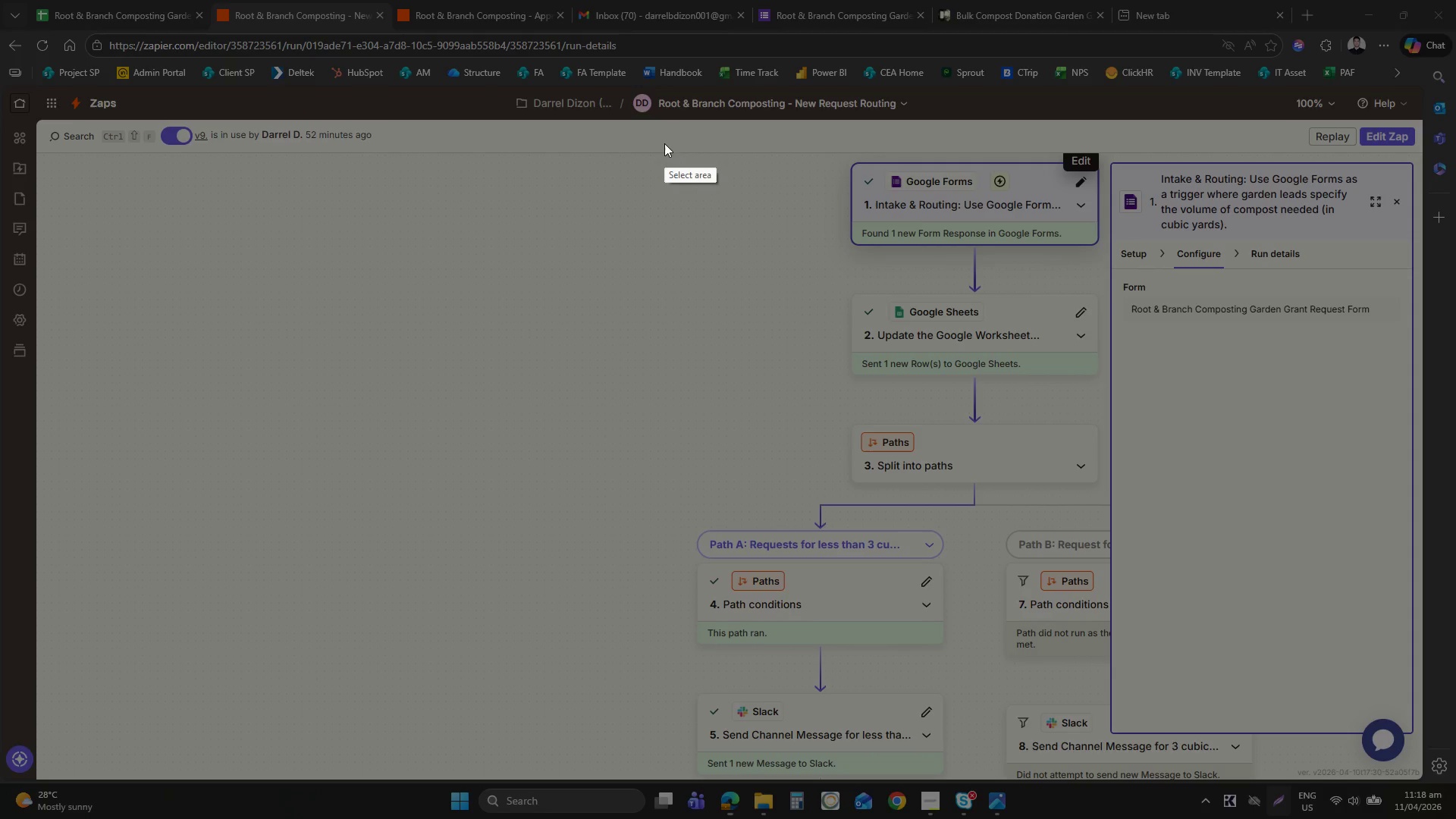 
left_click_drag(start_coordinate=[673, 136], to_coordinate=[1438, 782])
 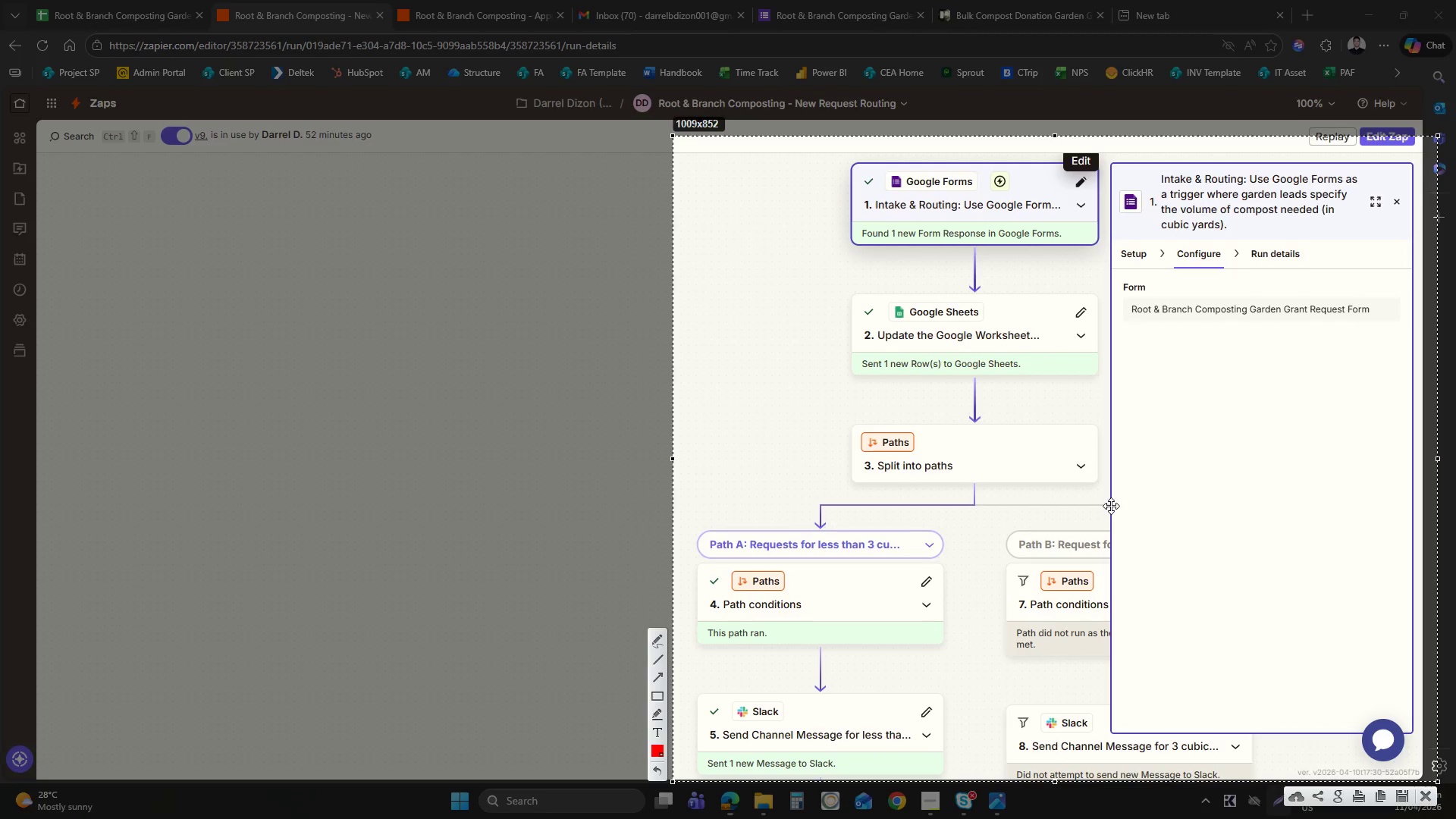 
key(Escape)
 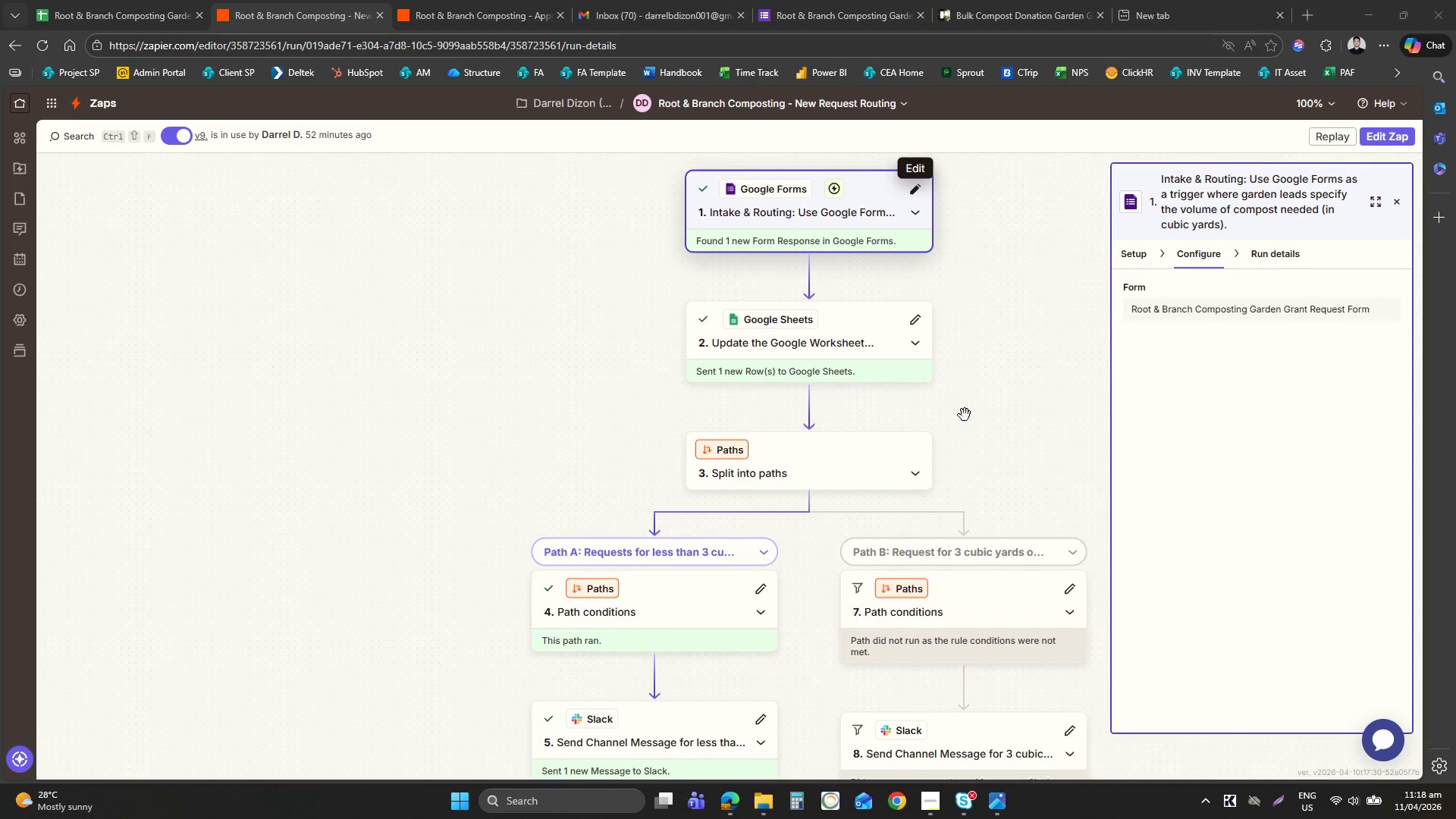 
mouse_move([1040, 450])
 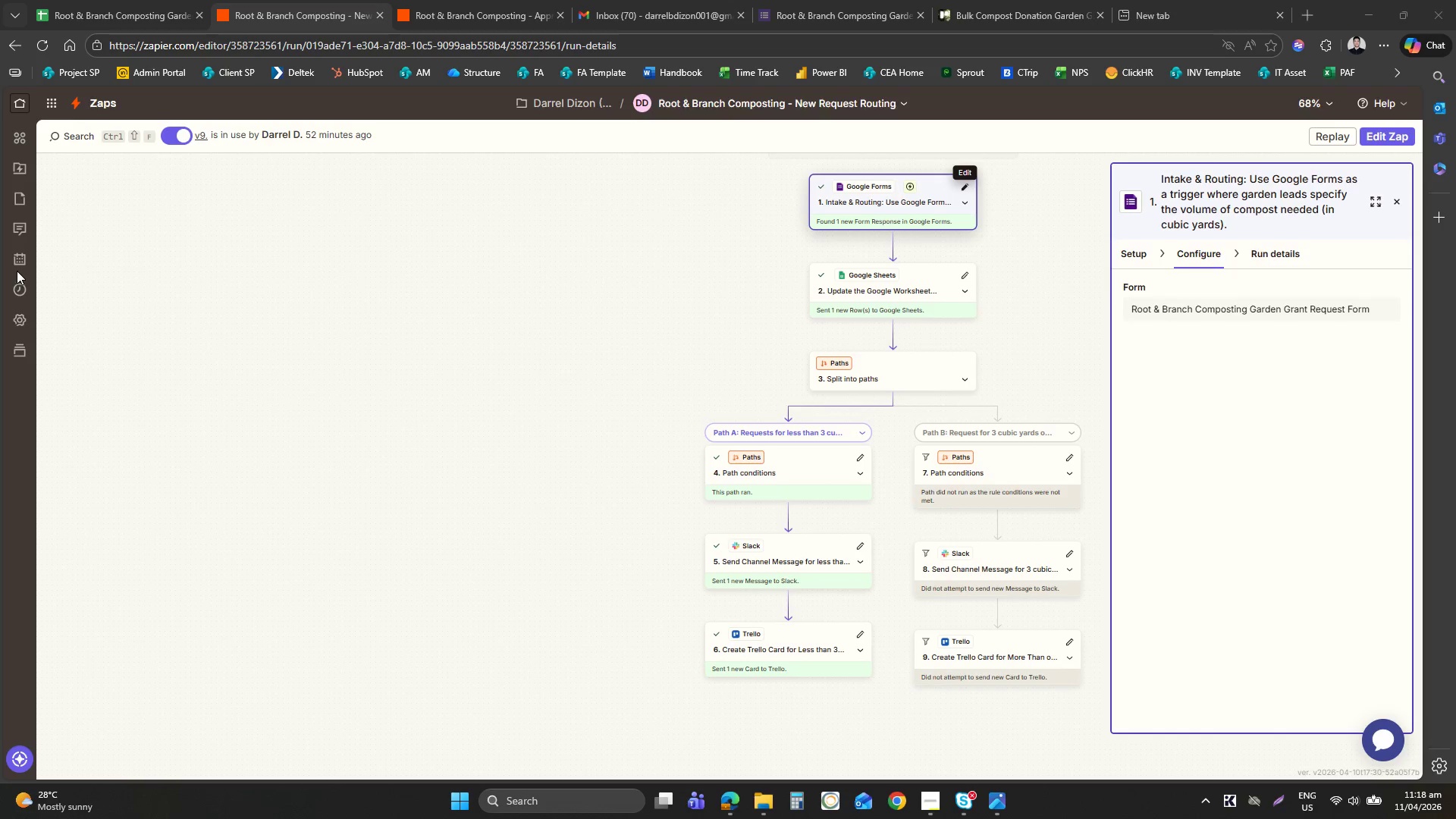 
left_click([22, 286])
 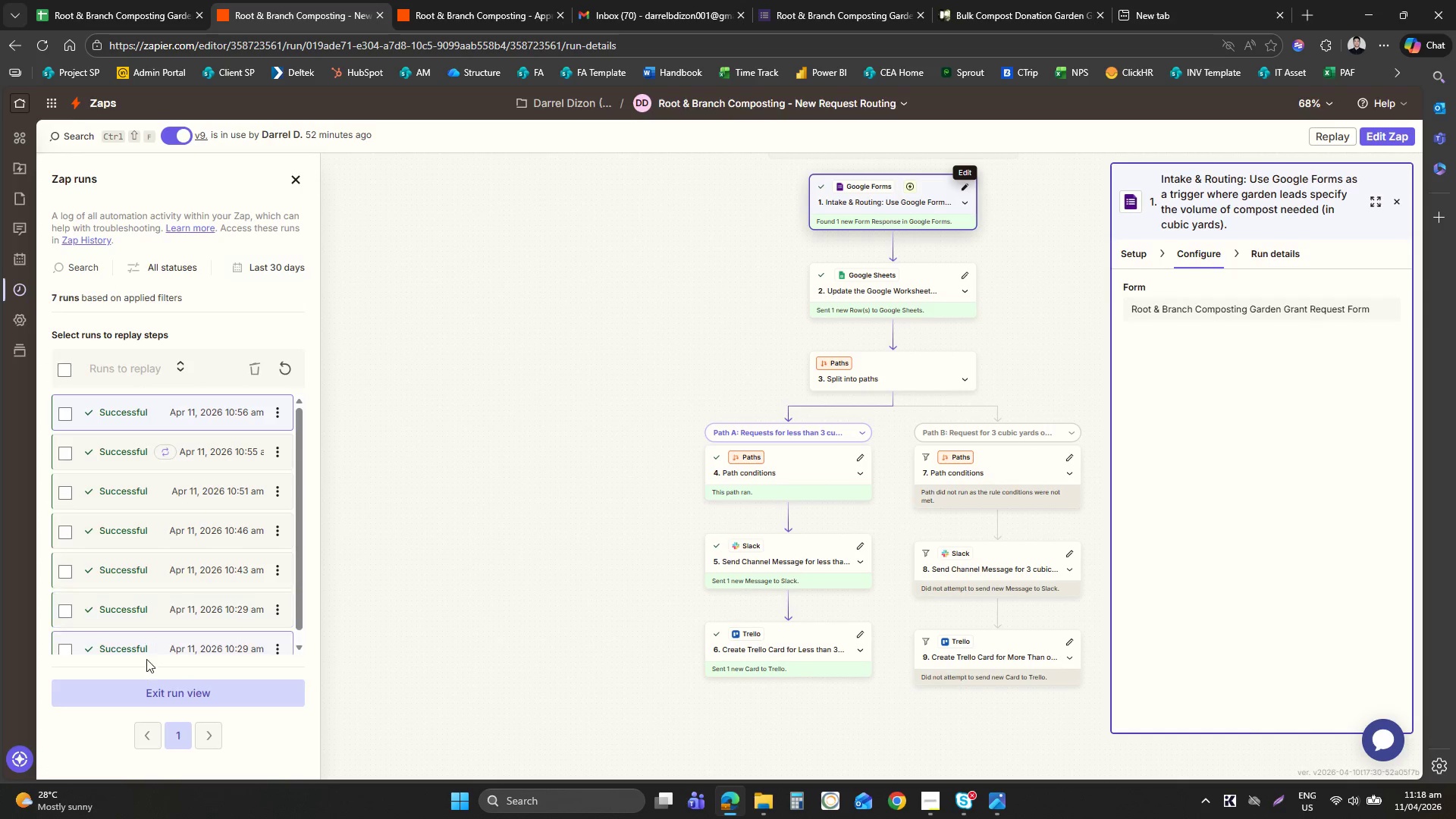 
left_click([171, 697])
 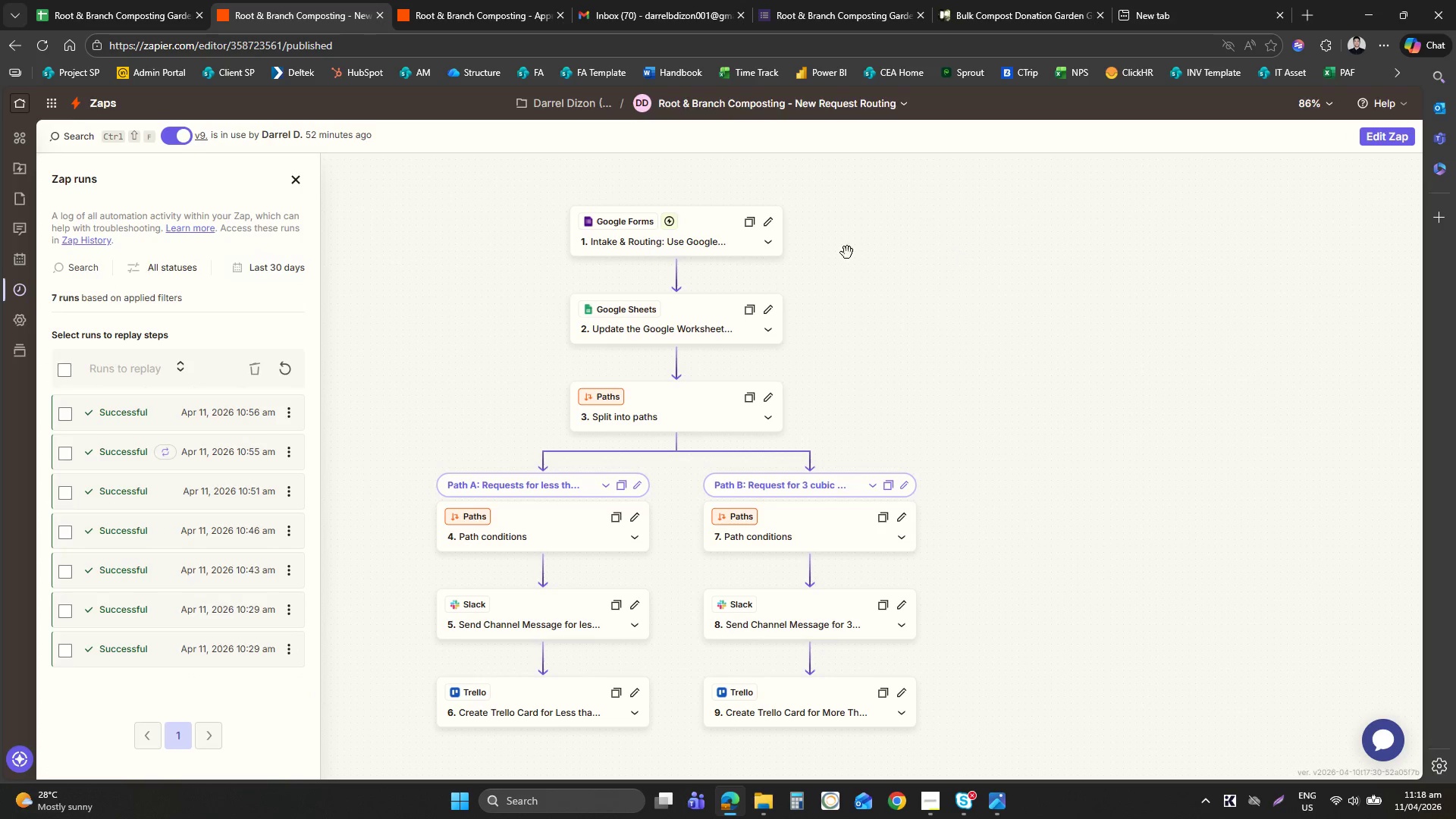 
left_click([742, 230])
 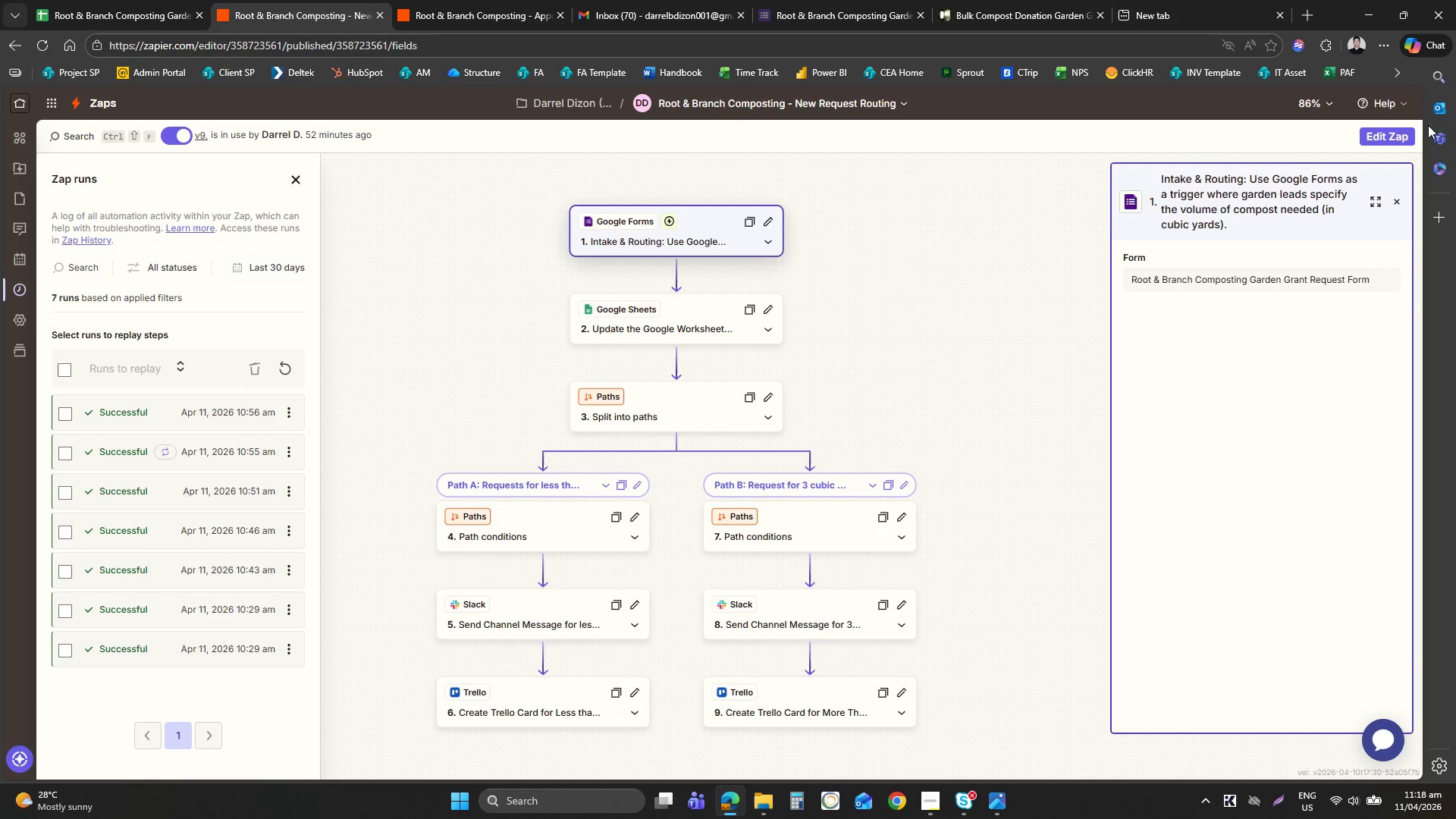 
left_click([1362, 127])
 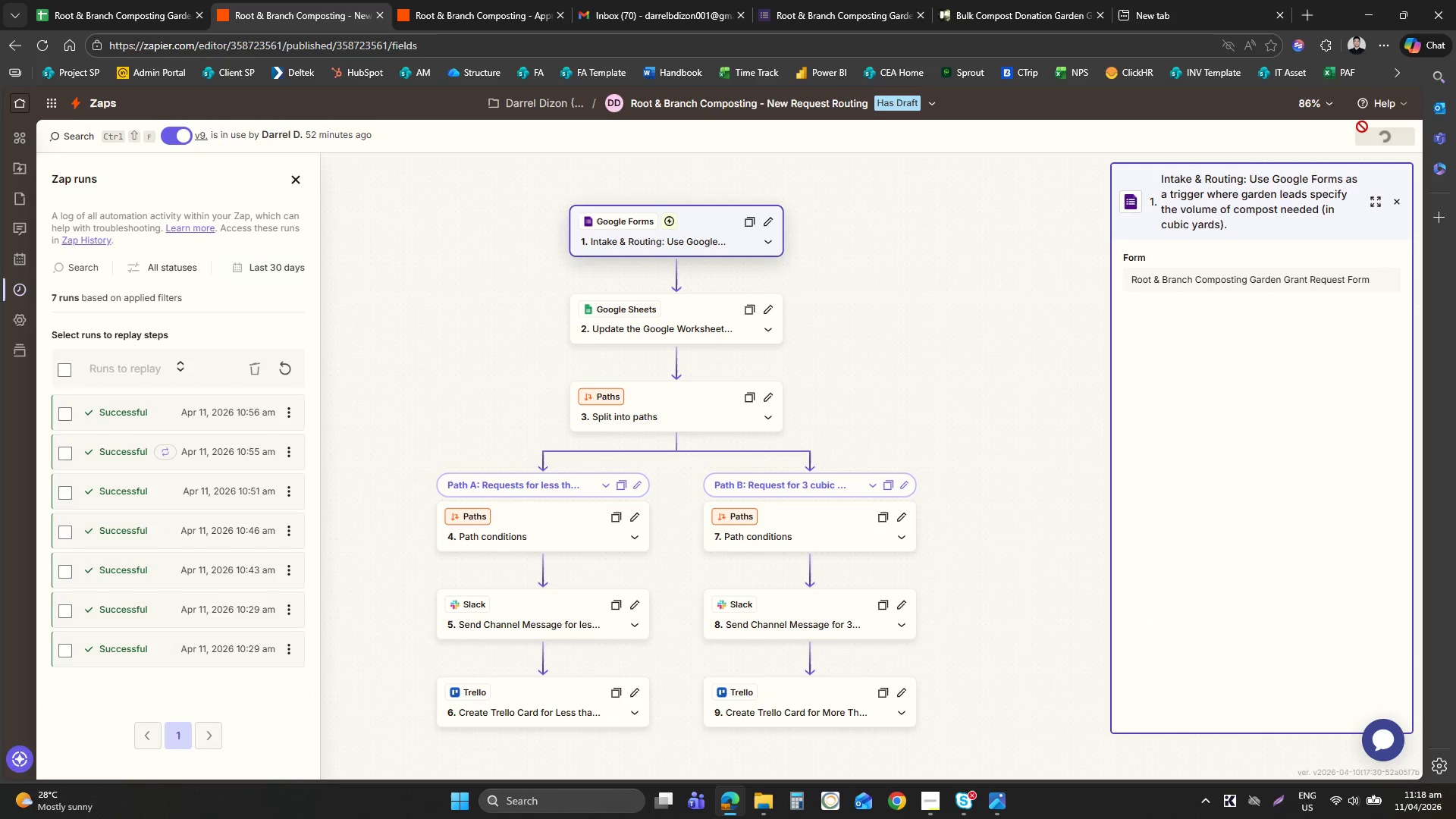 
mouse_move([802, 239])
 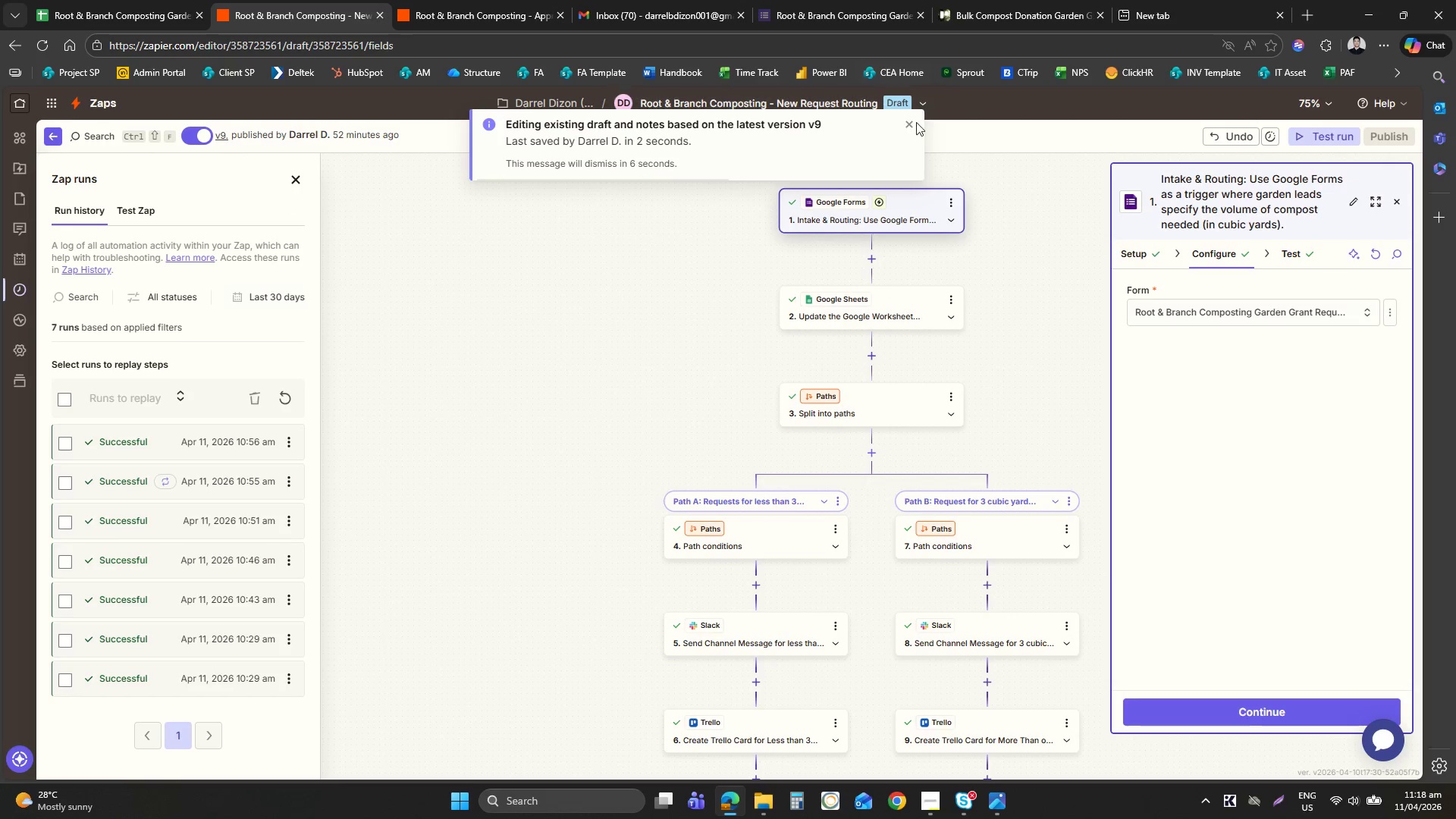 
left_click([912, 124])
 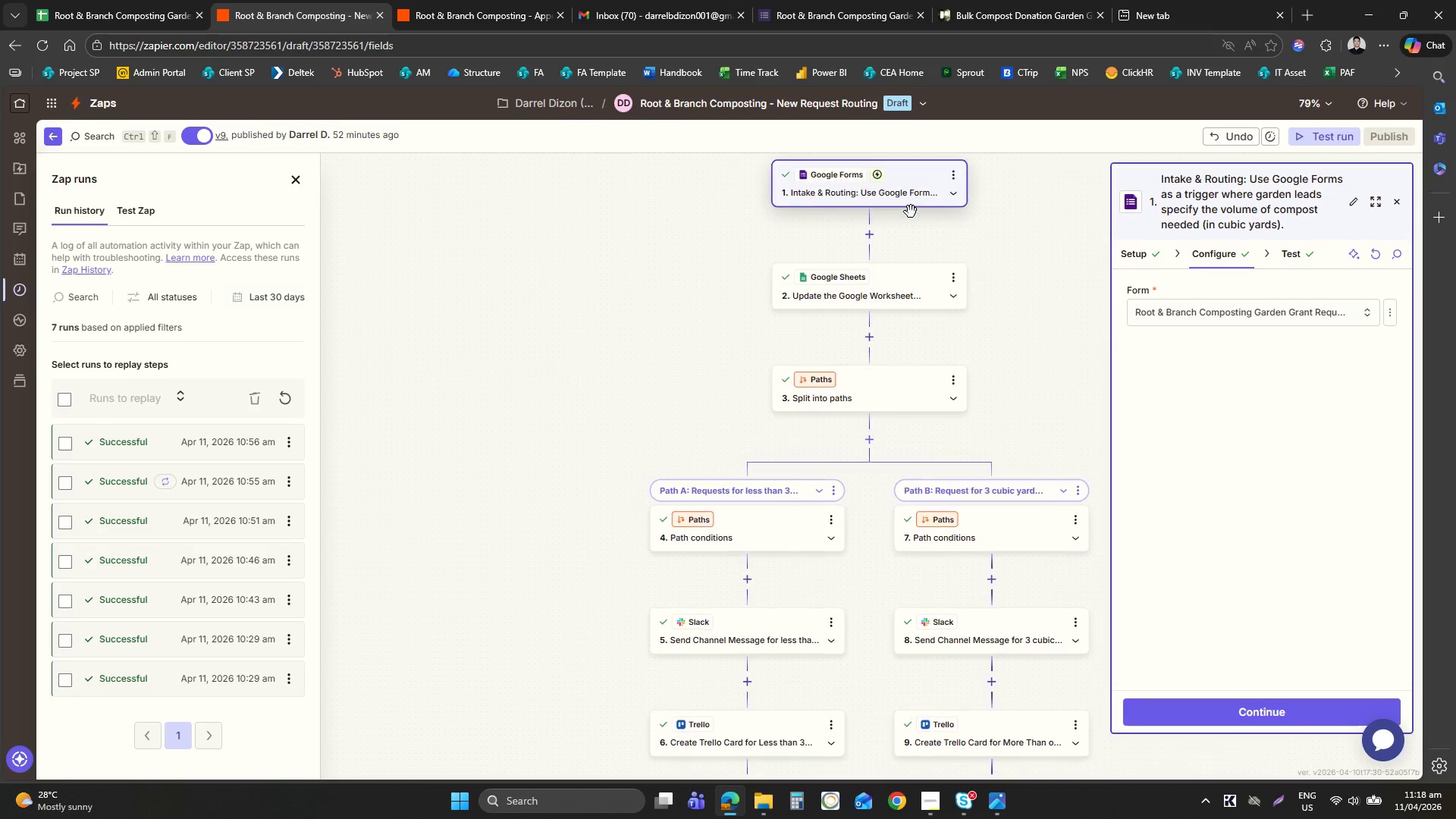 
wait(5.64)
 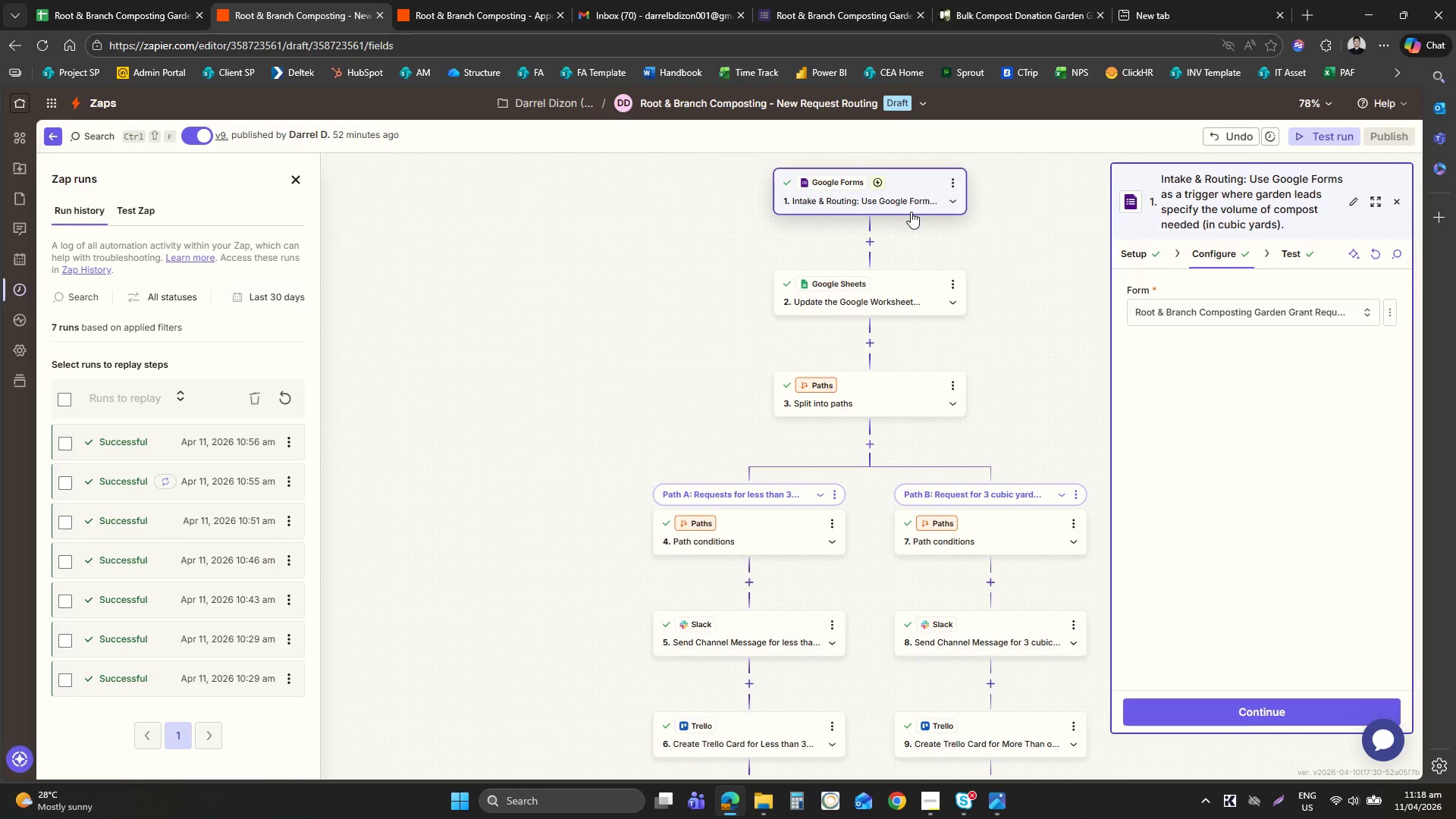 
left_click([1141, 240])
 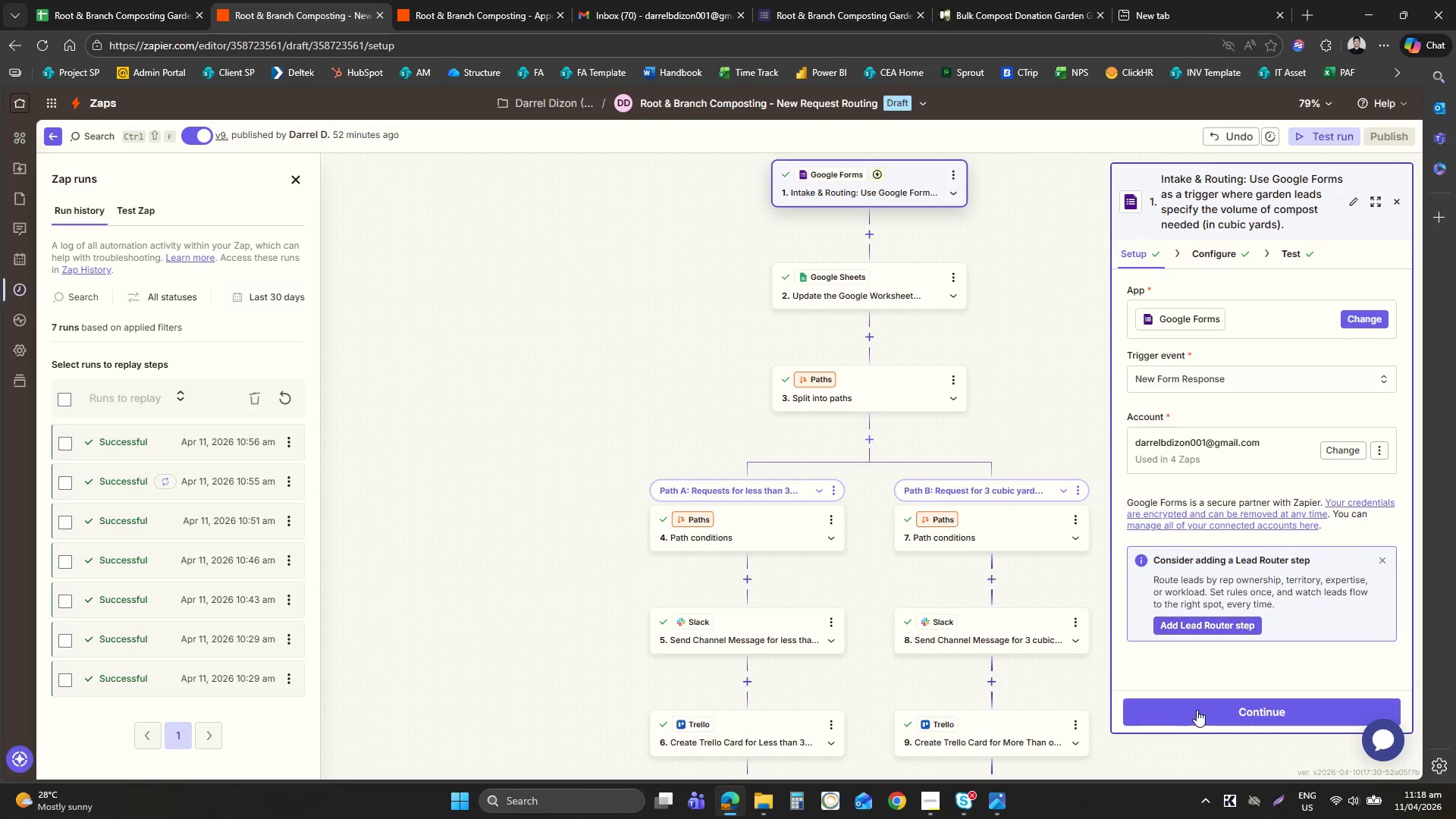 
mouse_move([1038, 601])
 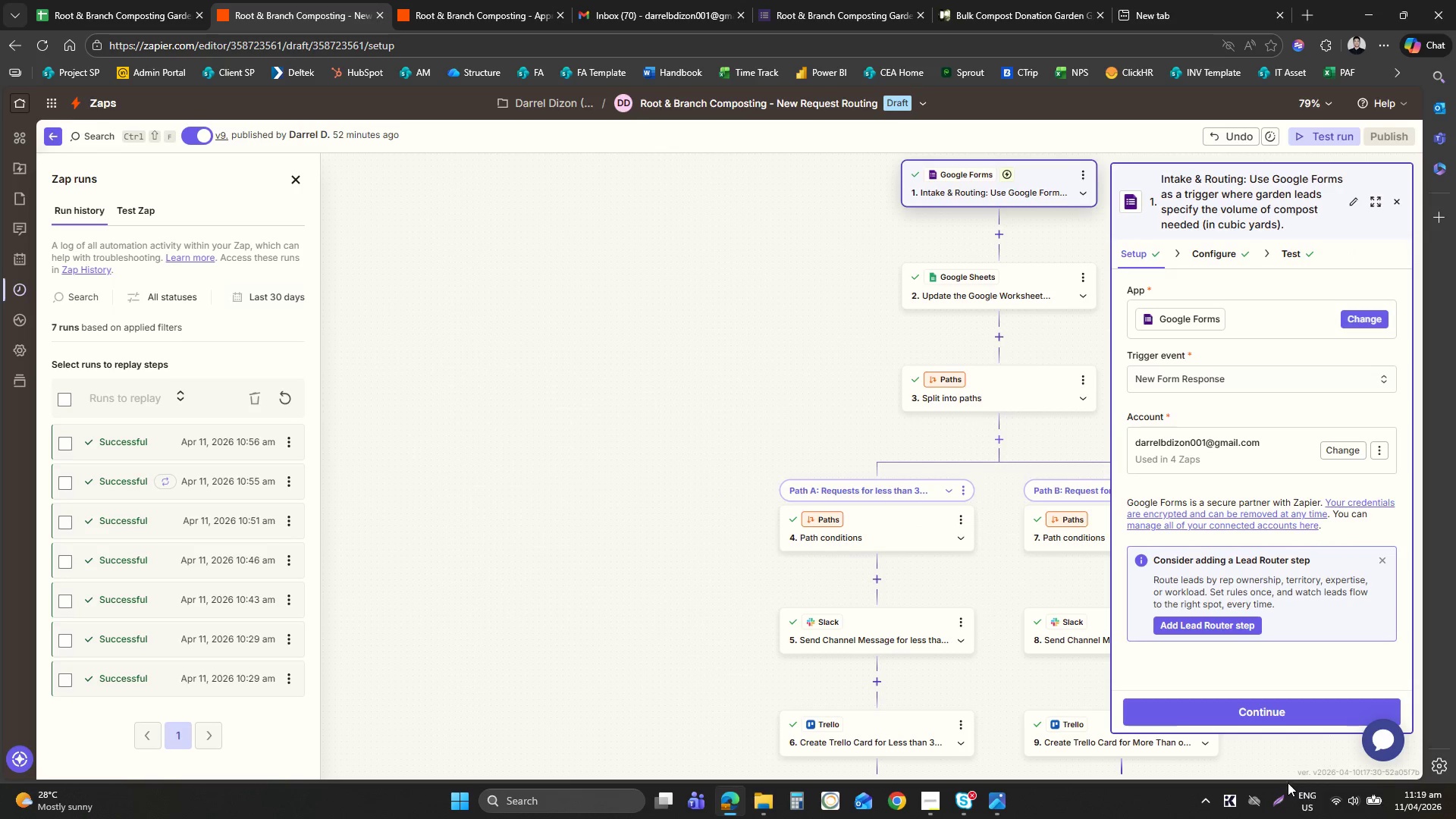 
left_click([1282, 801])
 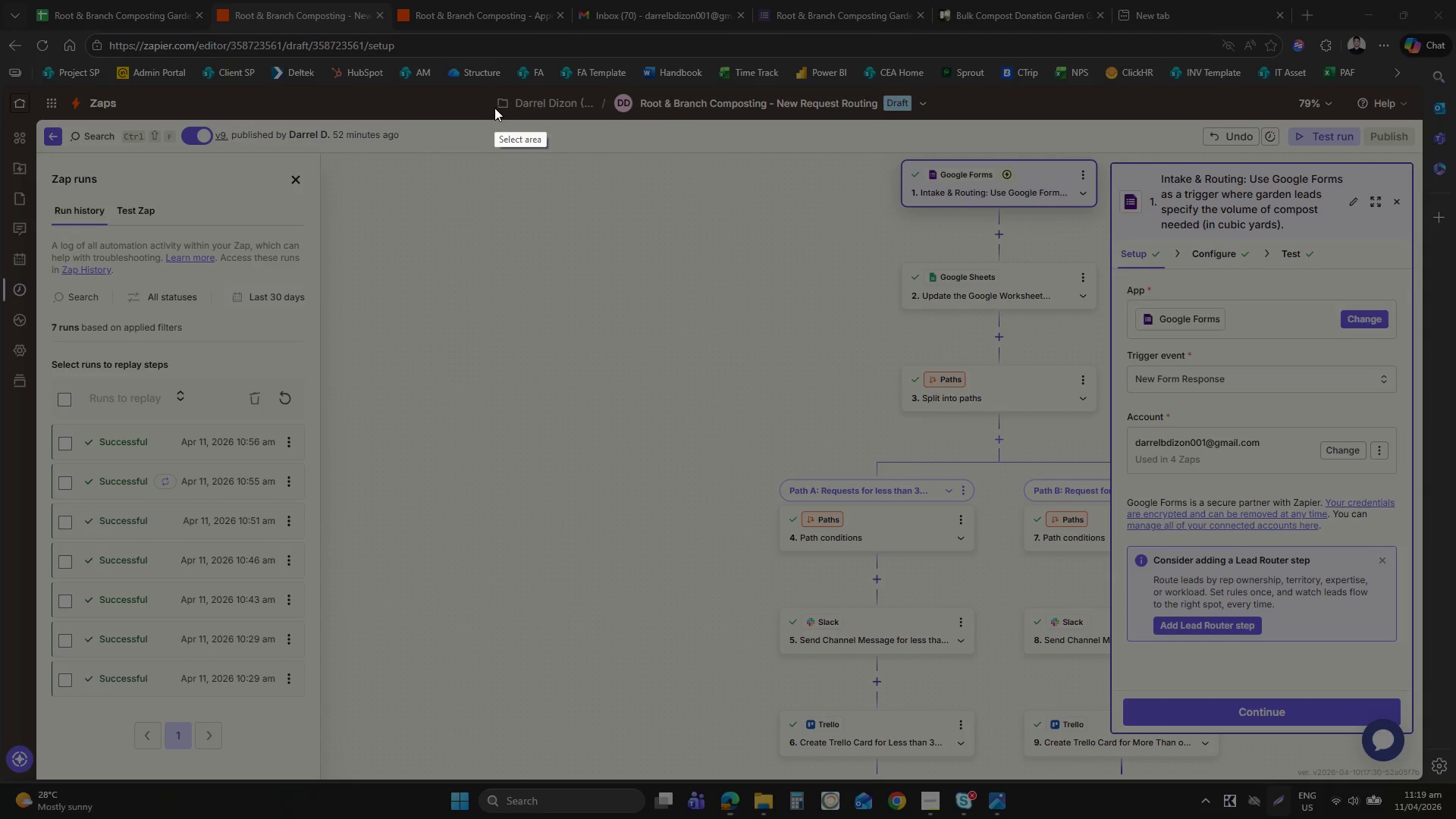 
left_click_drag(start_coordinate=[491, 88], to_coordinate=[1429, 779])
 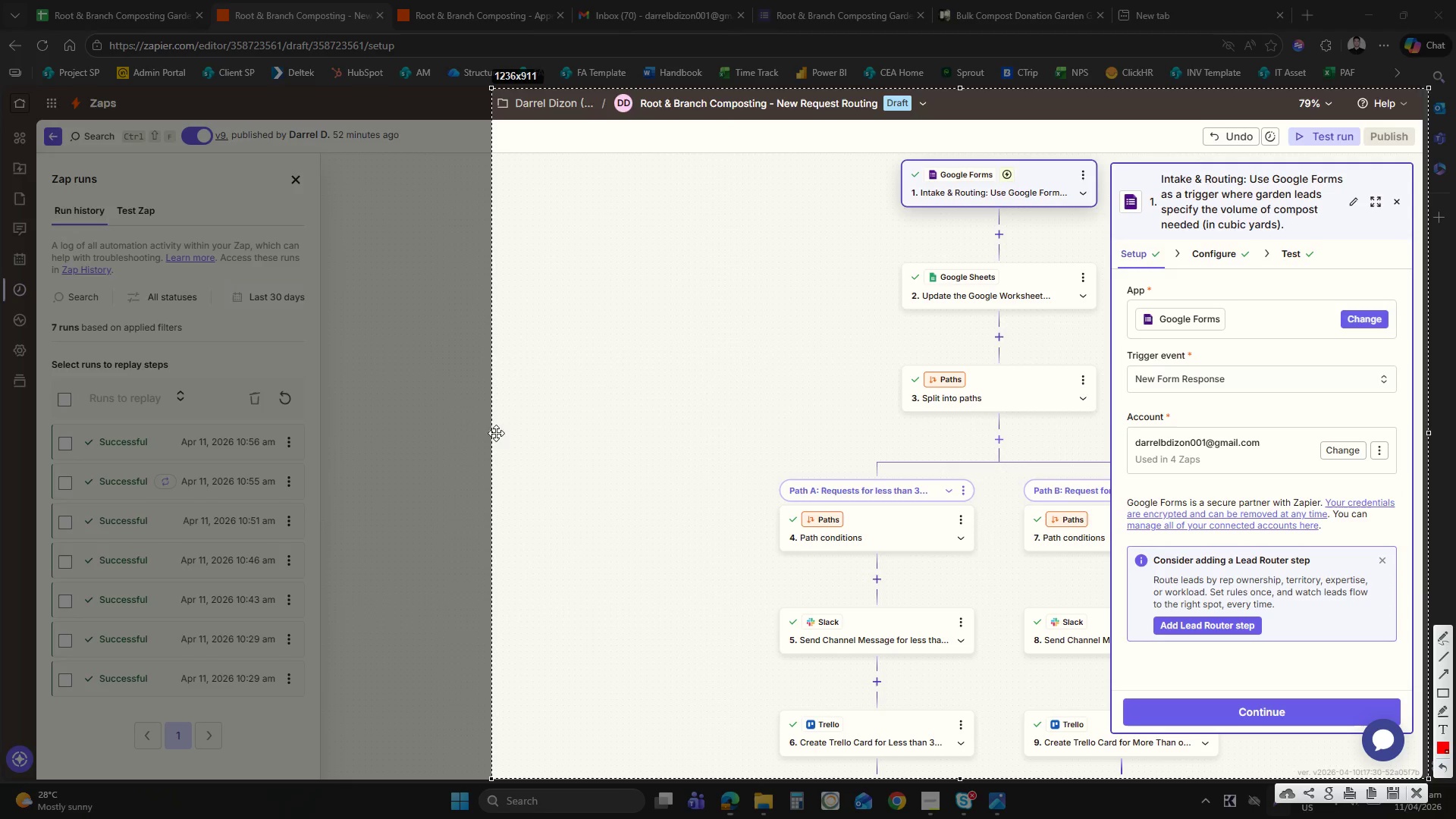 
left_click([488, 429])
 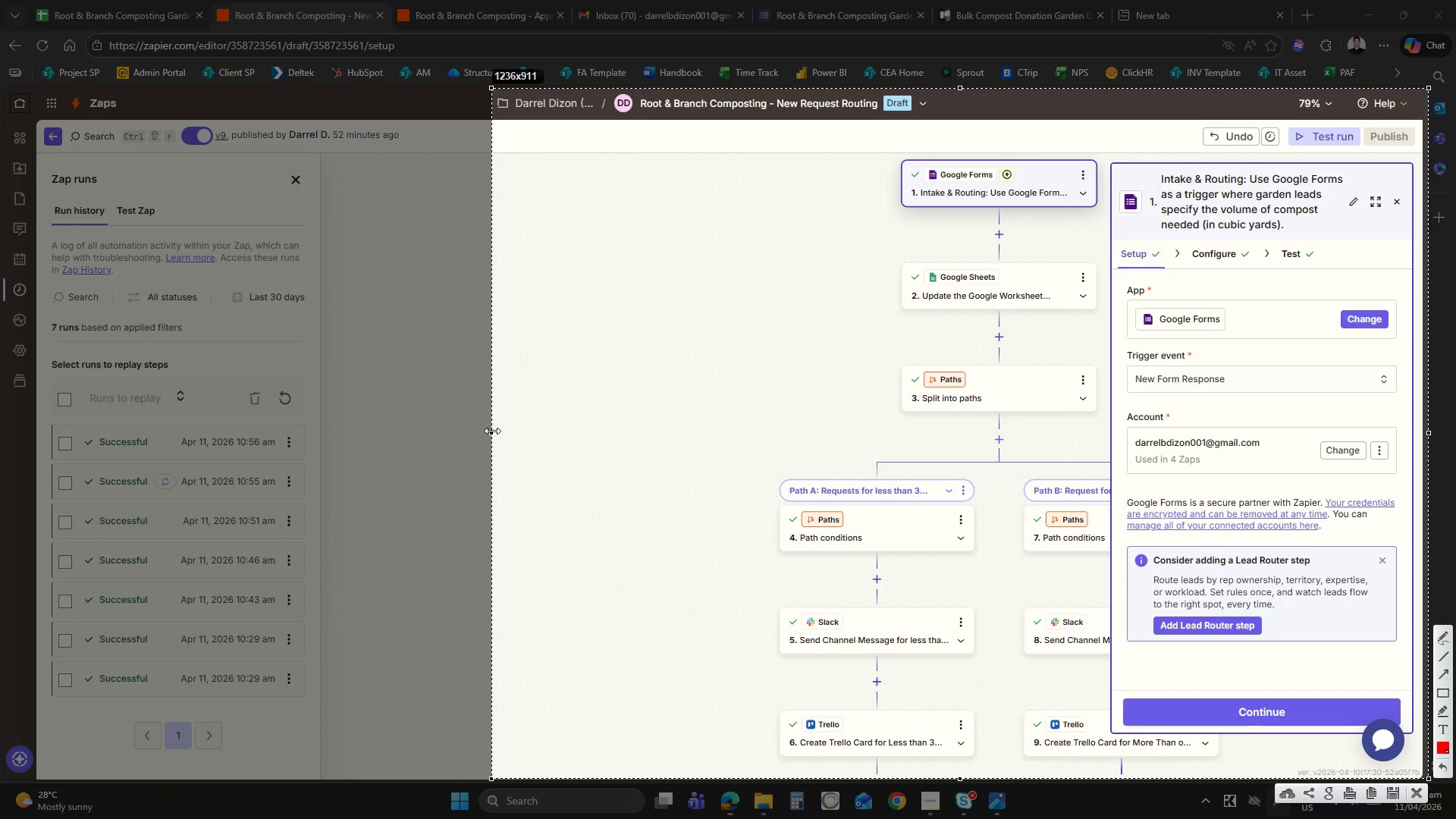 
left_click_drag(start_coordinate=[492, 431], to_coordinate=[770, 444])
 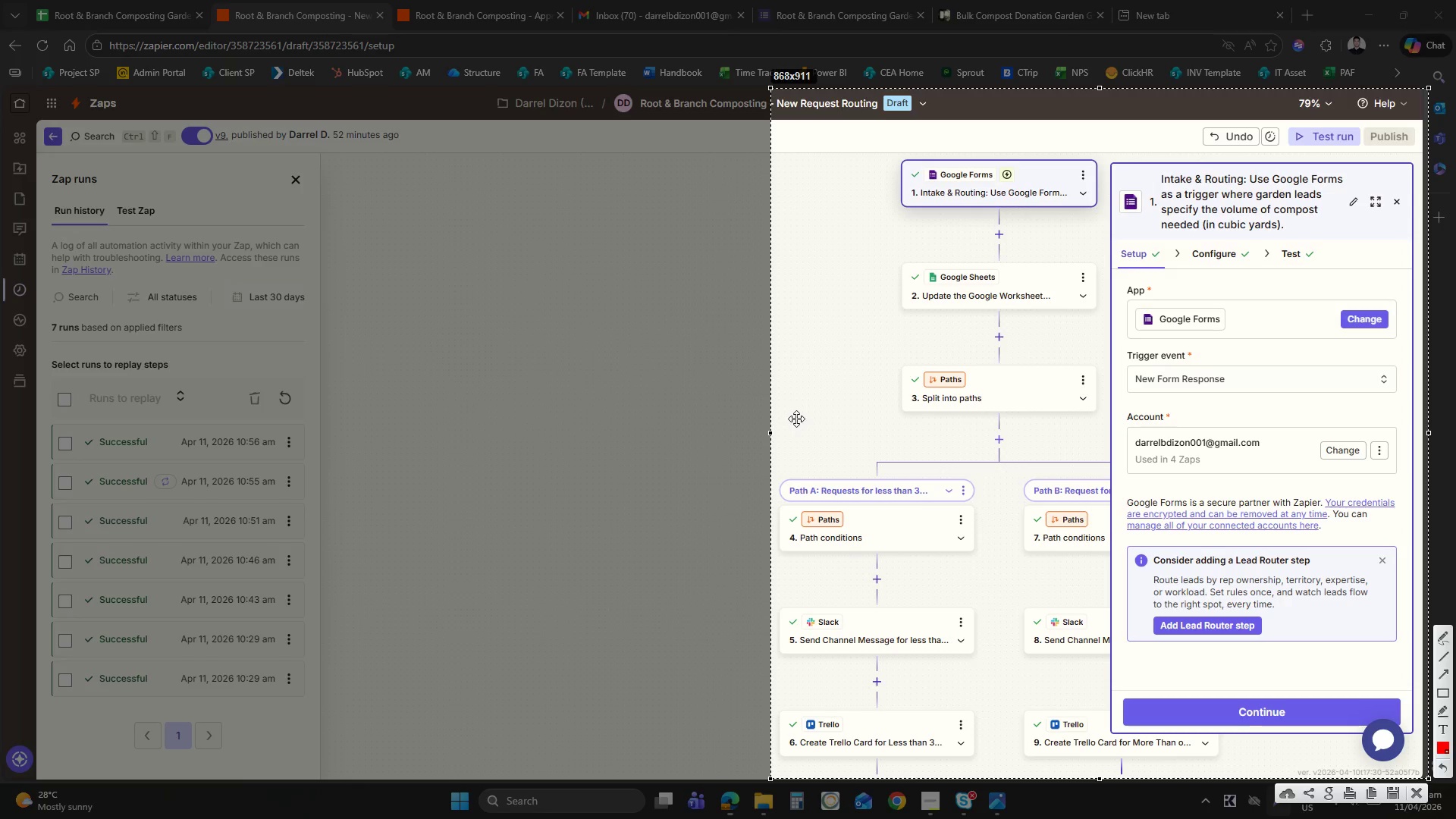 
key(Escape)
 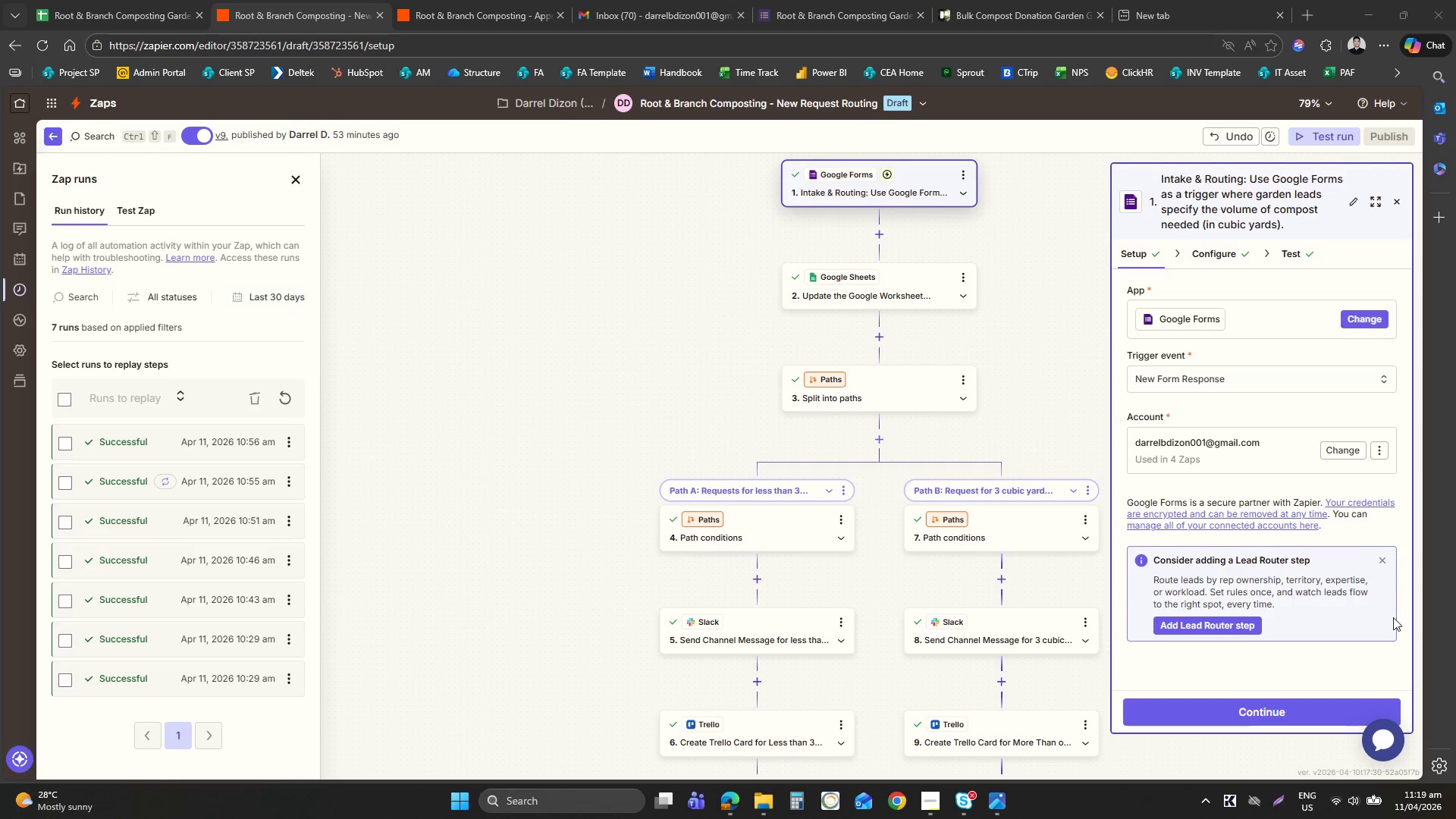 
left_click([1271, 802])
 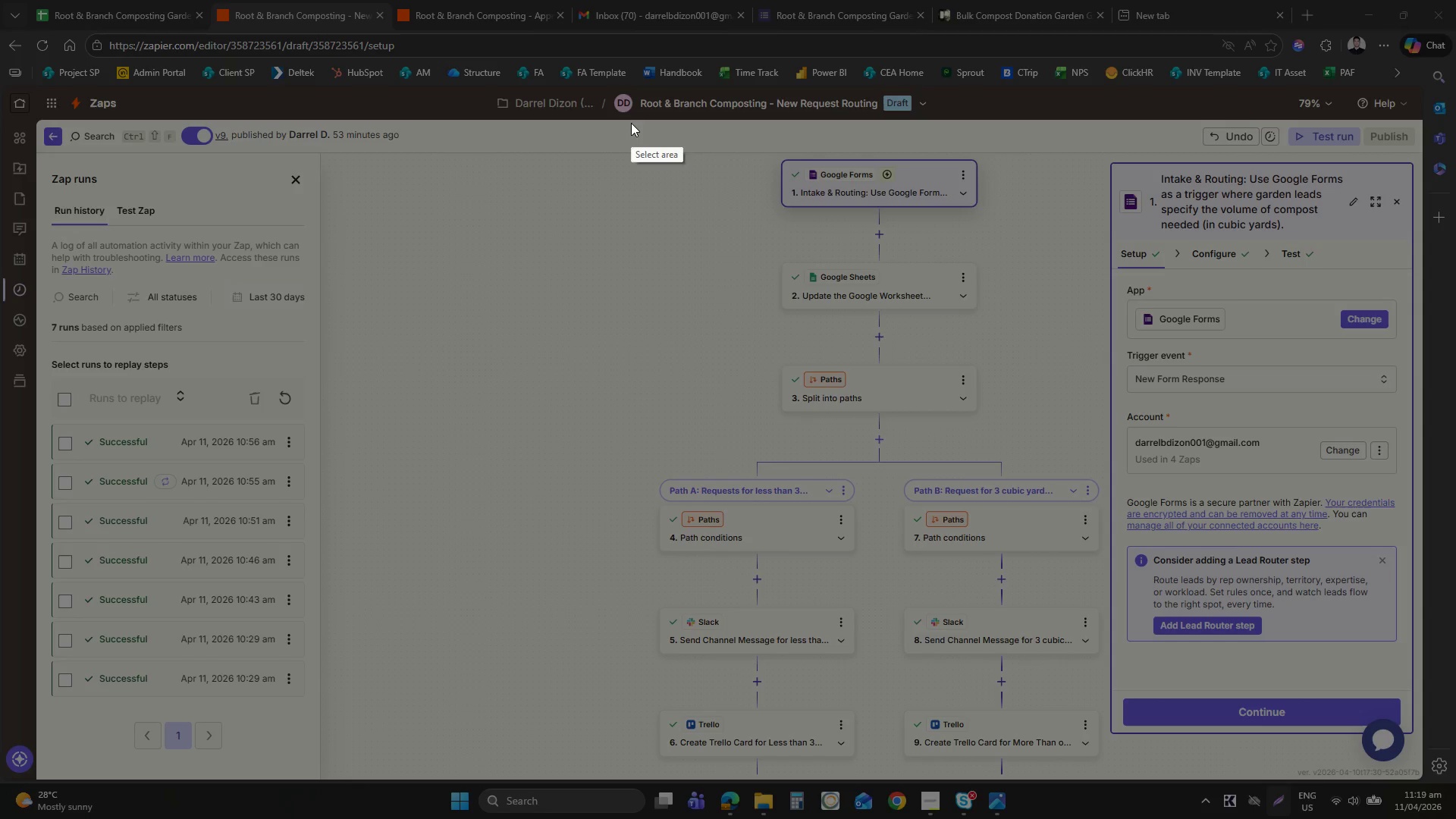 
left_click_drag(start_coordinate=[626, 118], to_coordinate=[1423, 773])
 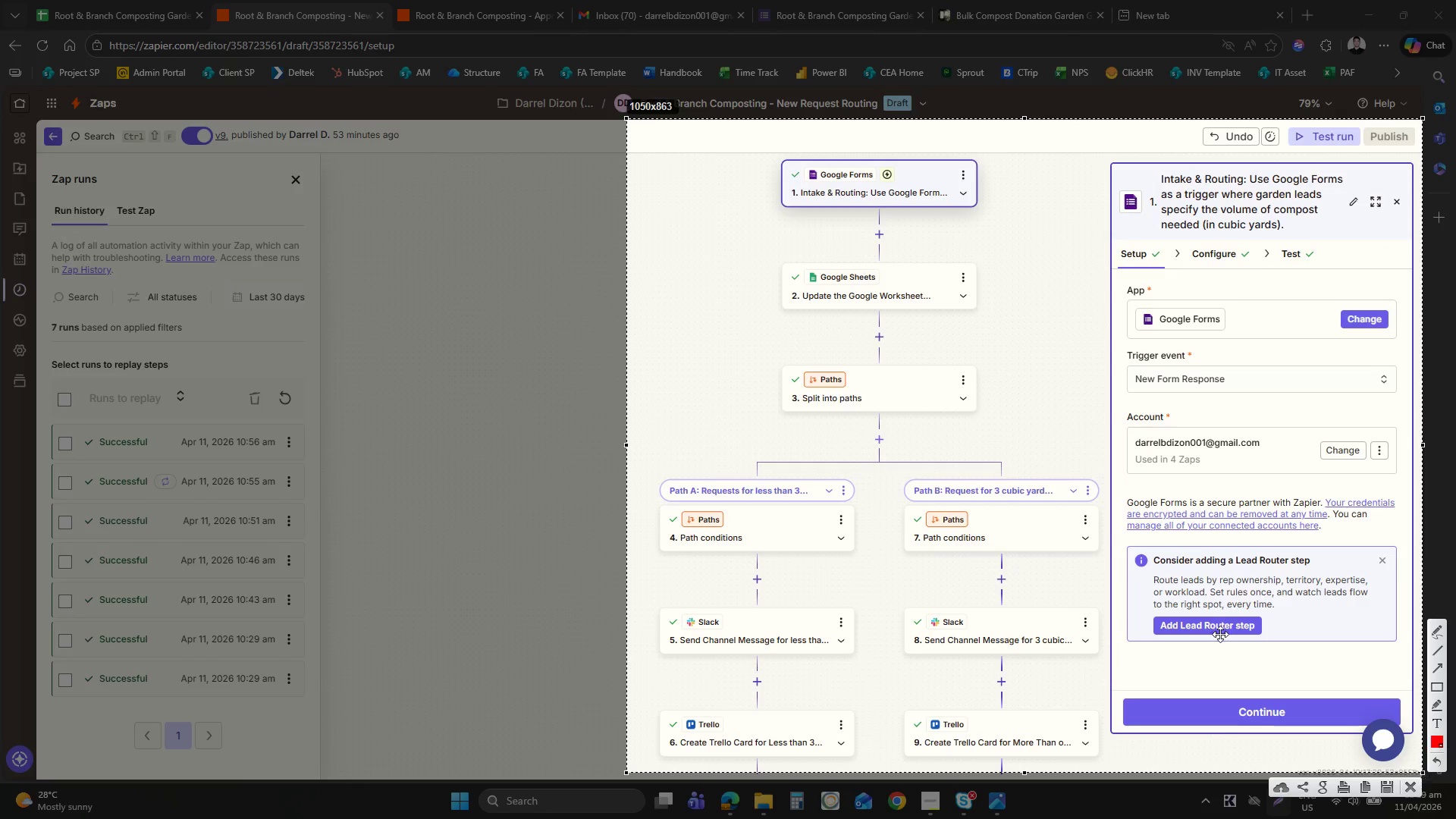 
right_click([1220, 634])
 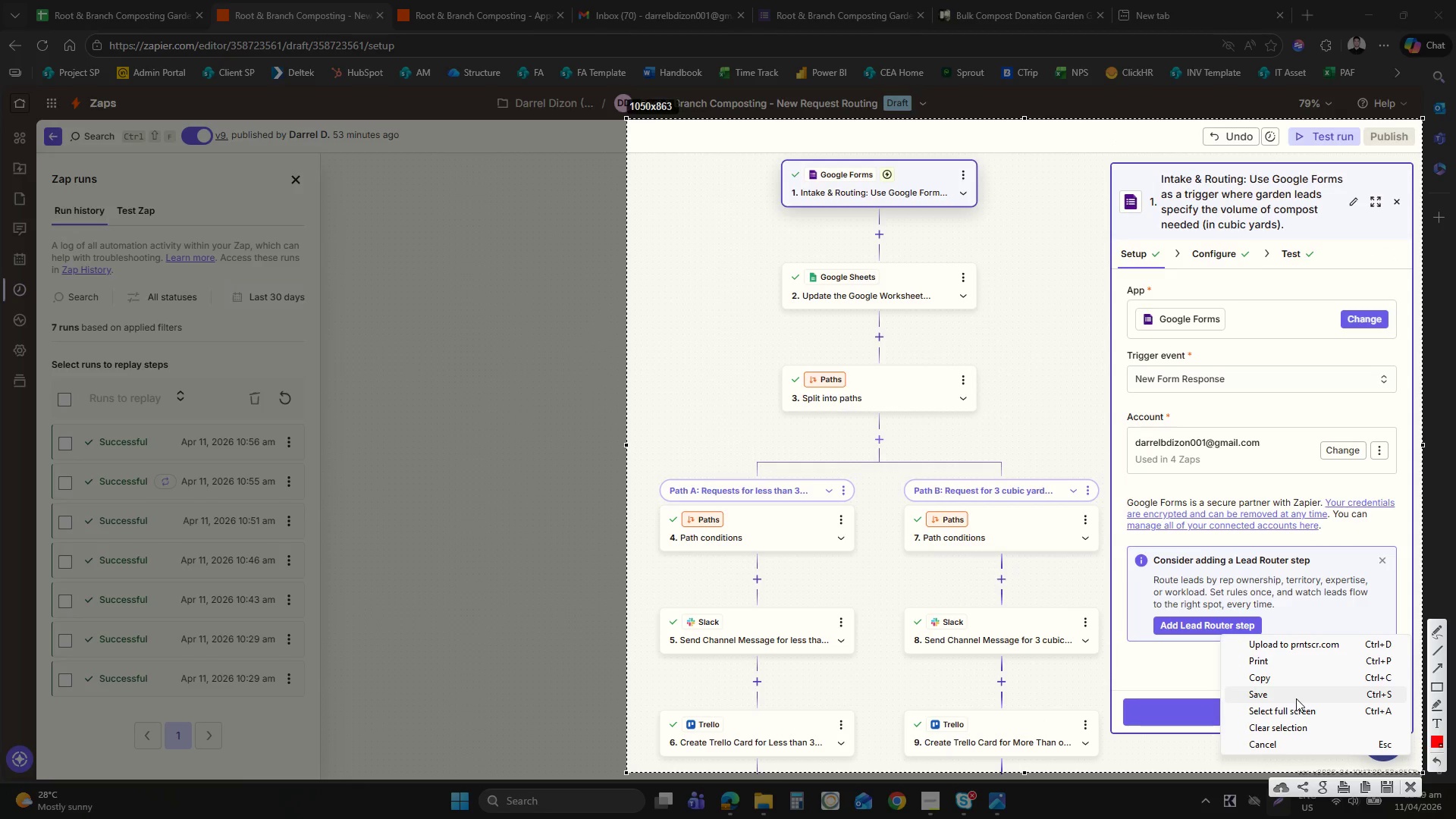 
left_click([1296, 698])
 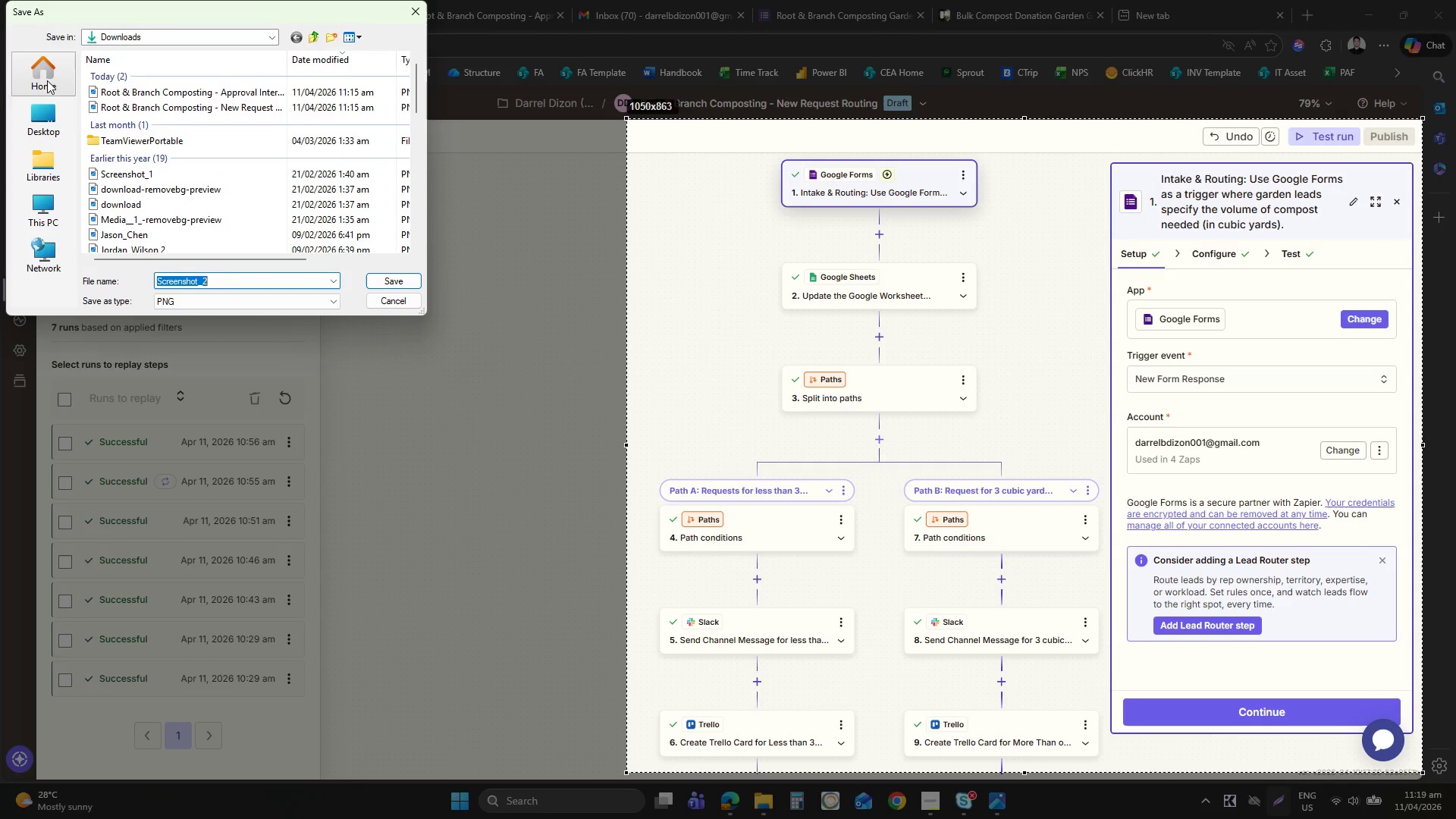 
wait(6.88)
 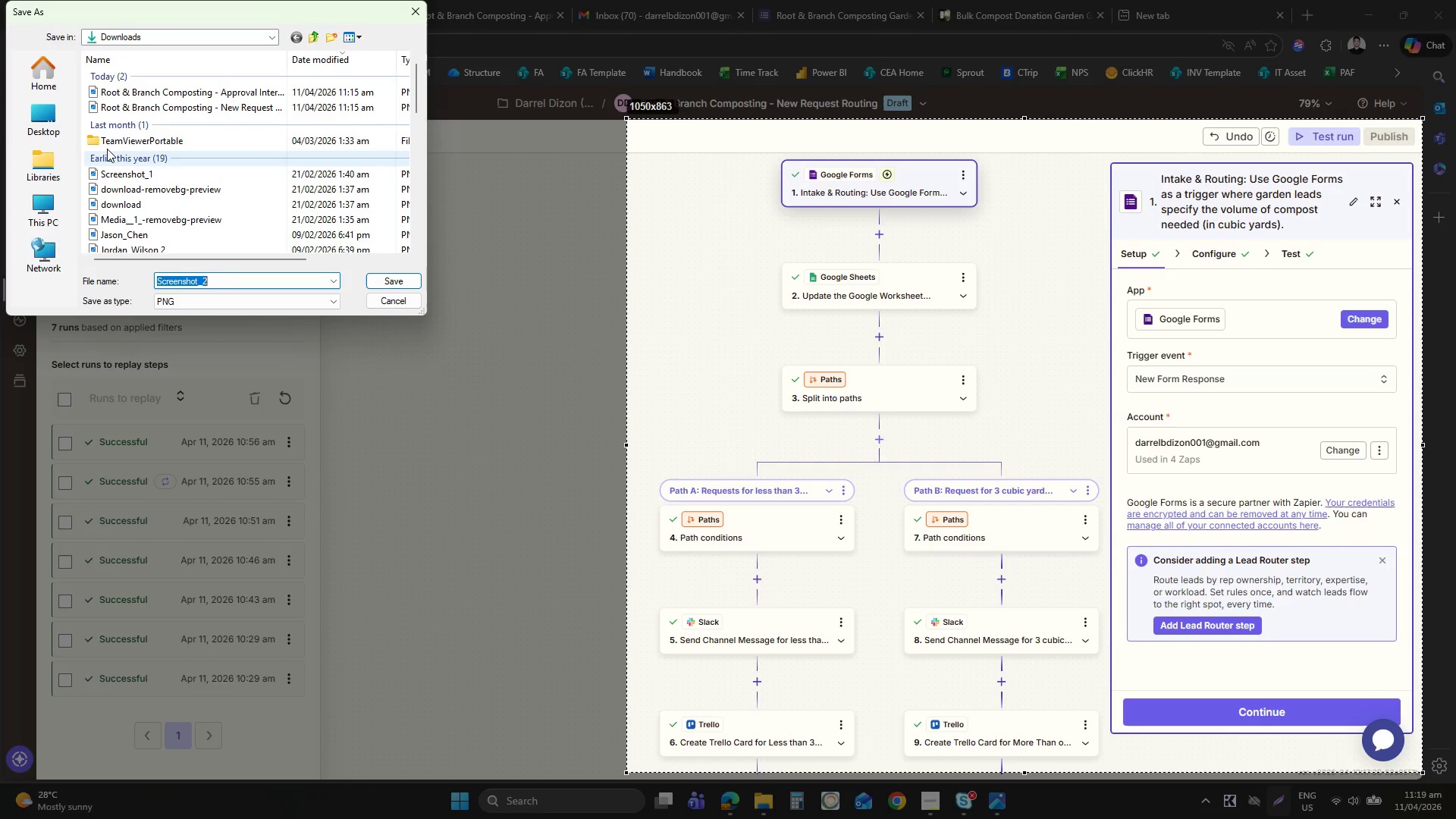 
type(Z)
key(Backspace)
key(Backspace)
type(New Request Routing - Step 1 - )
 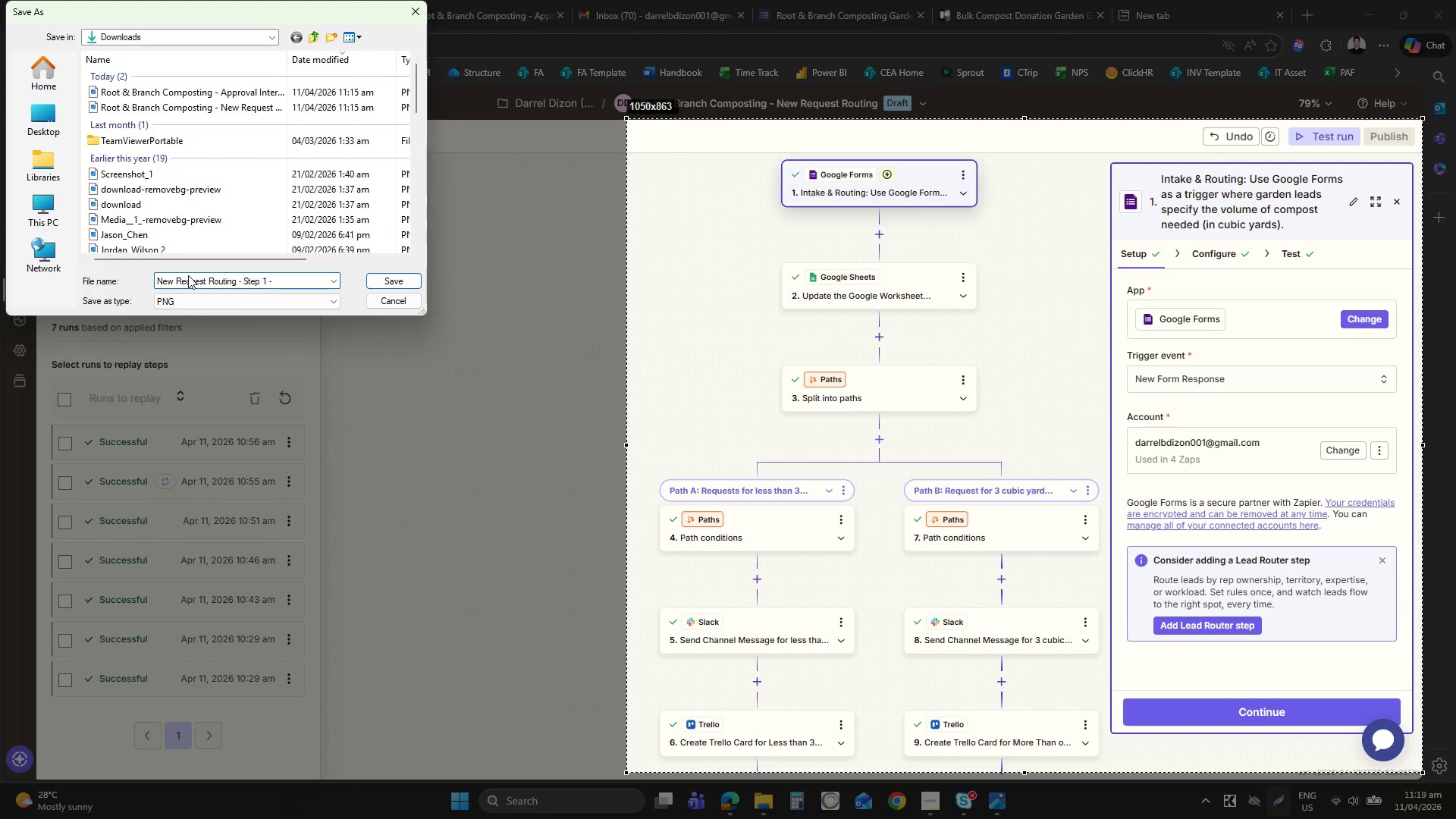 
hold_key(key=ShiftLeft, duration=1.52)
 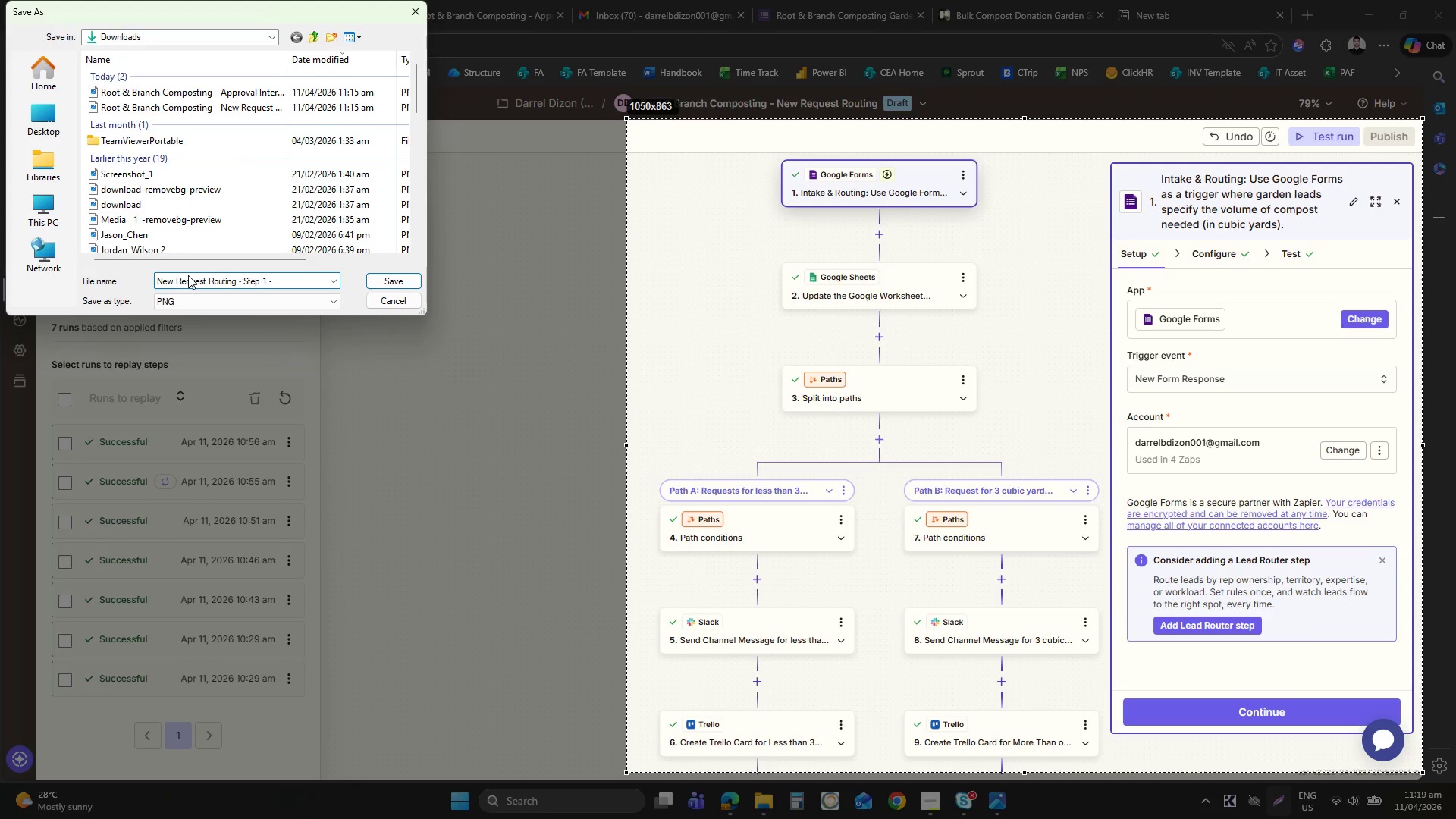 
hold_key(key=ShiftLeft, duration=1.2)
 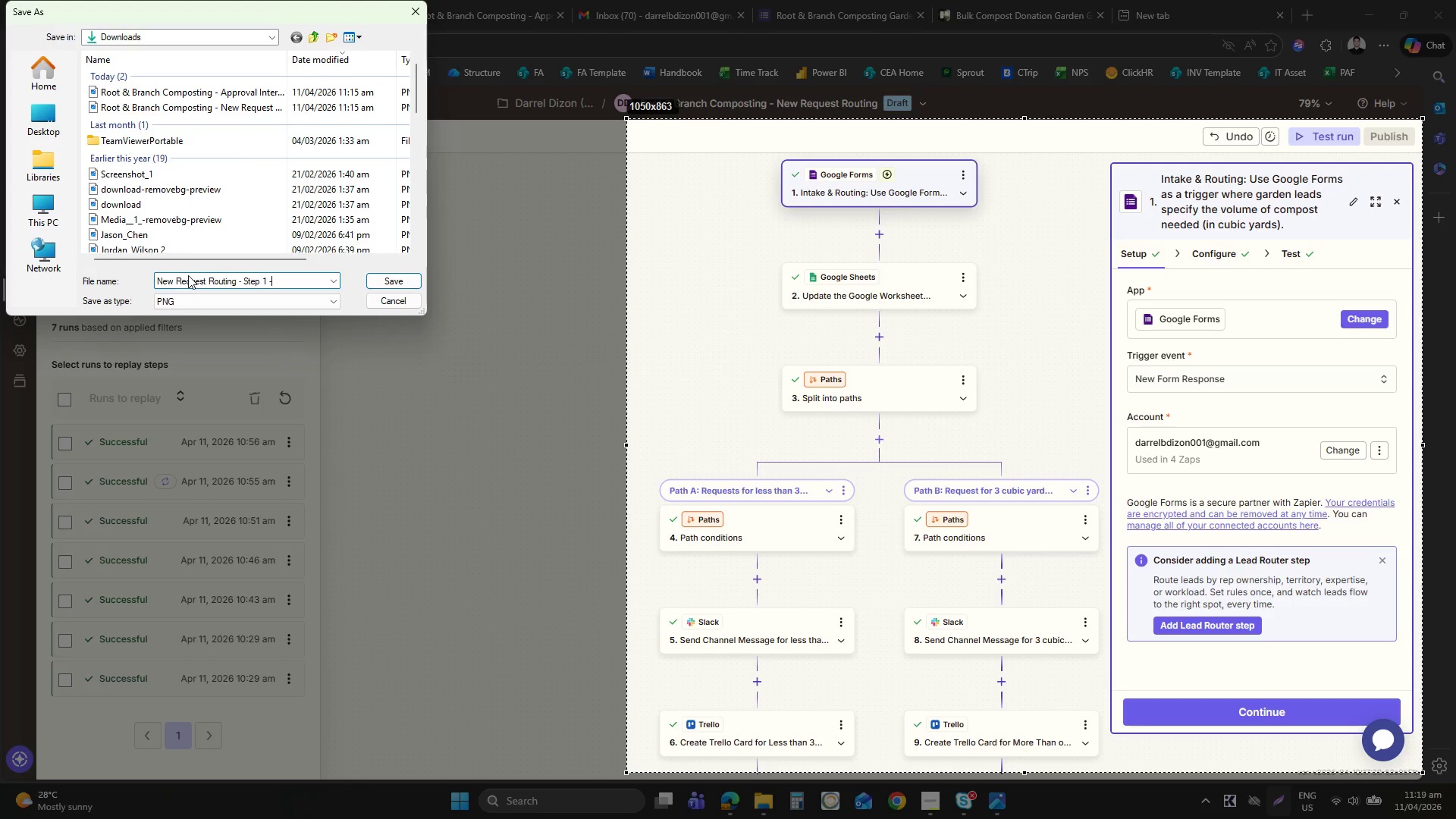 
key(Backspace)
 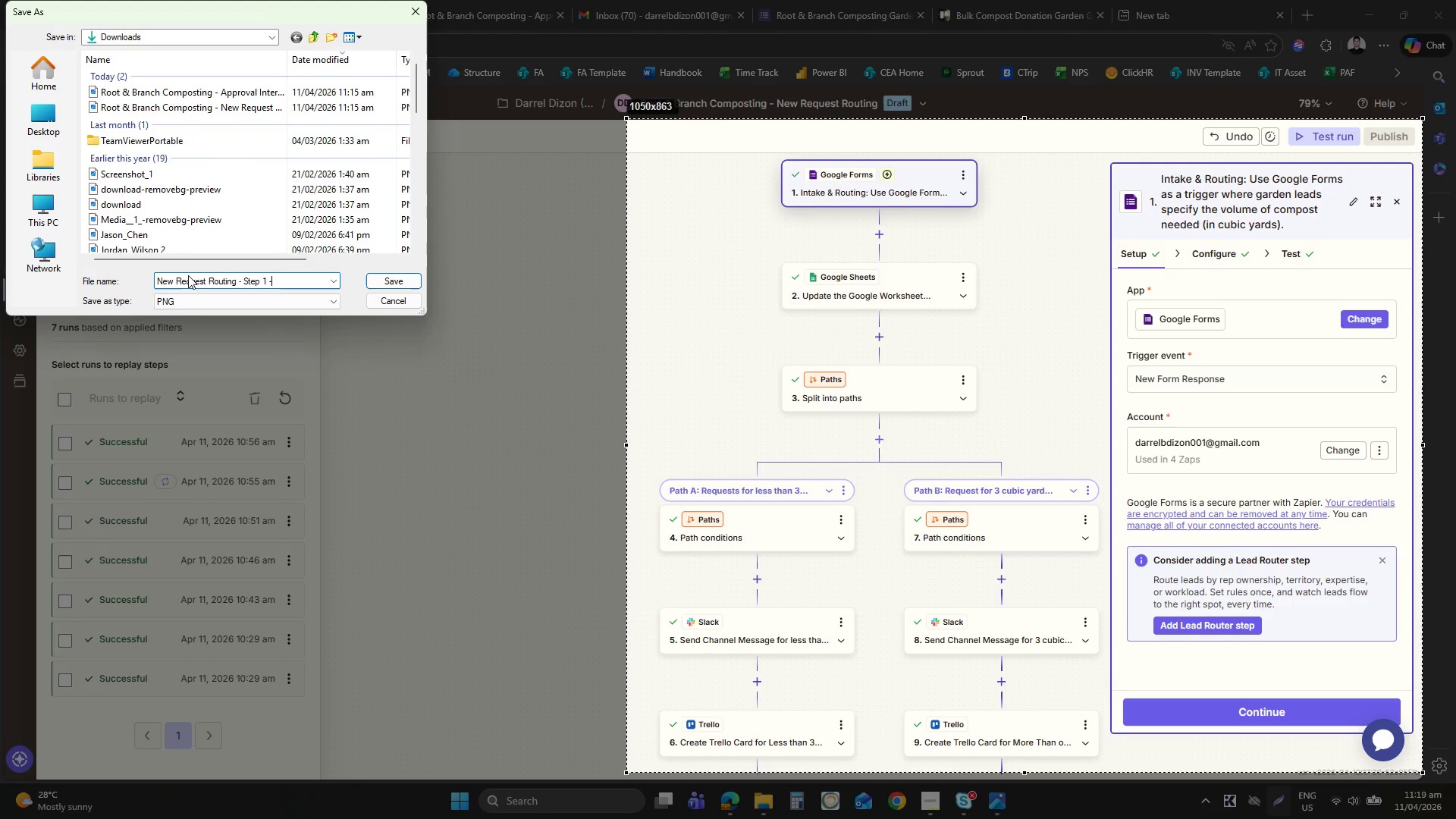 
key(Backspace)
 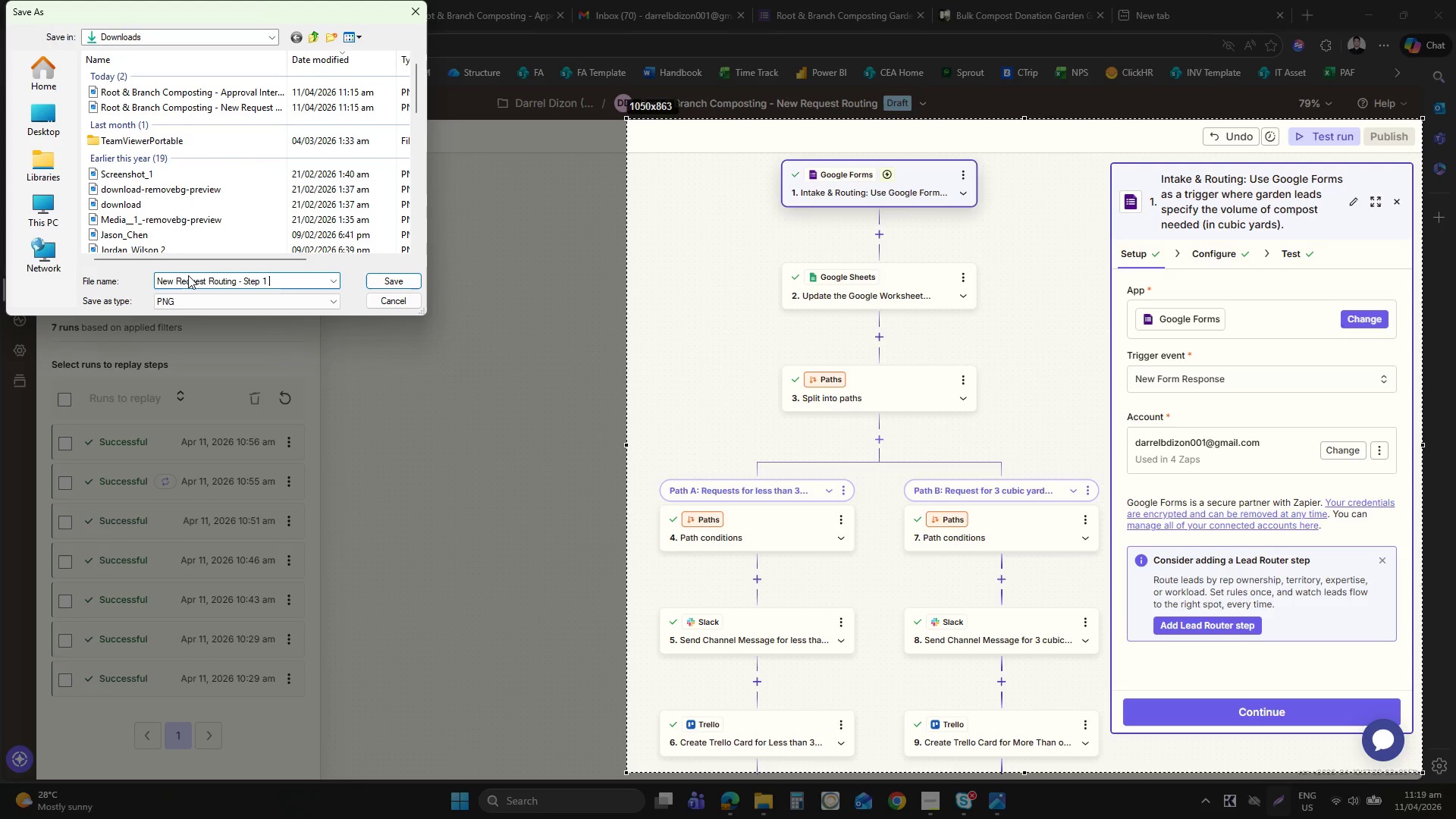 
key(Backspace)
 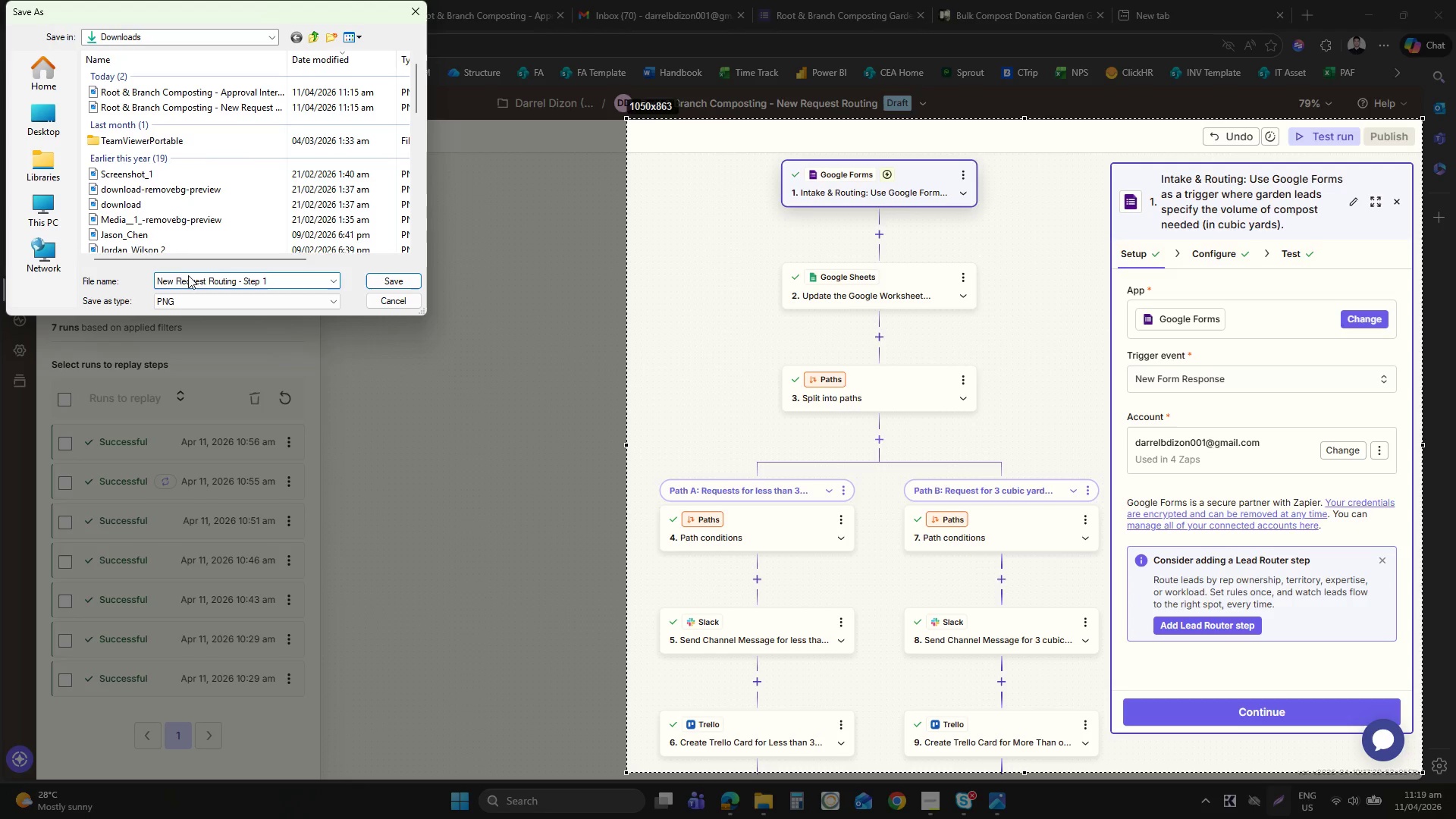 
key(Control+A)
 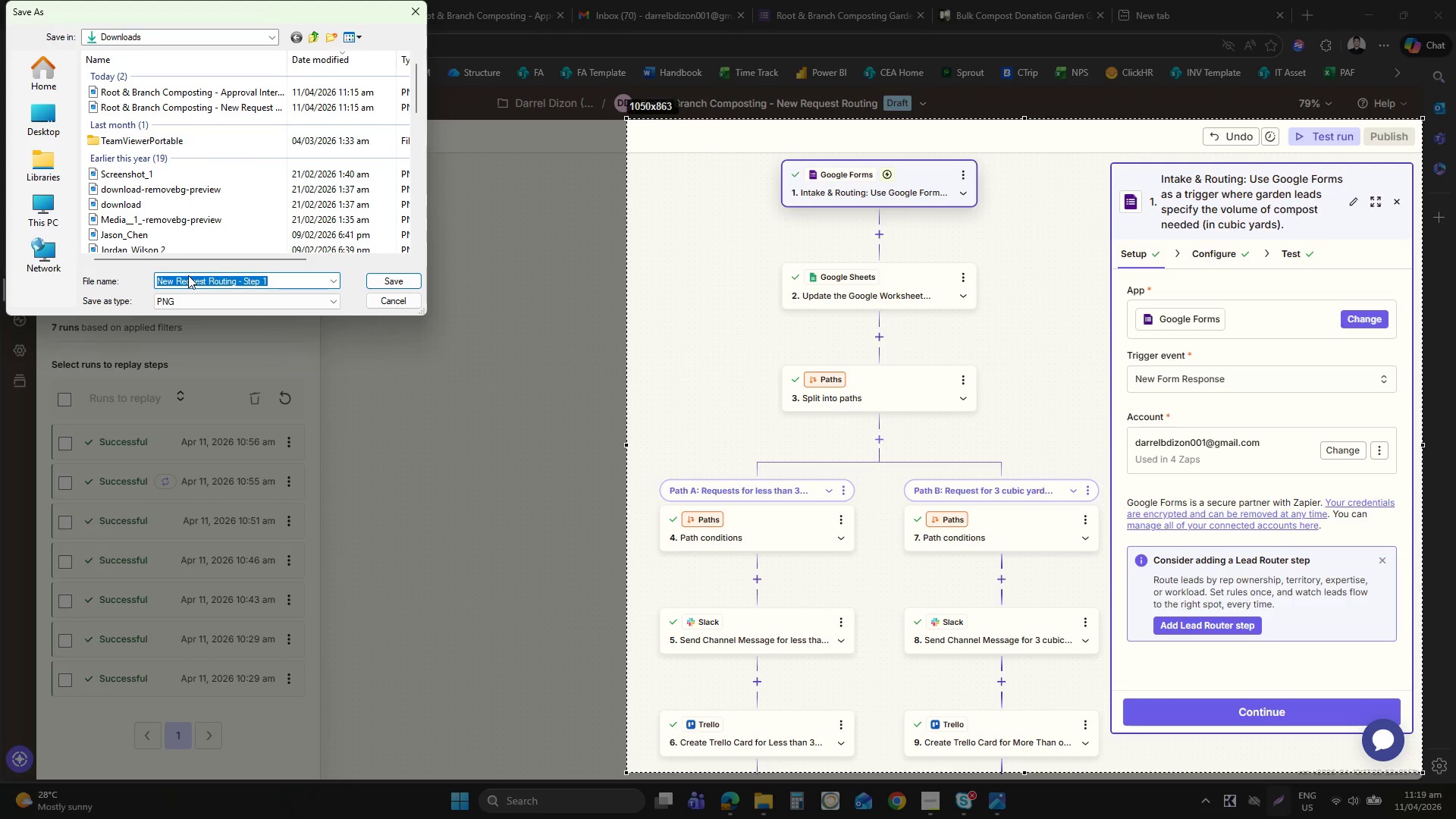 
key(Control+C)
 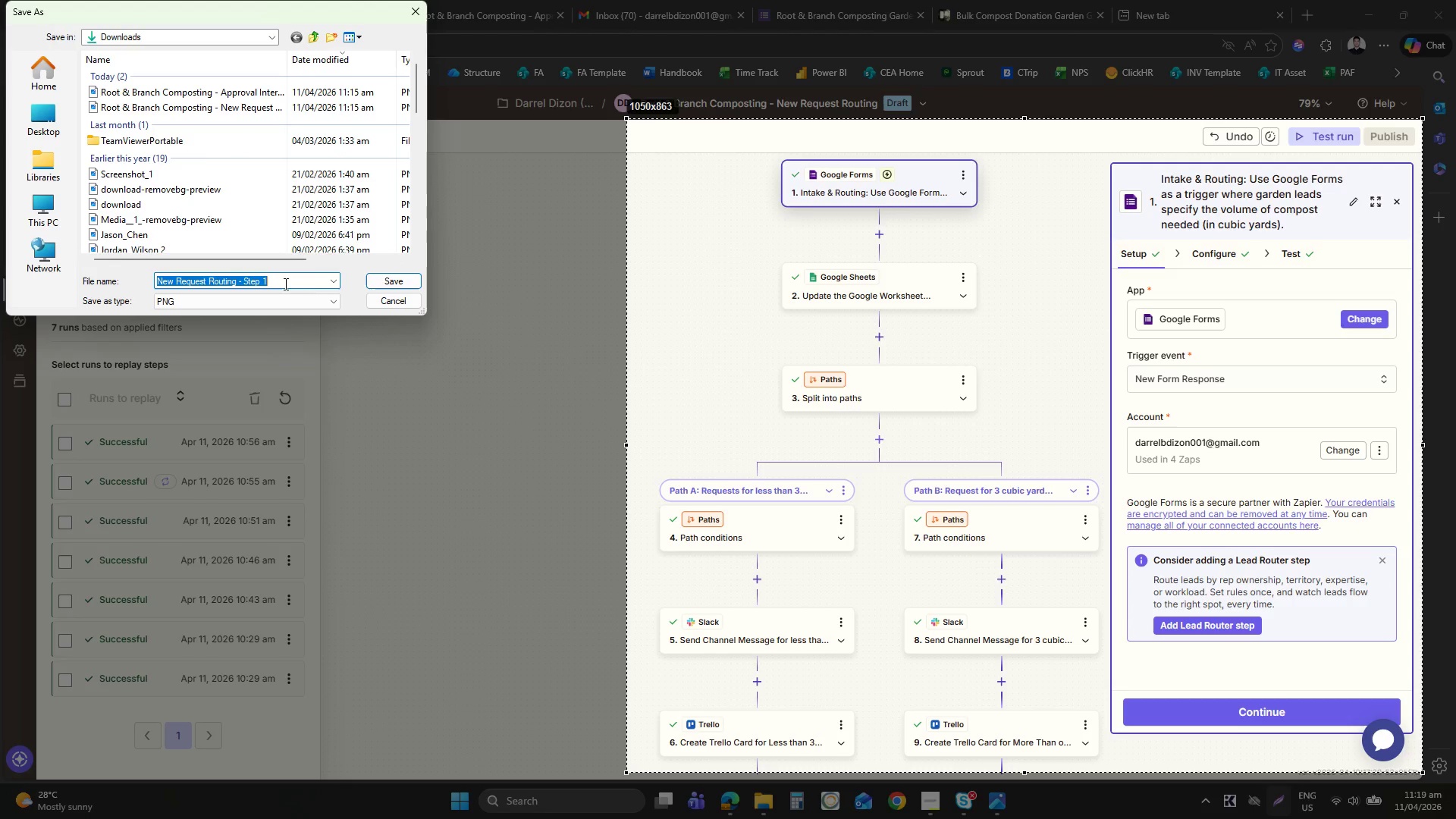 
left_click([284, 284])
 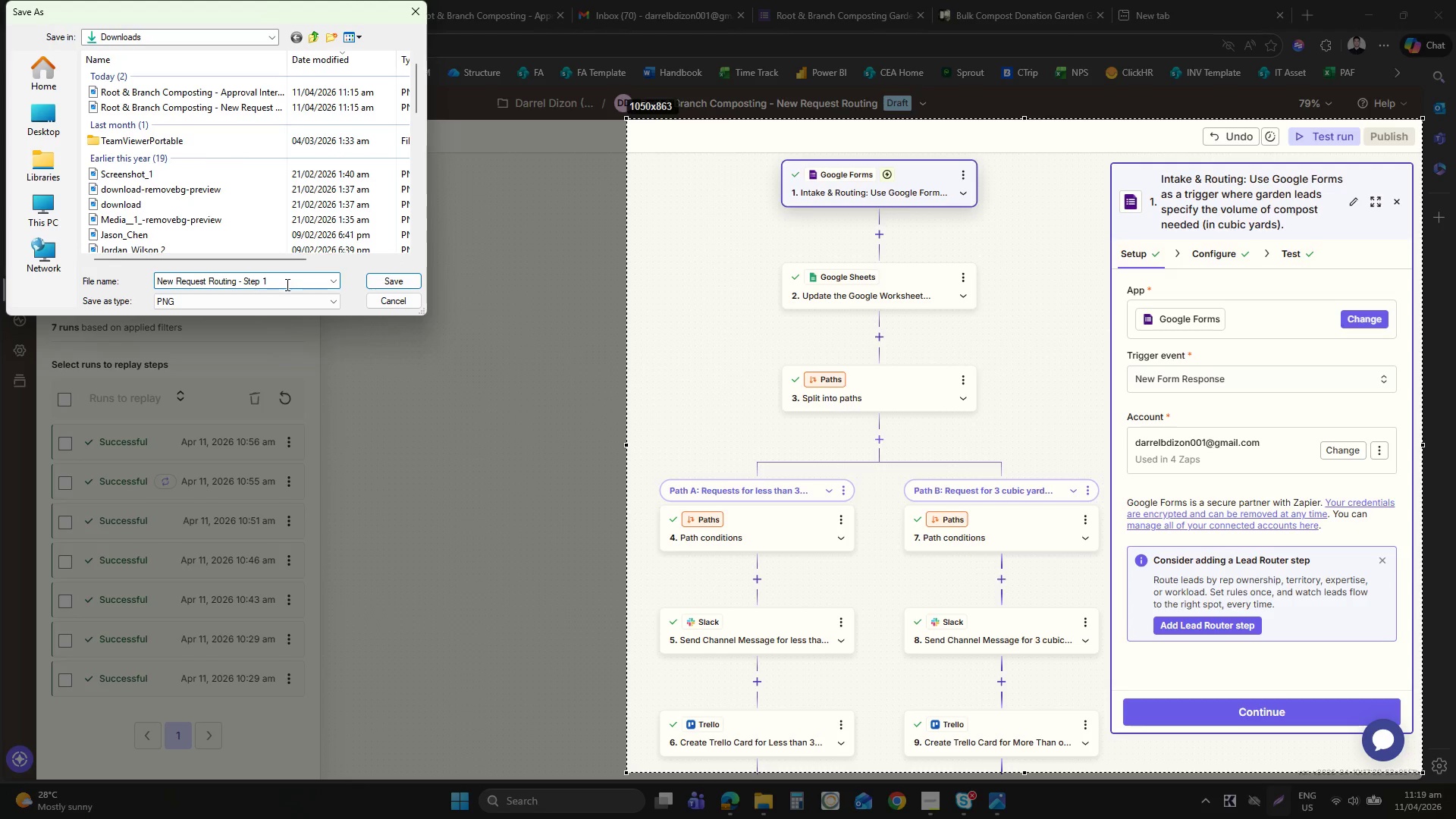 
key(Control+A)
 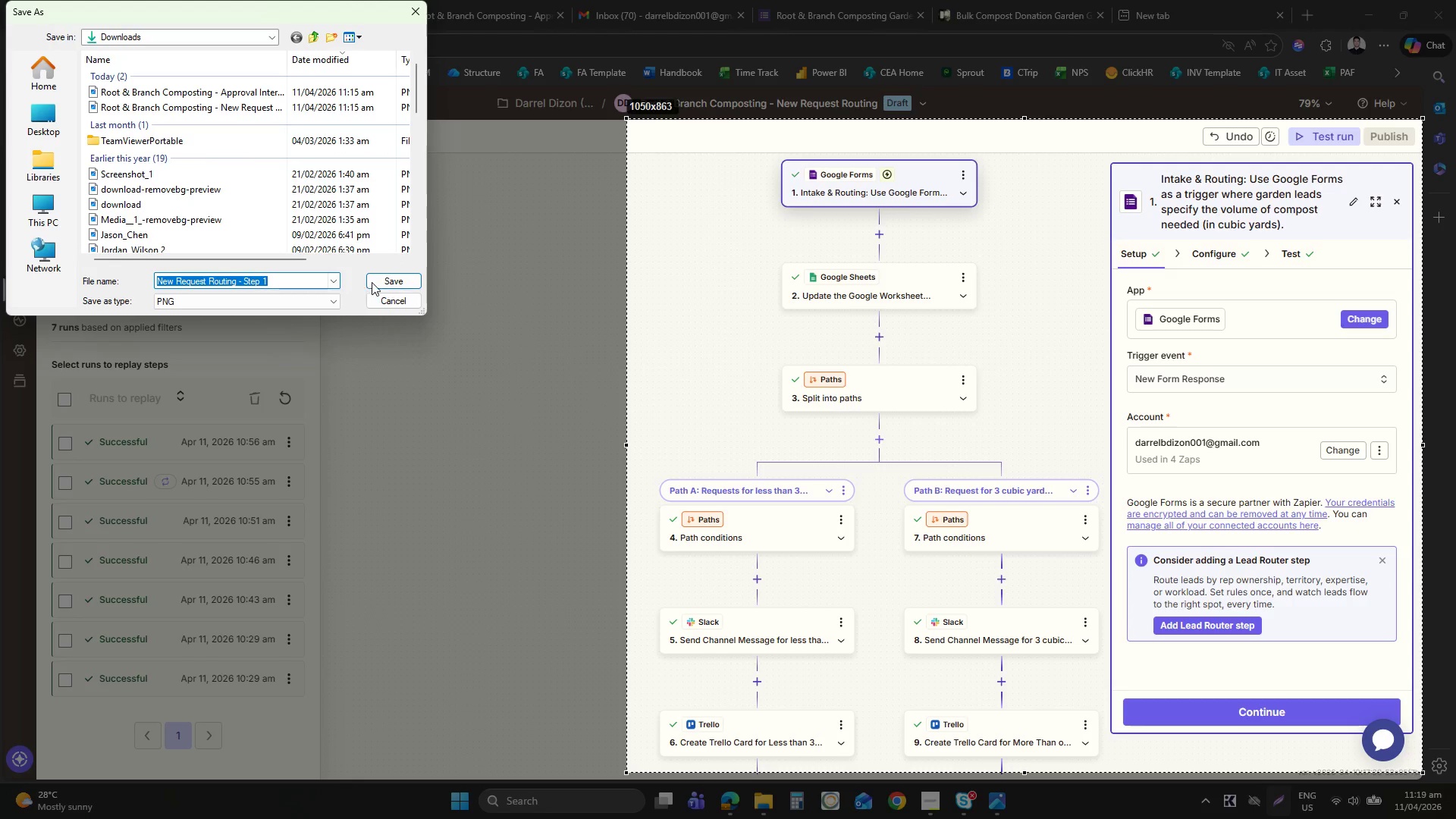 
key(Control+C)
 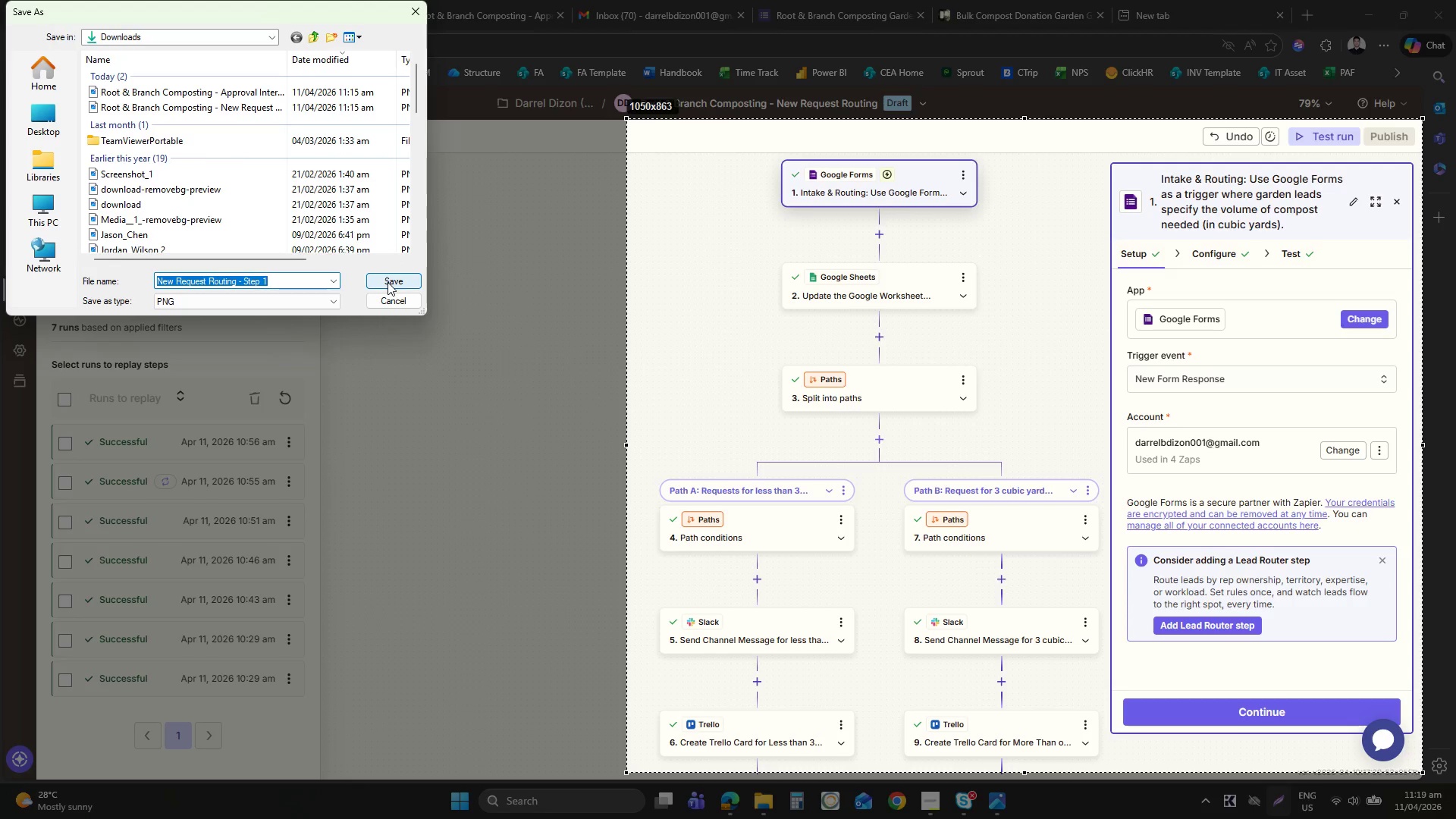 
left_click([388, 282])
 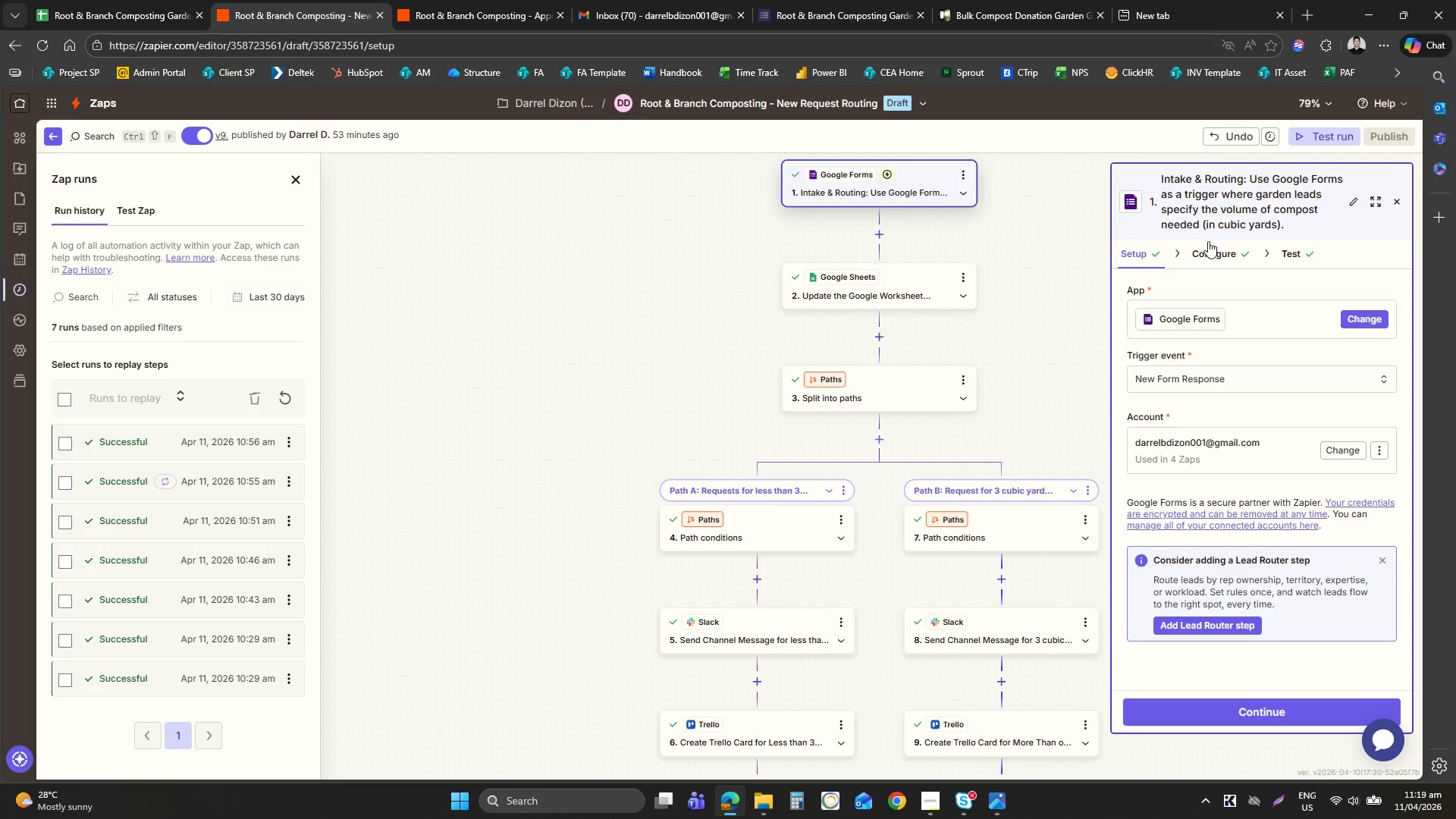 
left_click([873, 296])
 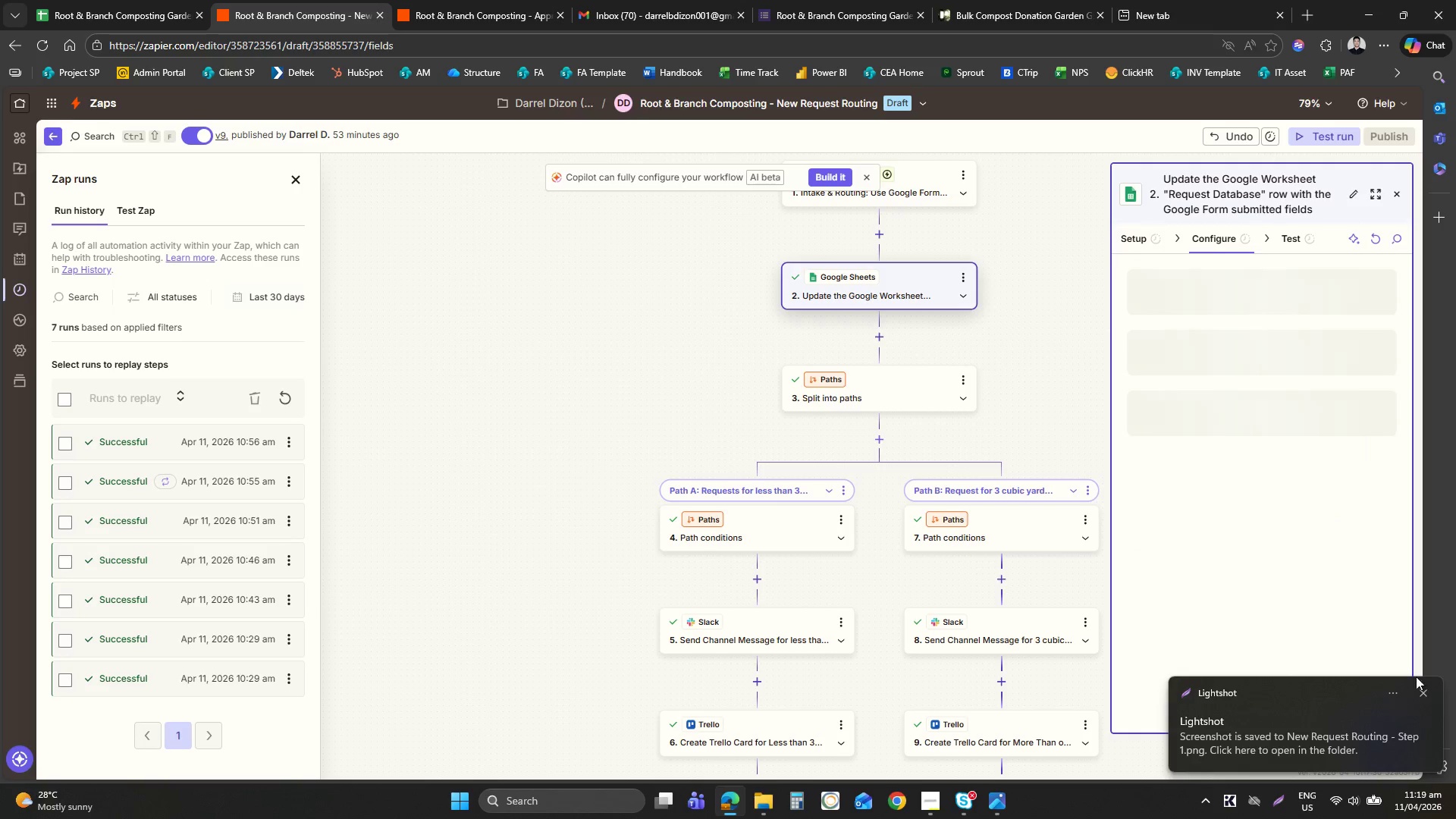 
left_click([1421, 695])
 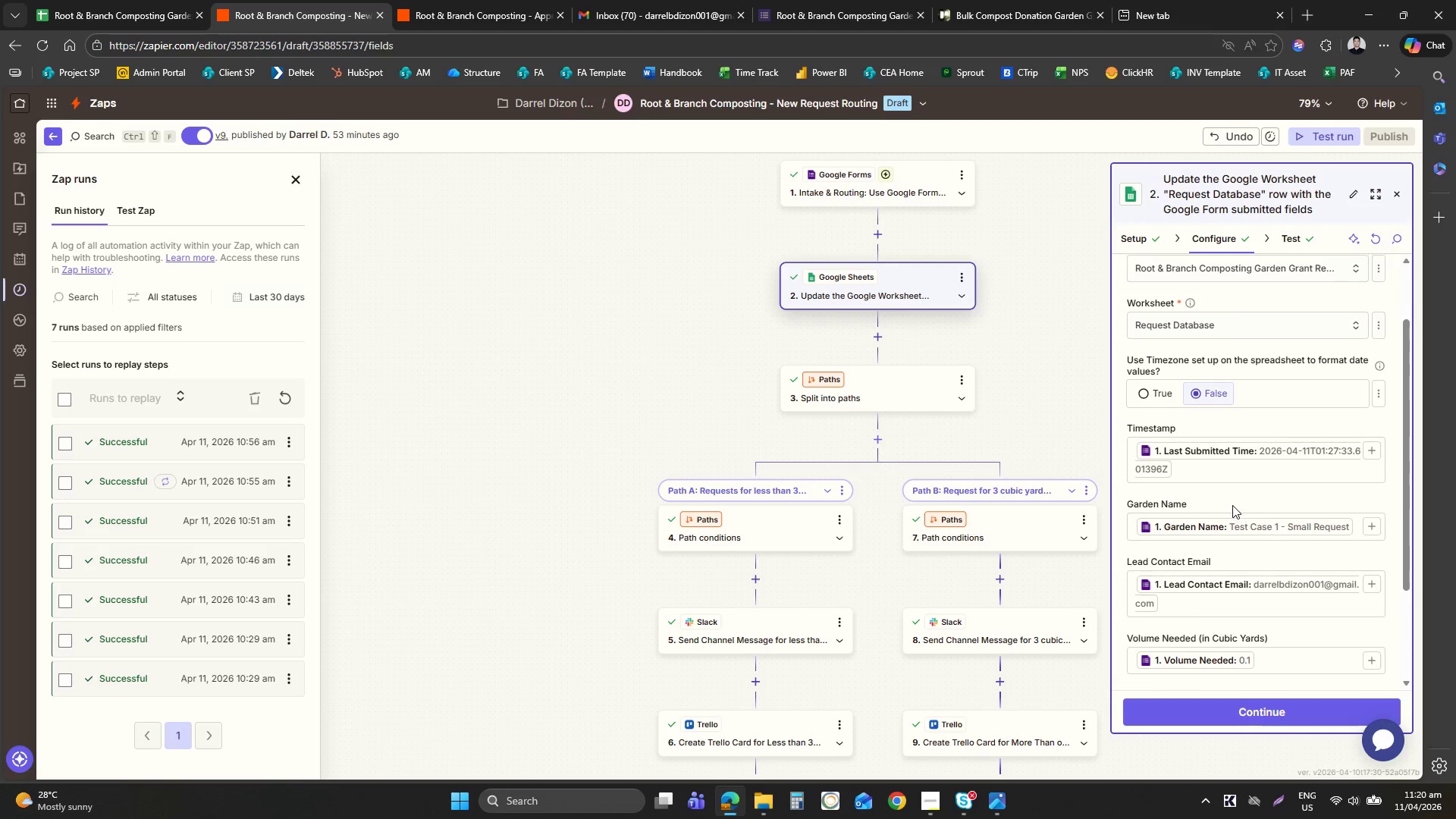 
wait(13.99)
 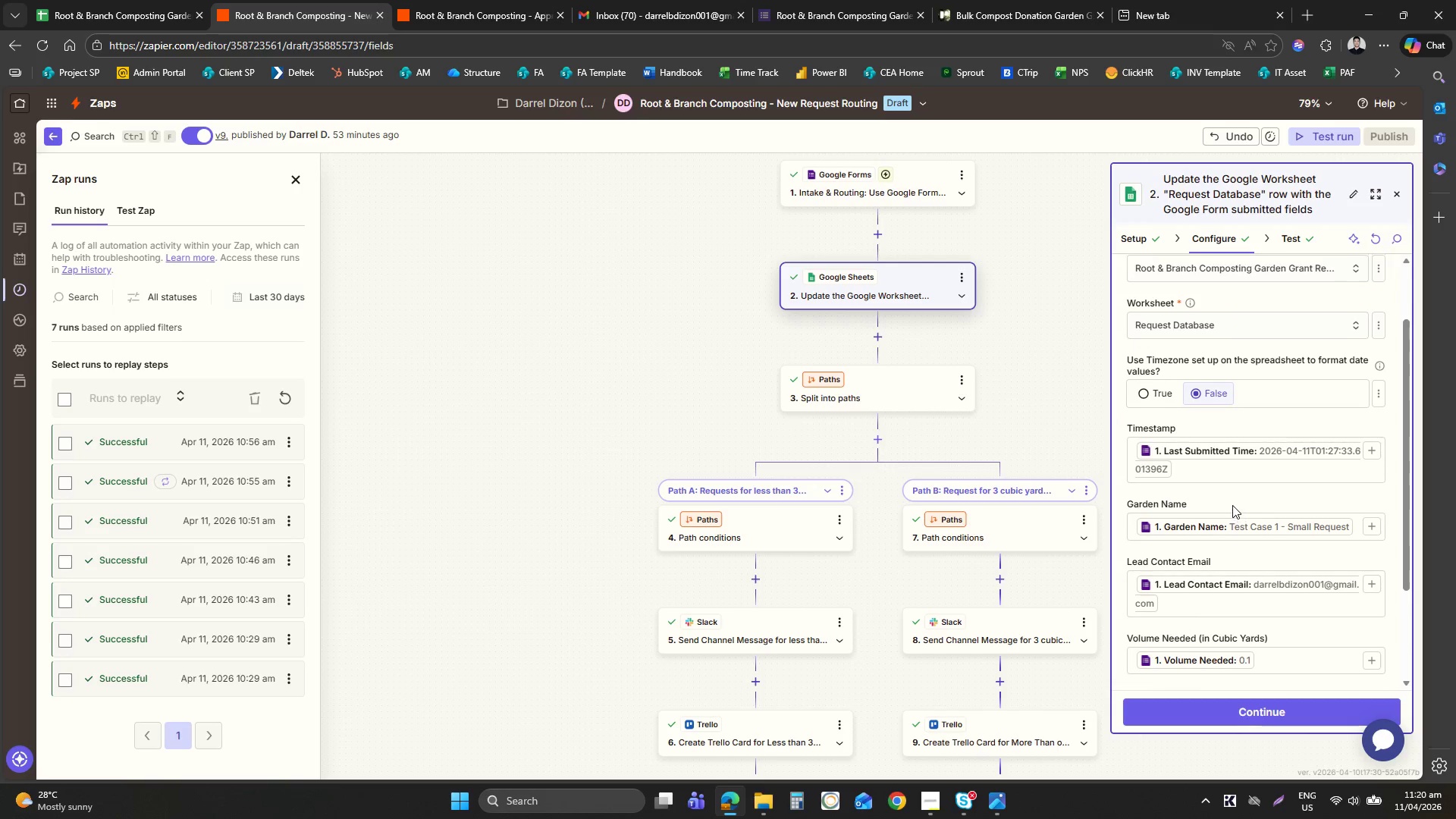 
left_click([1373, 199])
 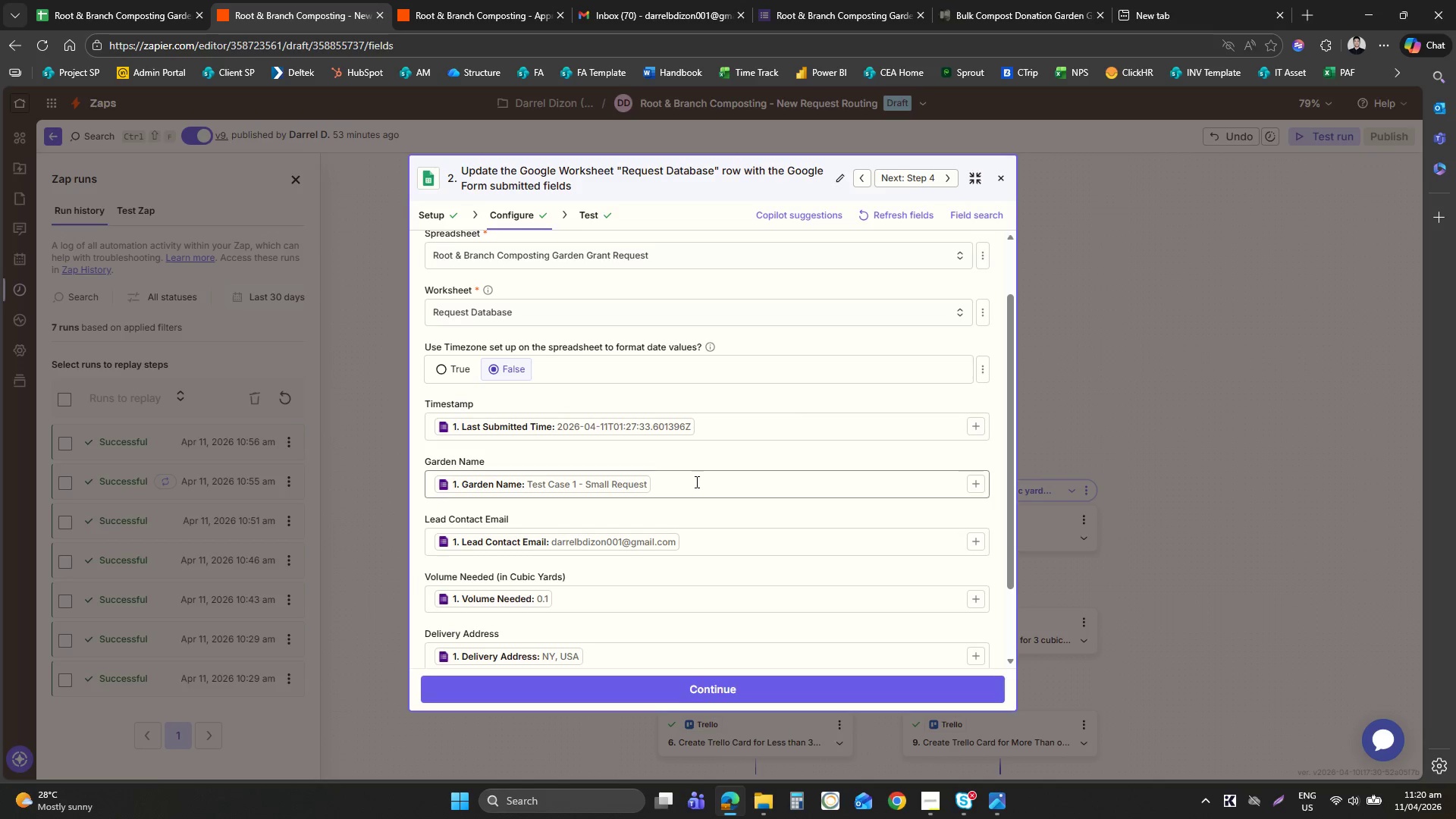 
wait(7.78)
 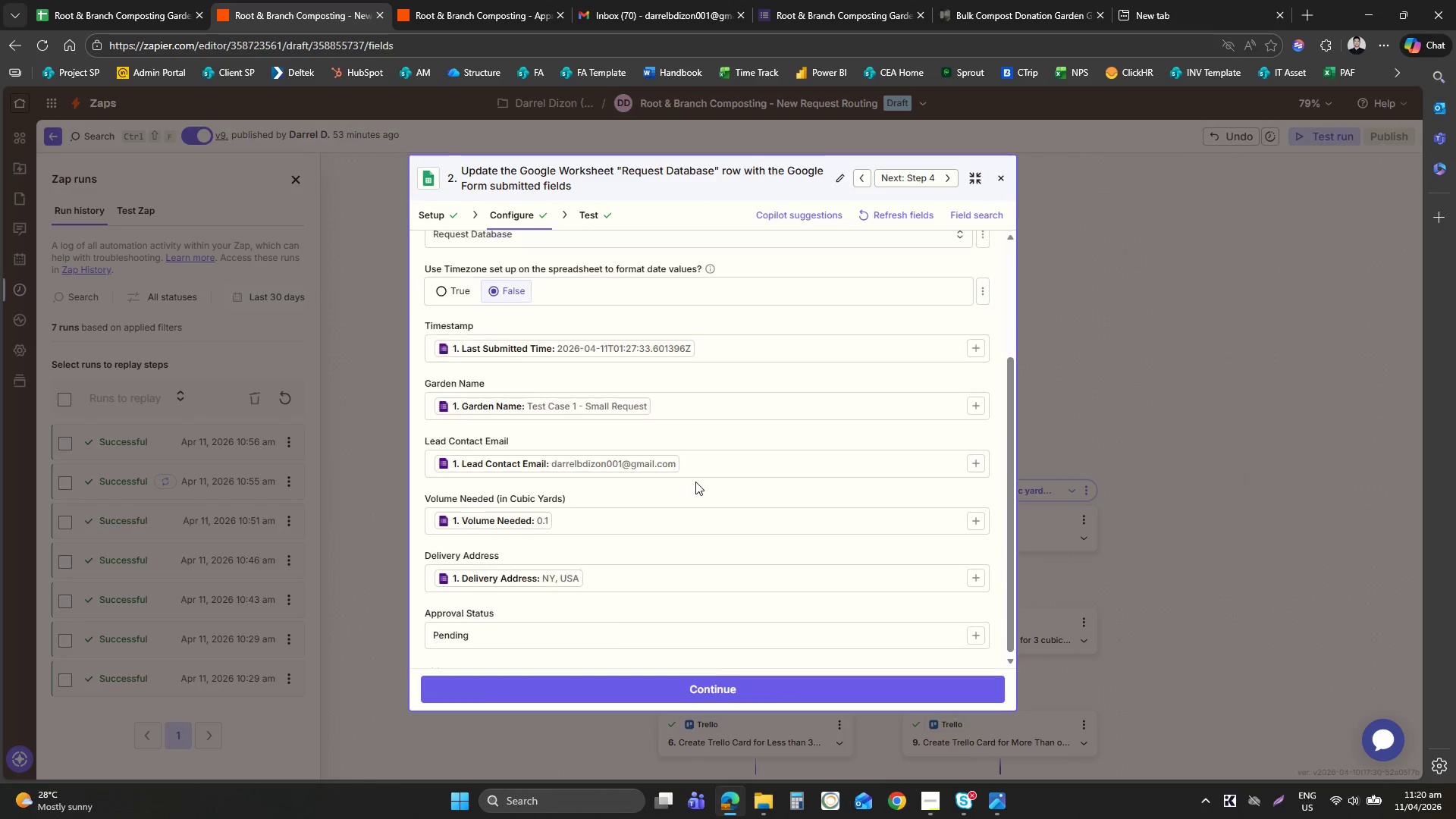 
key(Control+Minus)
 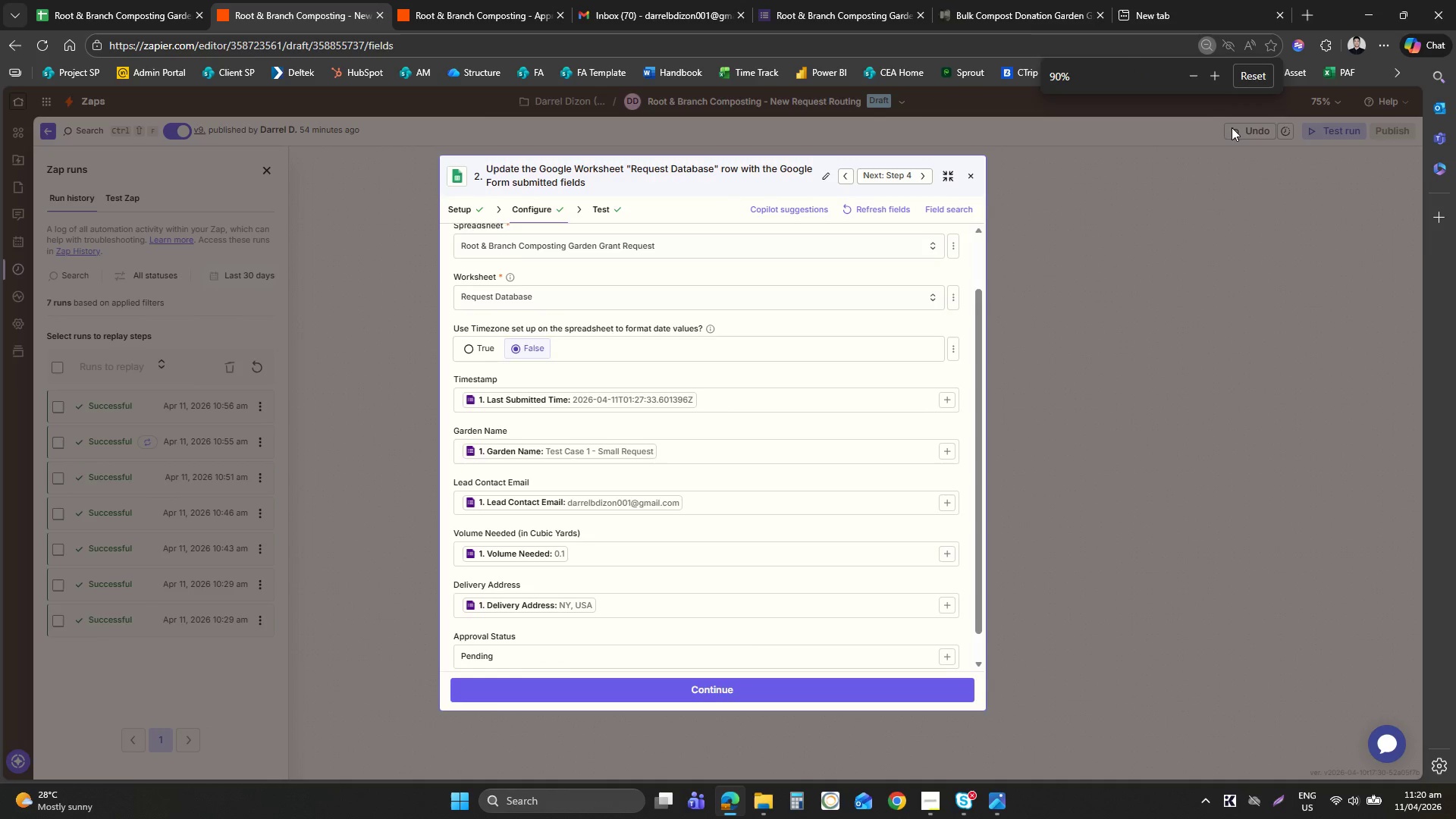 
key(Control+Minus)
 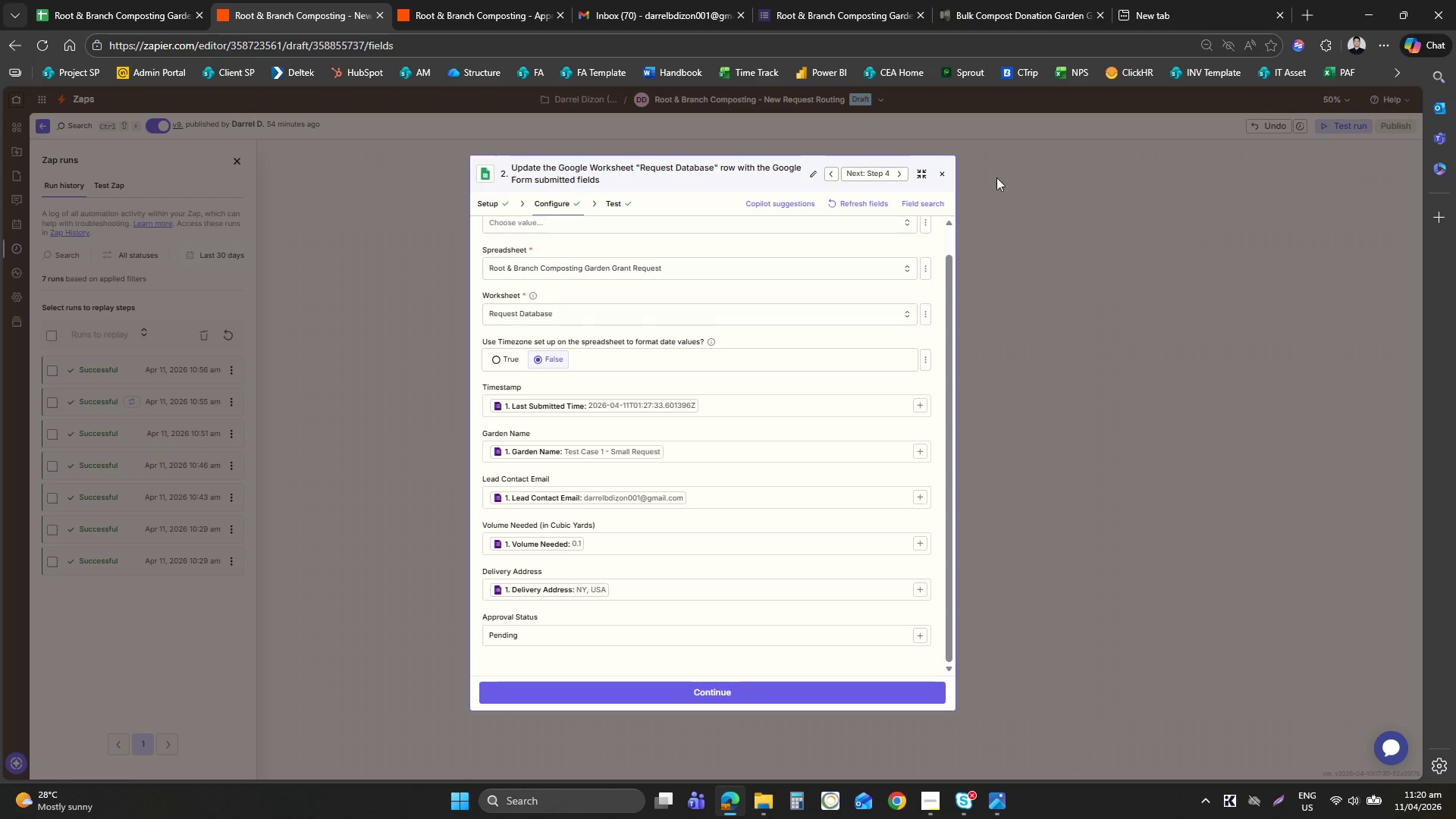 
wait(6.22)
 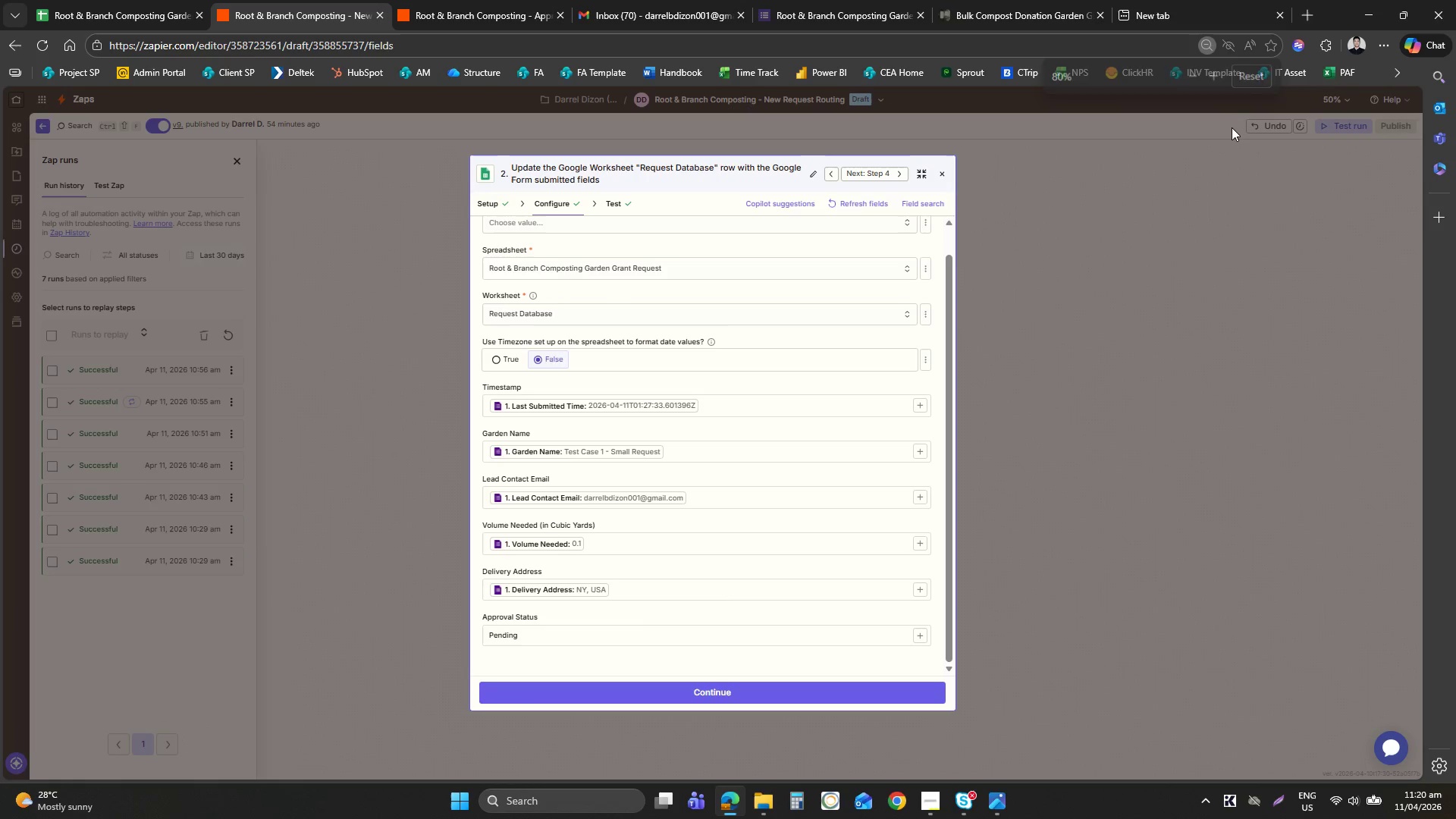 
left_click([1172, 209])
 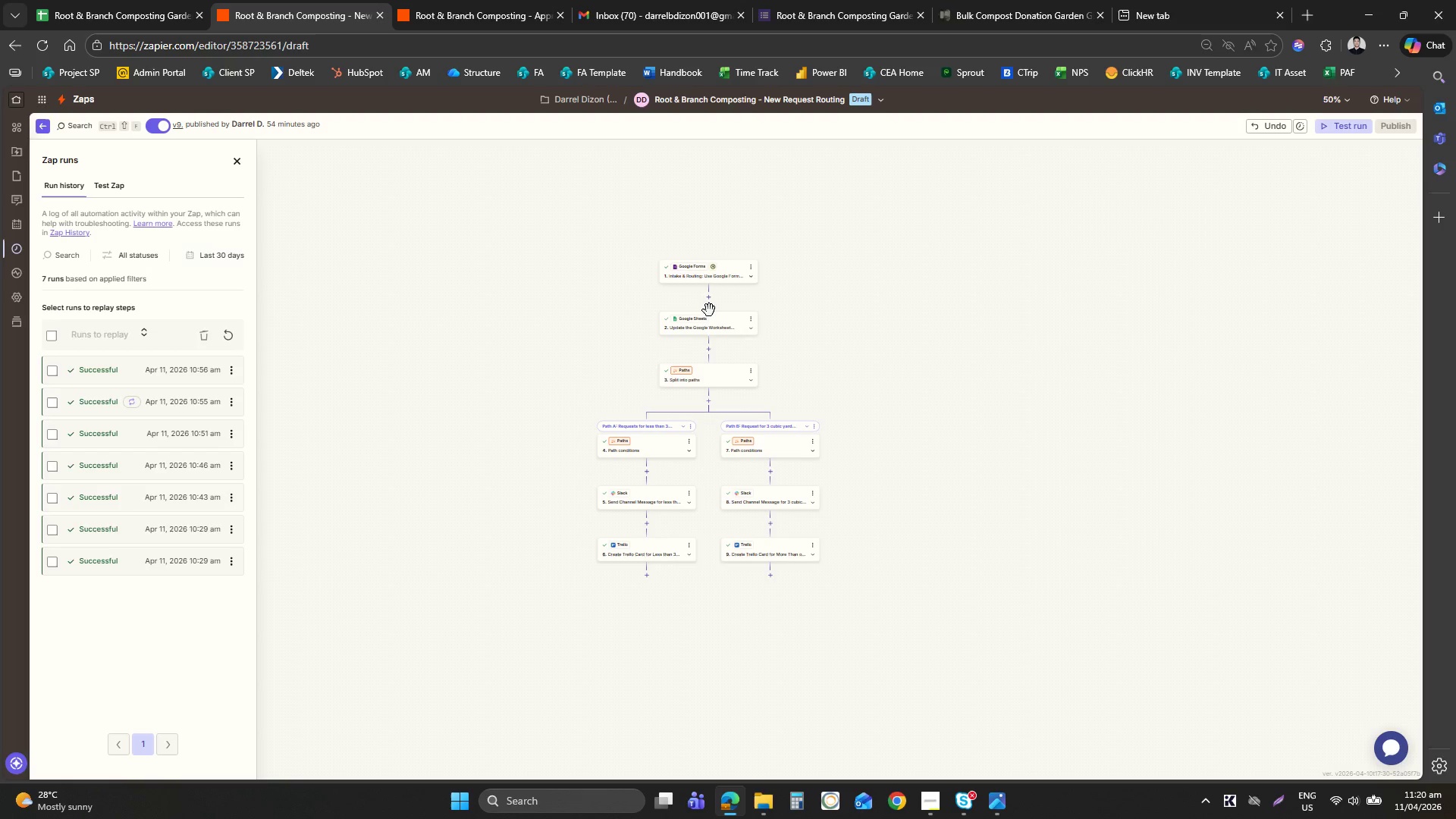 
left_click([702, 320])
 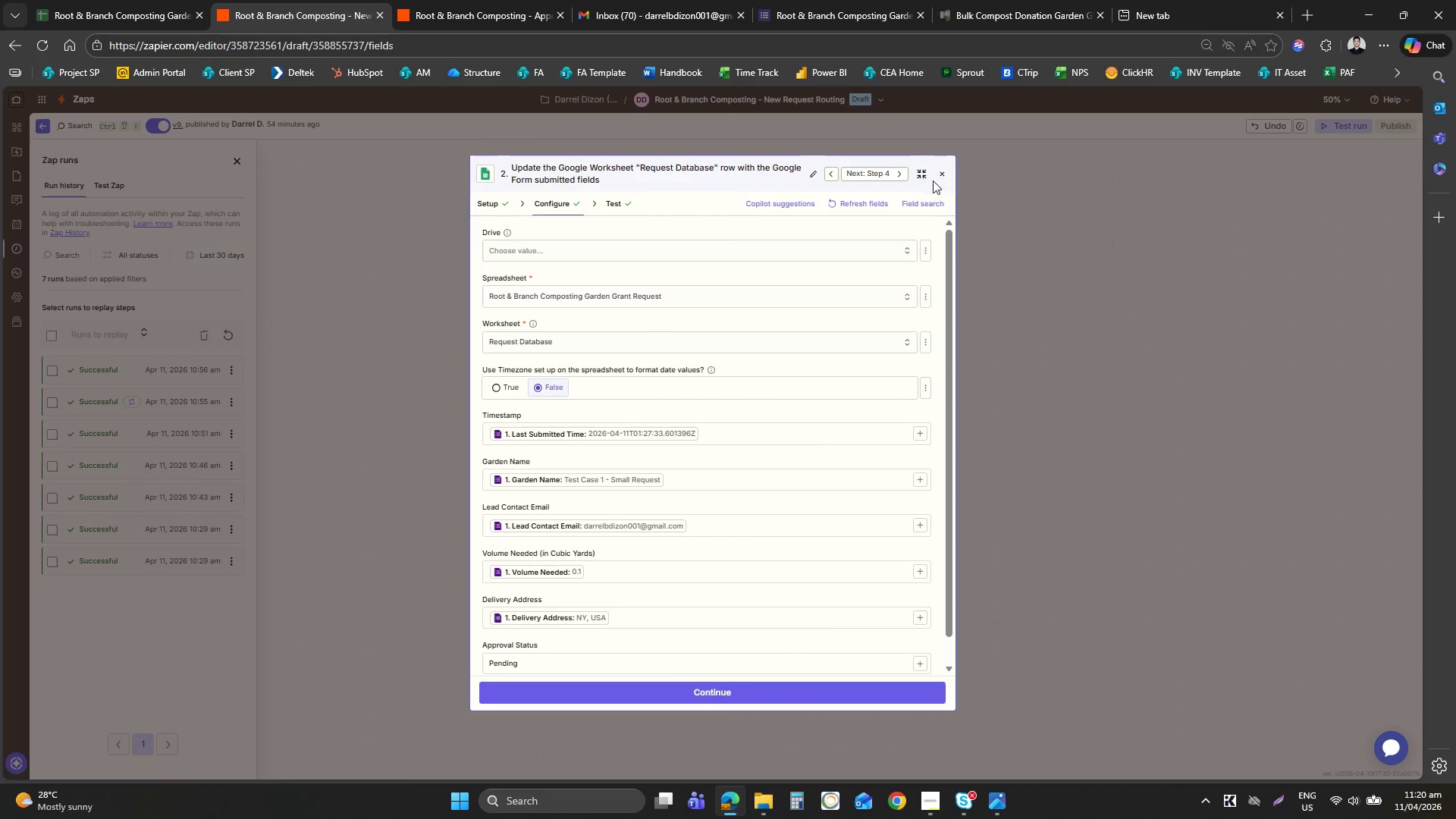 
left_click([927, 171])
 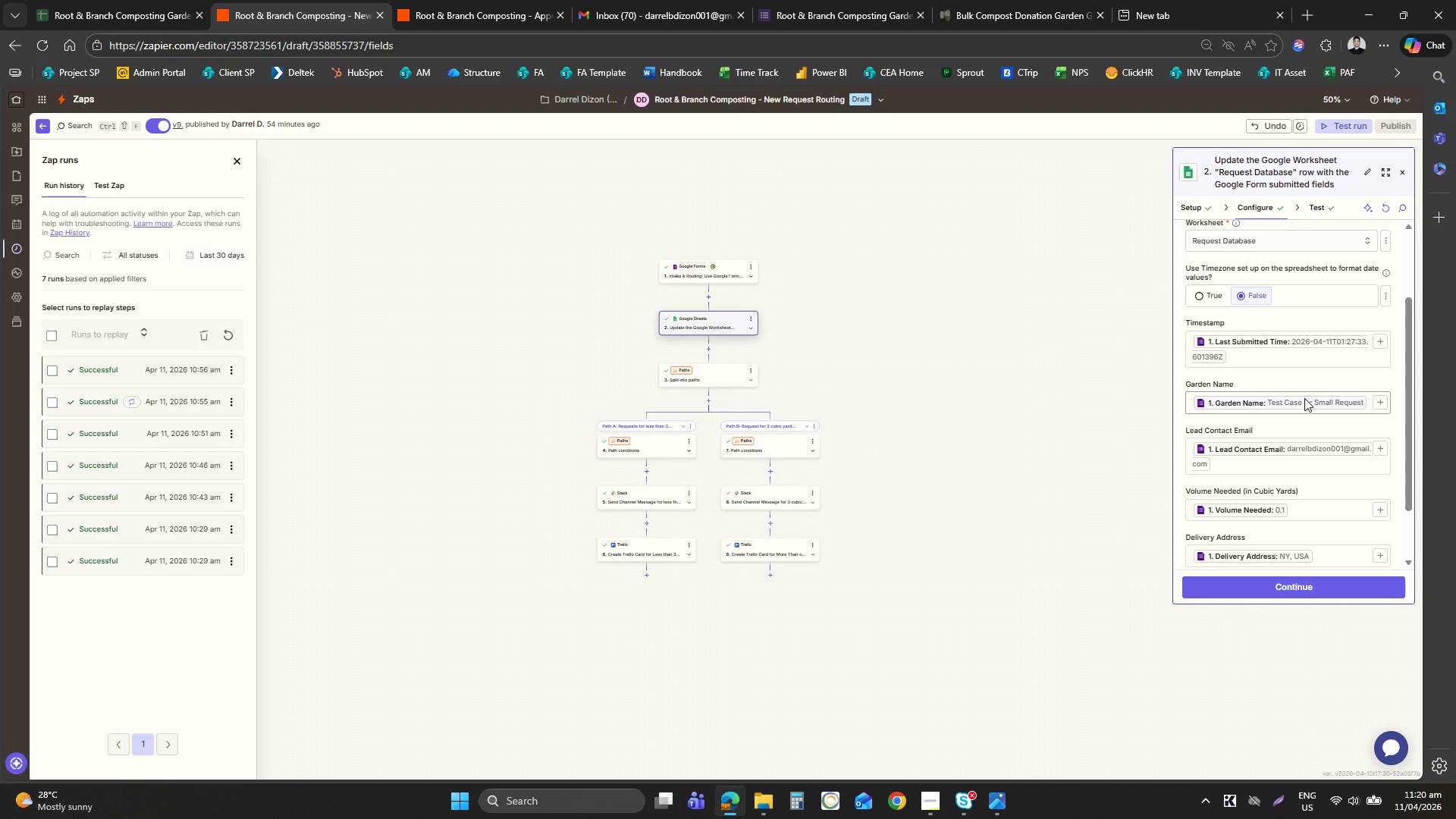 
wait(12.27)
 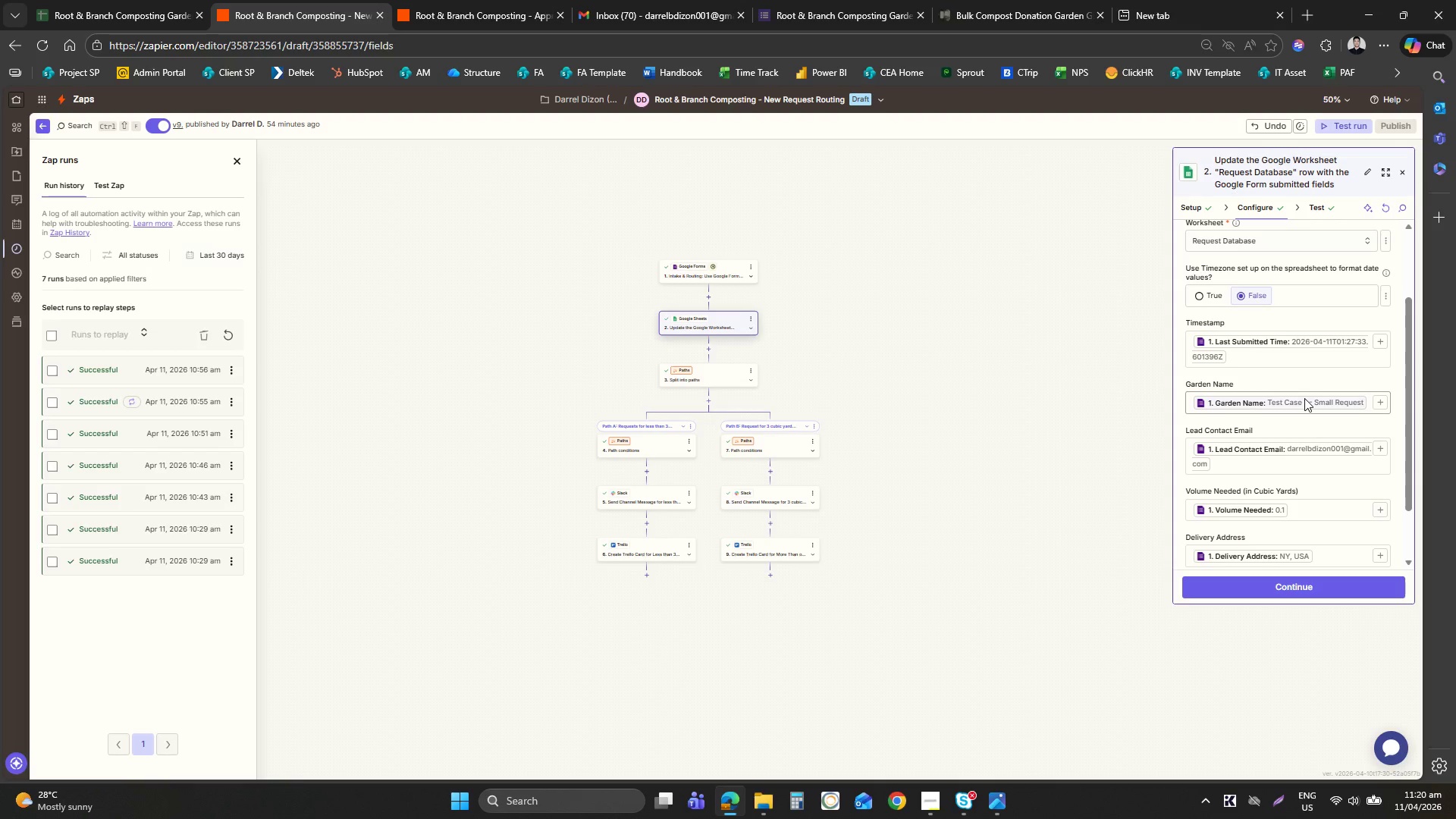 
left_click([1385, 167])
 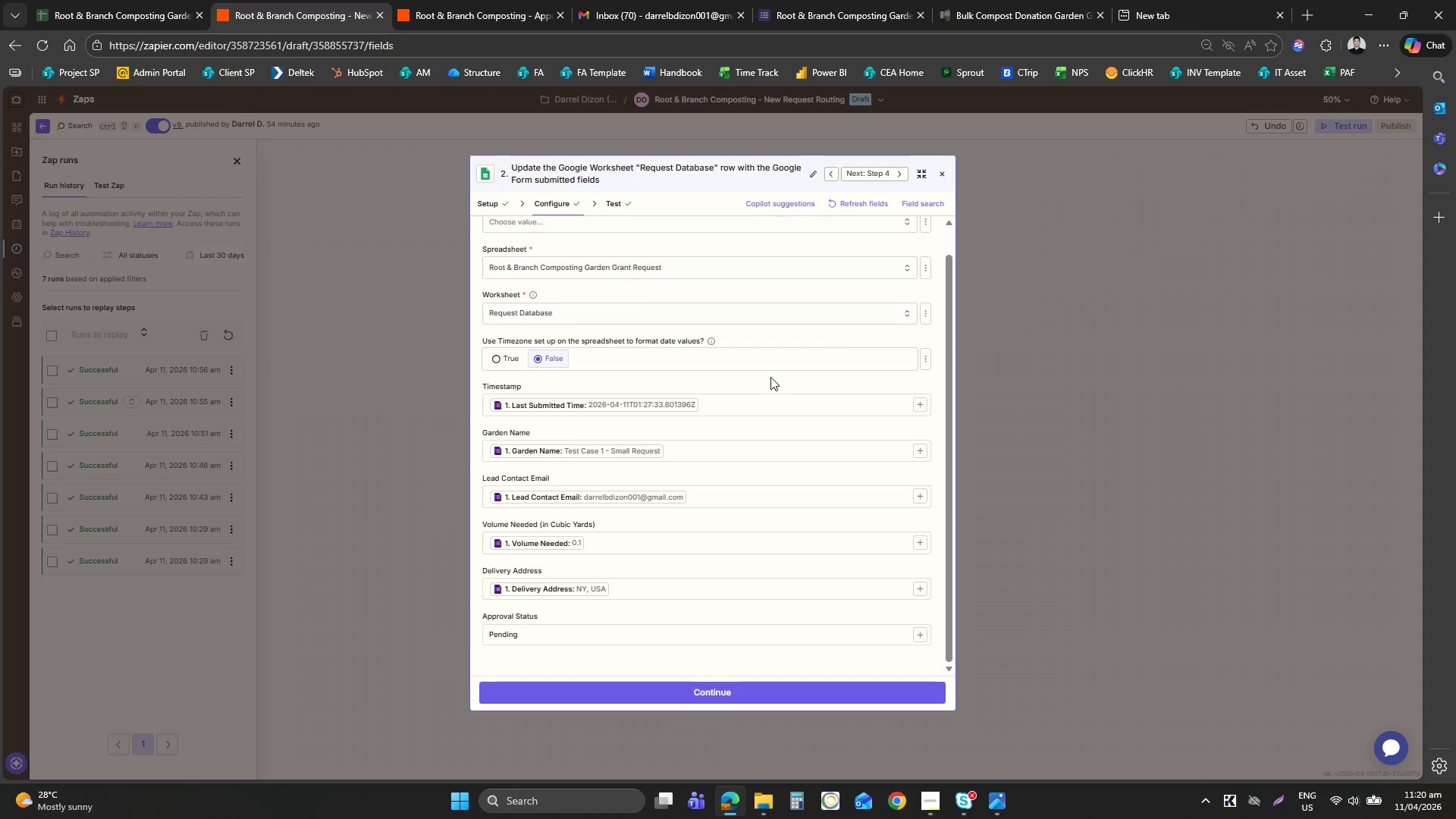 
wait(6.34)
 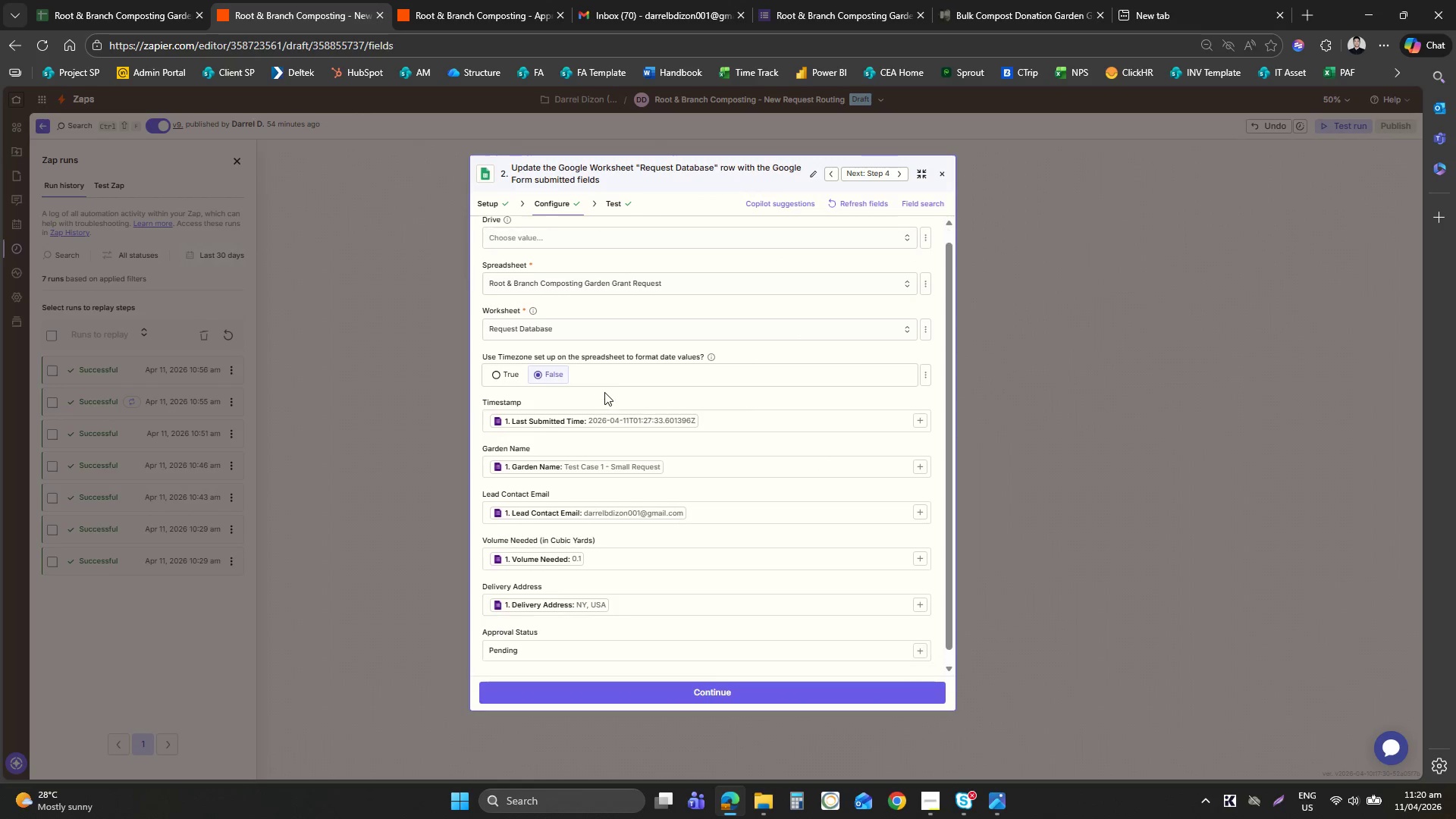 
left_click([1274, 800])
 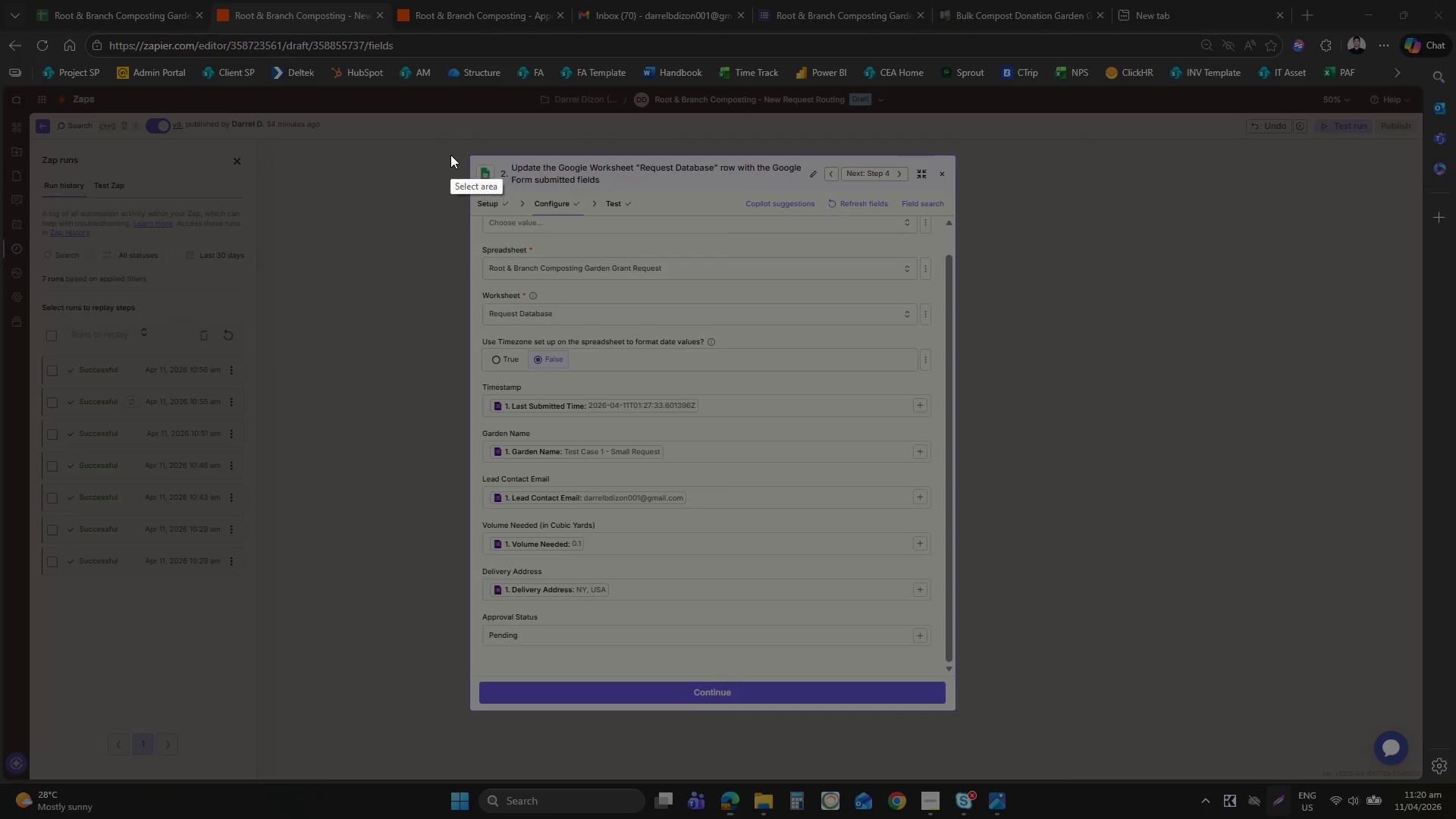 
left_click_drag(start_coordinate=[455, 136], to_coordinate=[962, 722])
 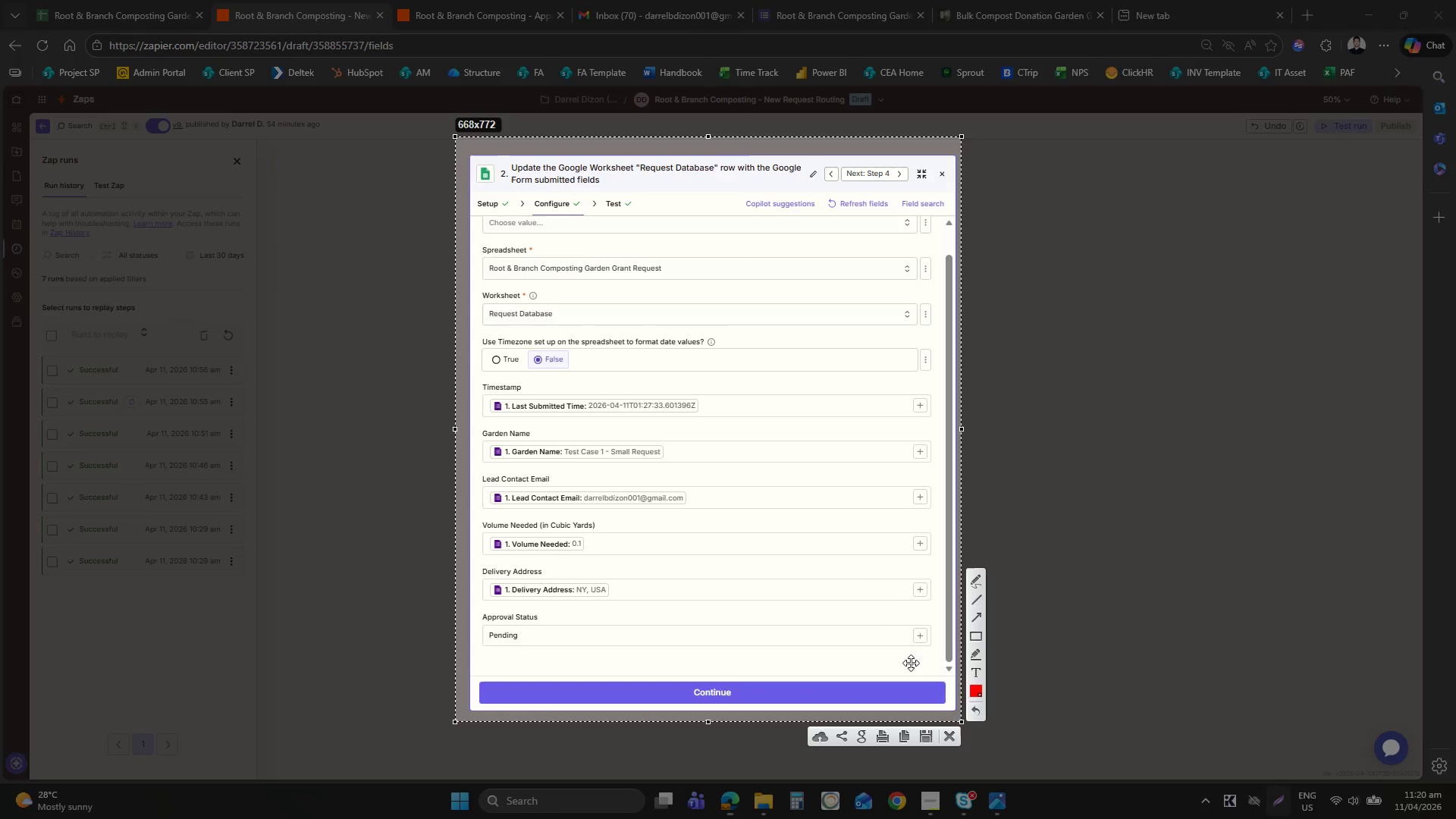 
right_click([858, 581])
 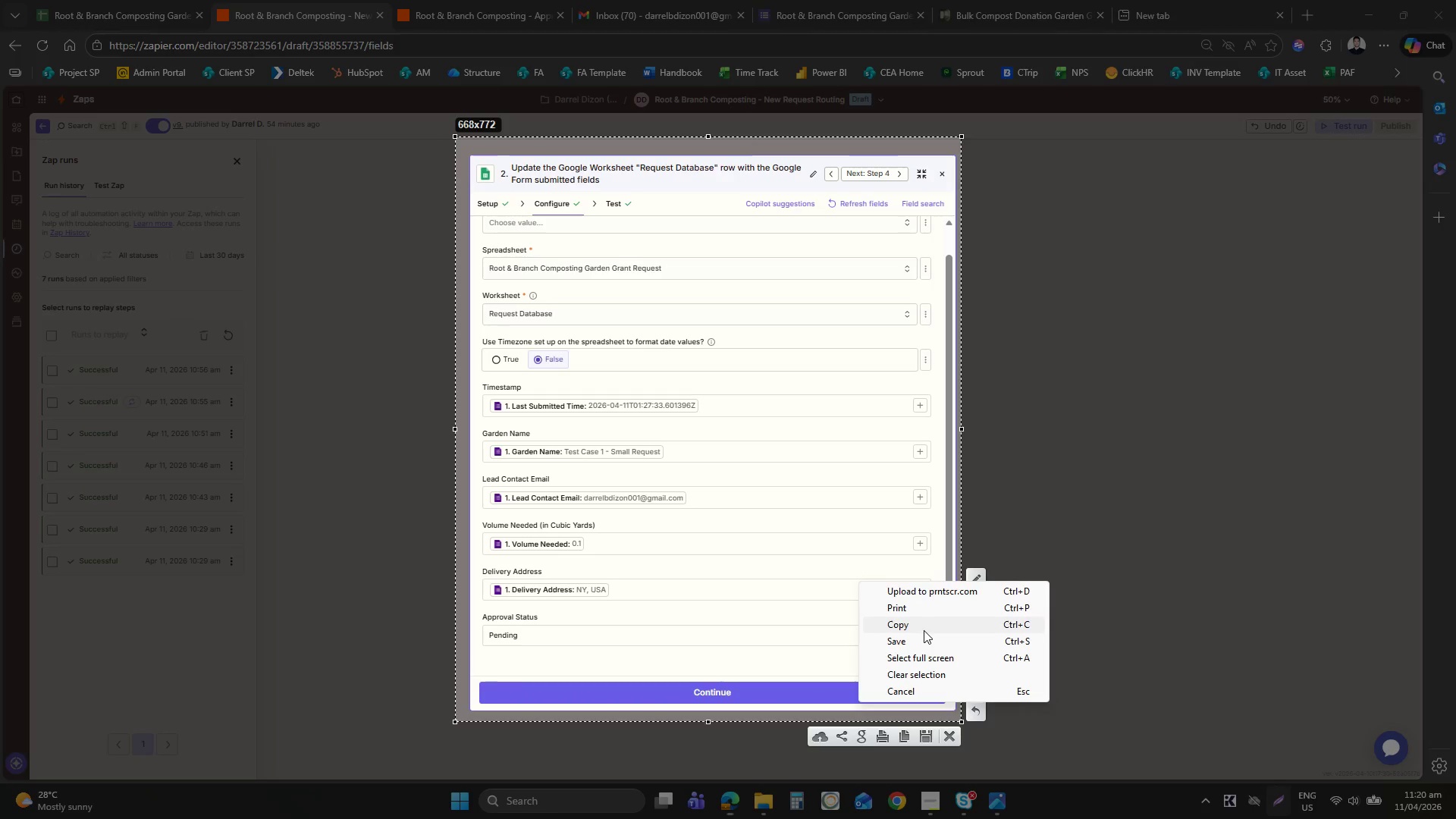 
left_click([924, 638])
 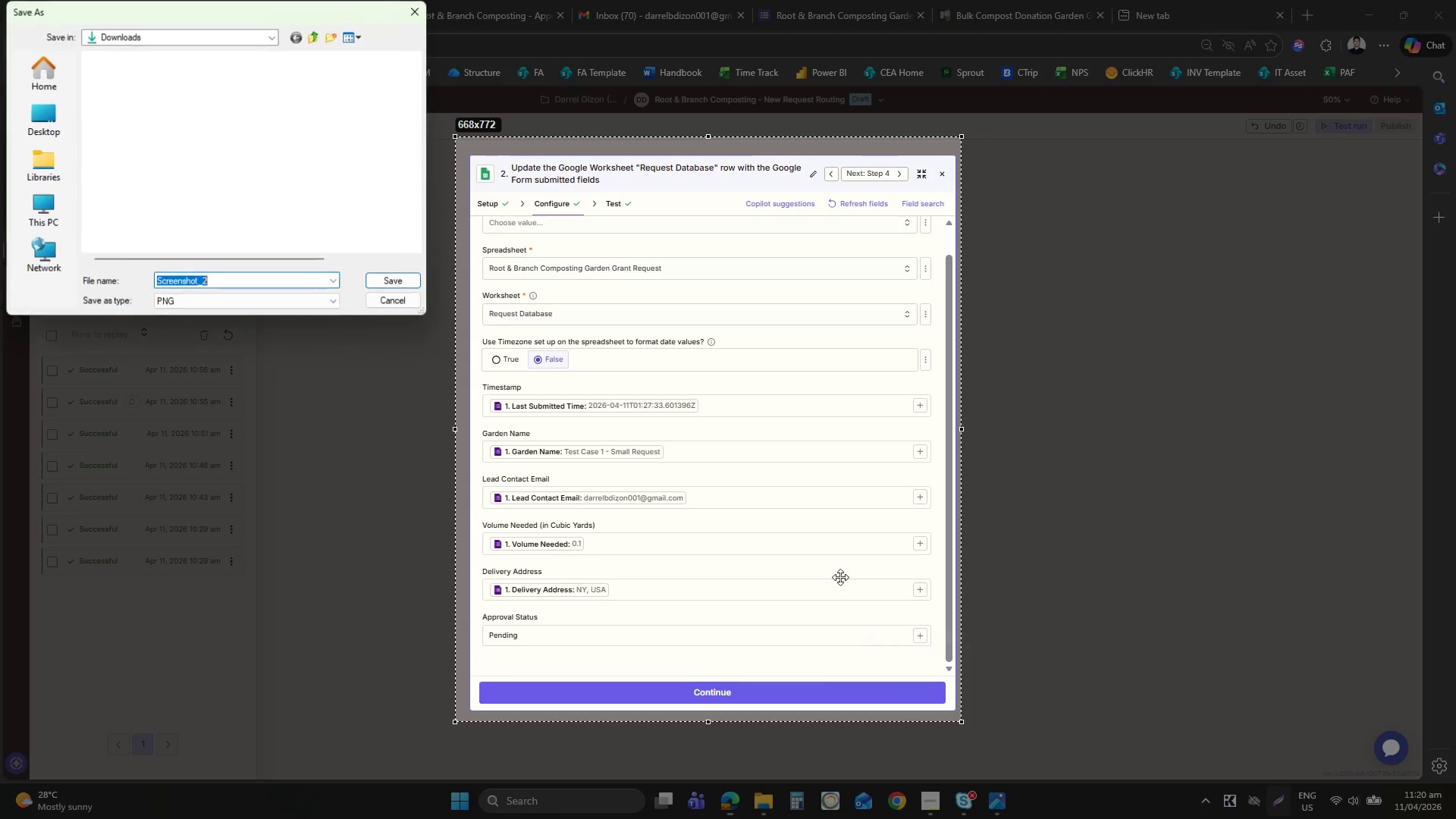 
key(Control+V)
 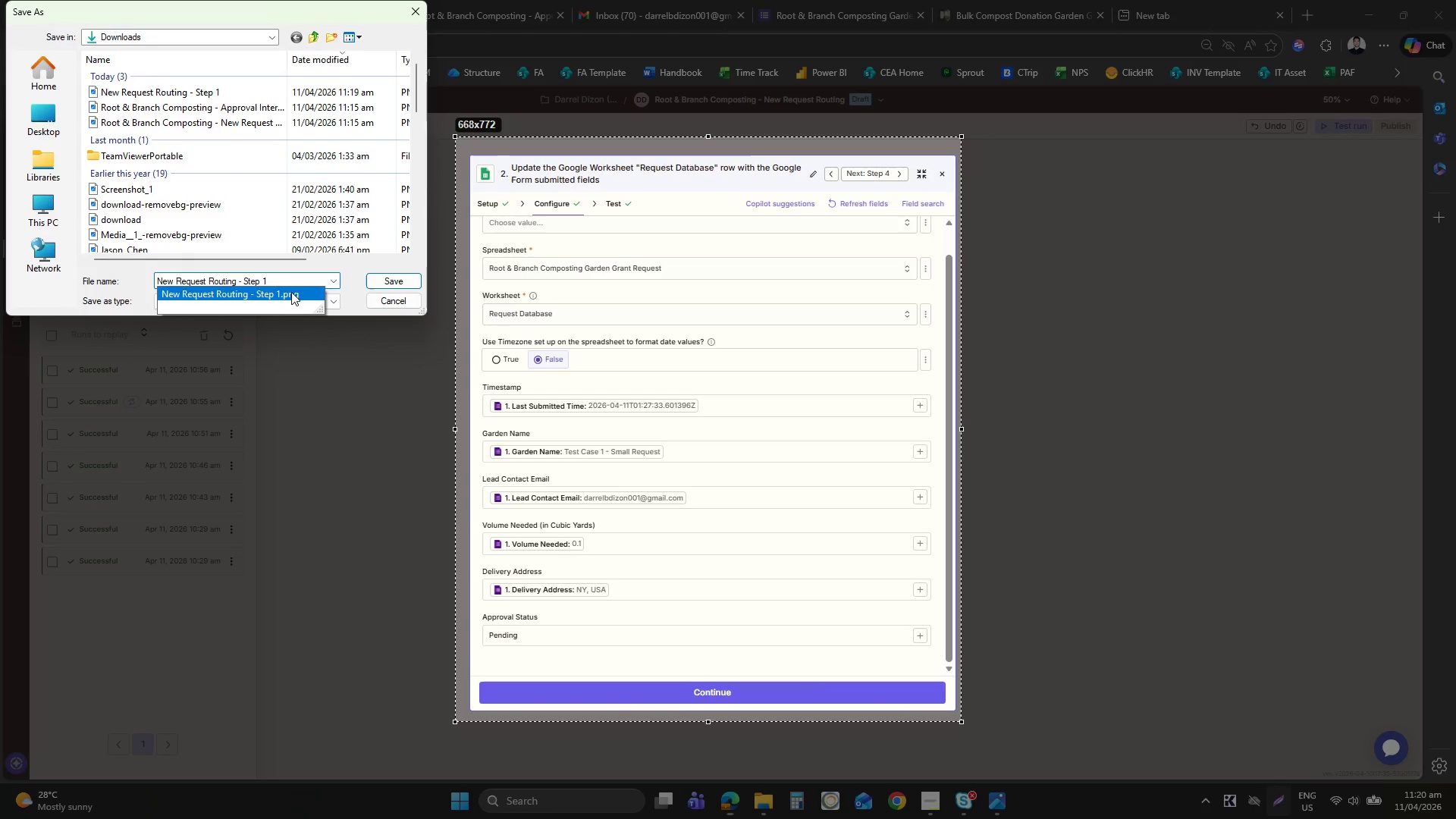 
key(Backspace)
 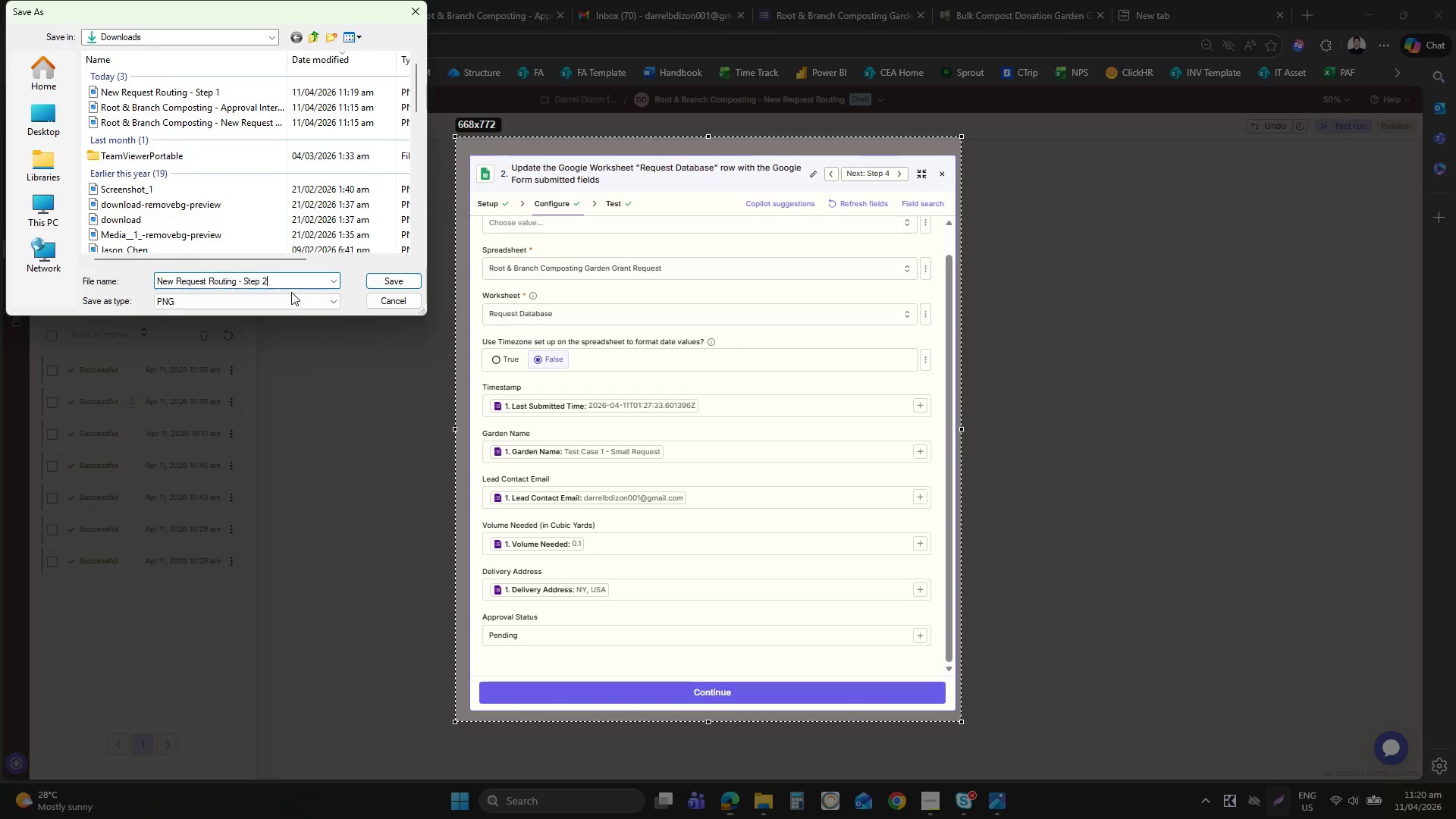 
key(2)
 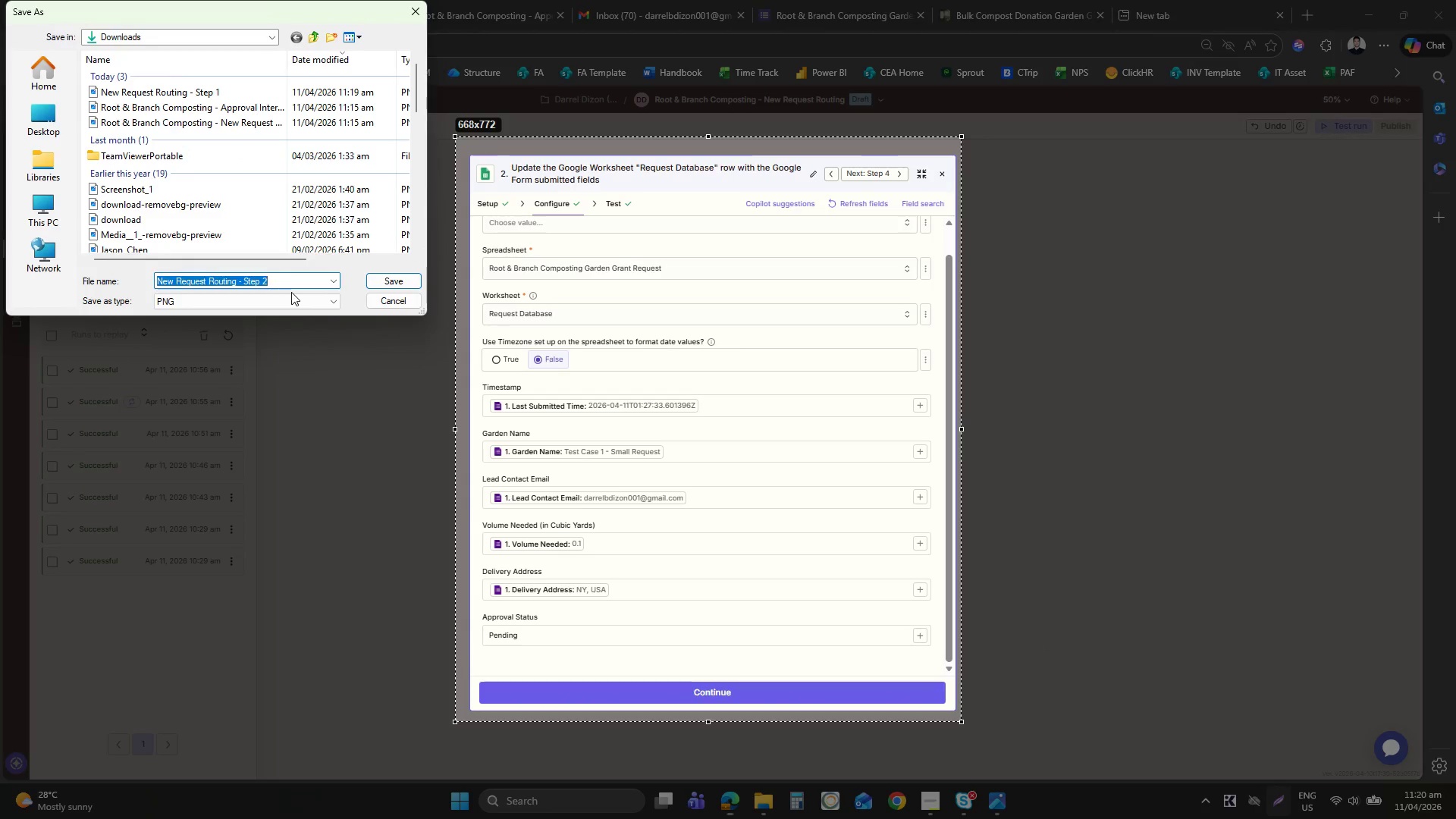 
key(Enter)
 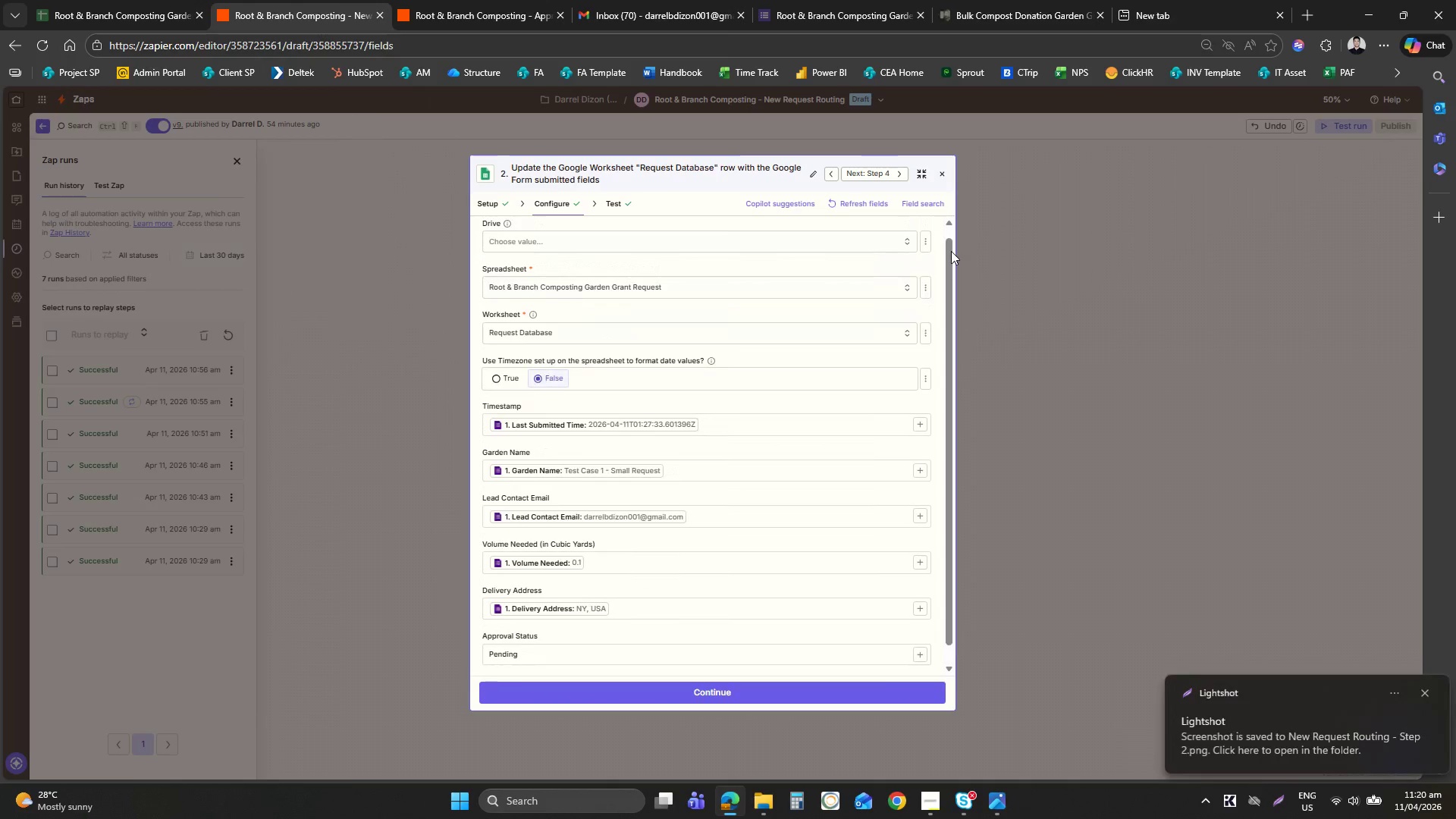 
double_click([979, 249])
 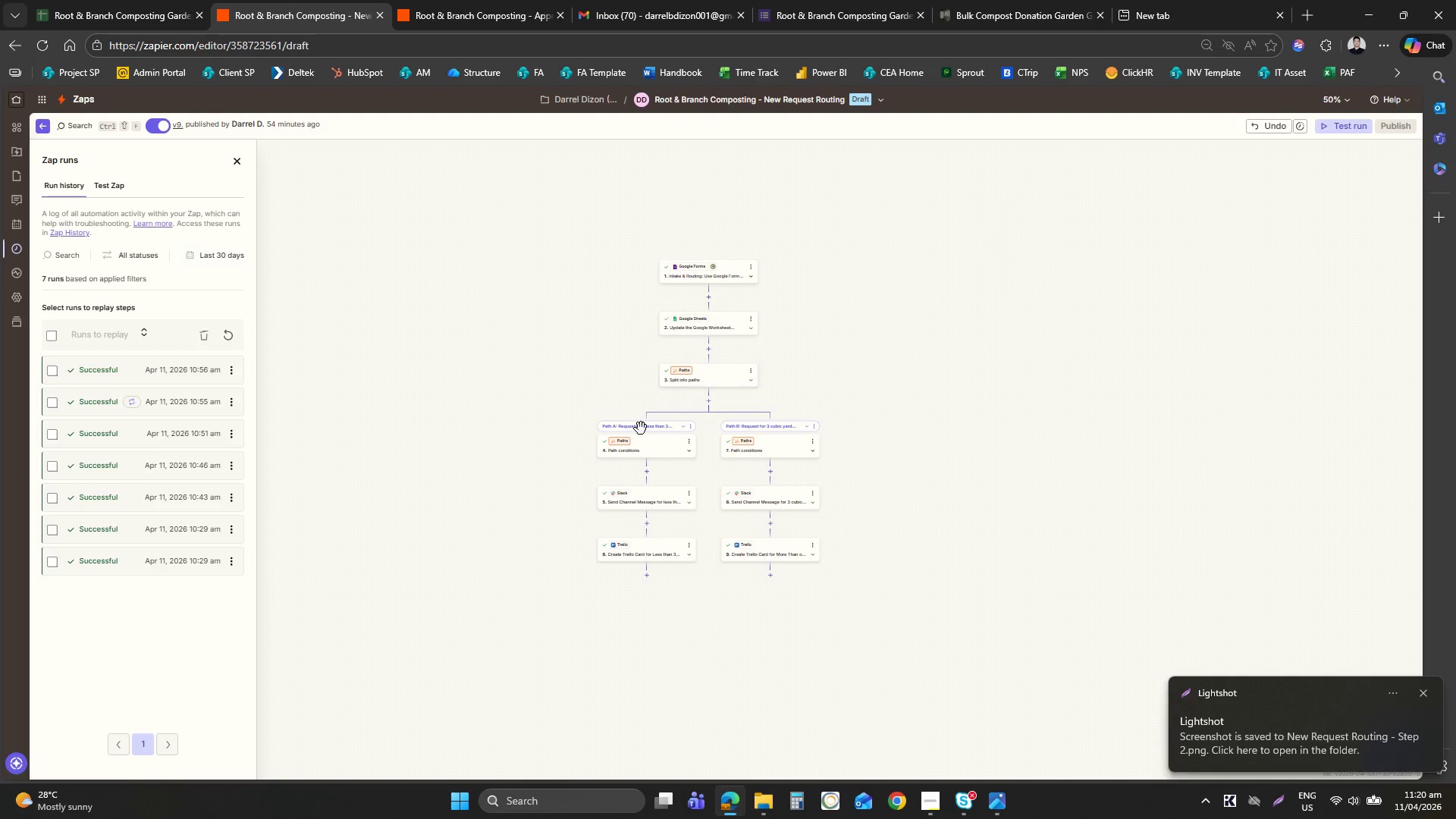 
left_click([645, 455])
 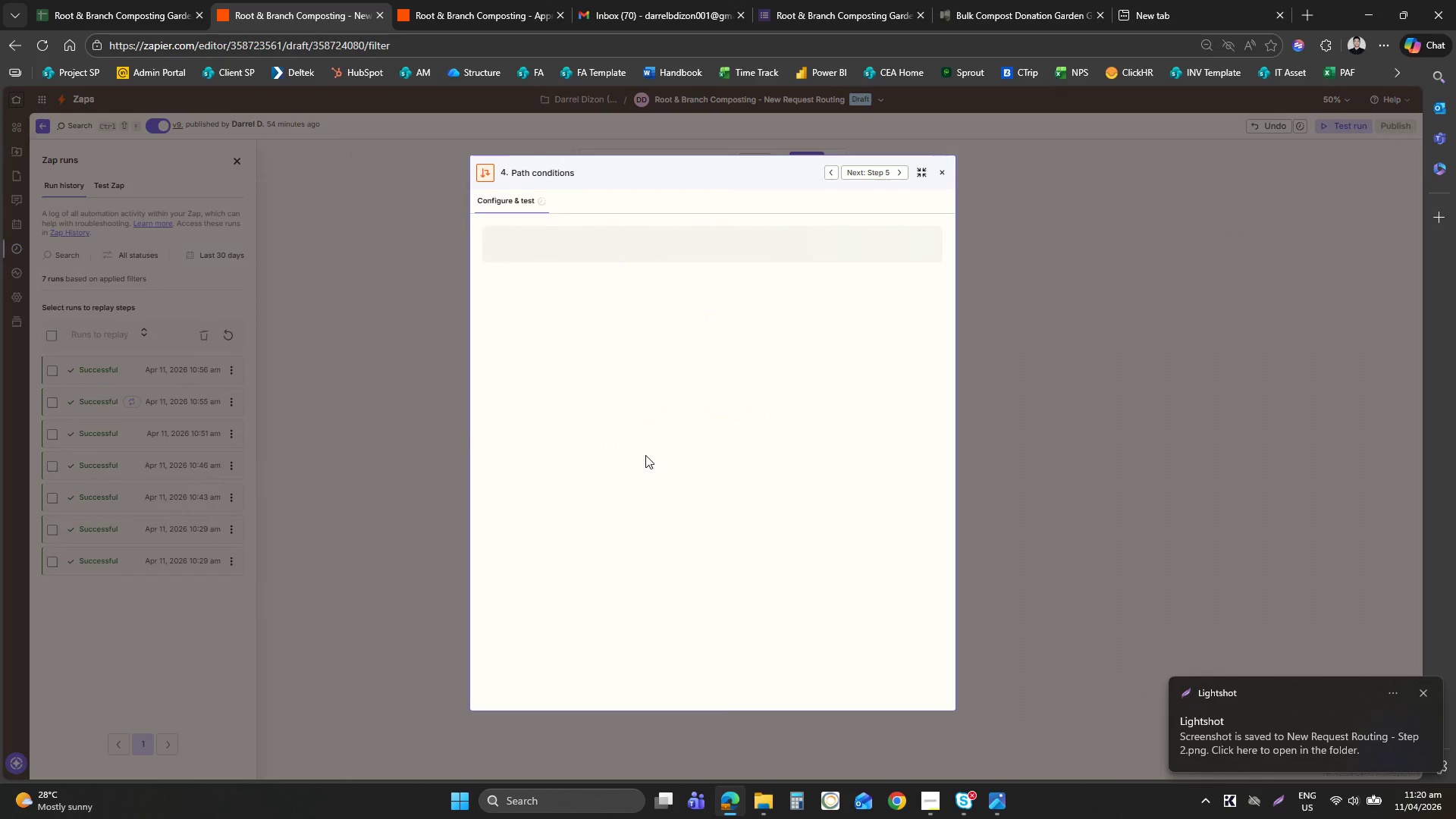 
left_click([383, 411])
 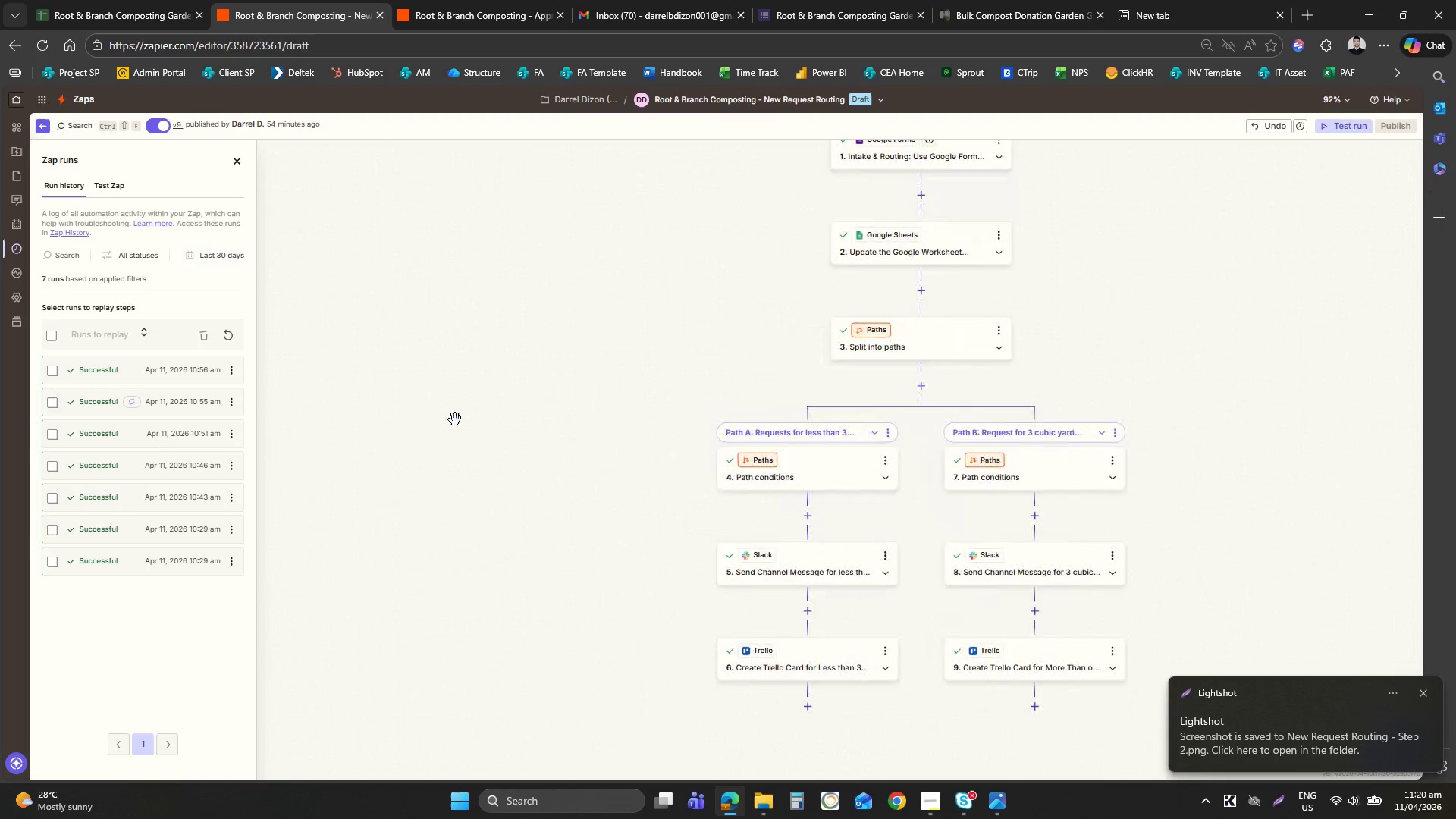 
left_click([834, 466])
 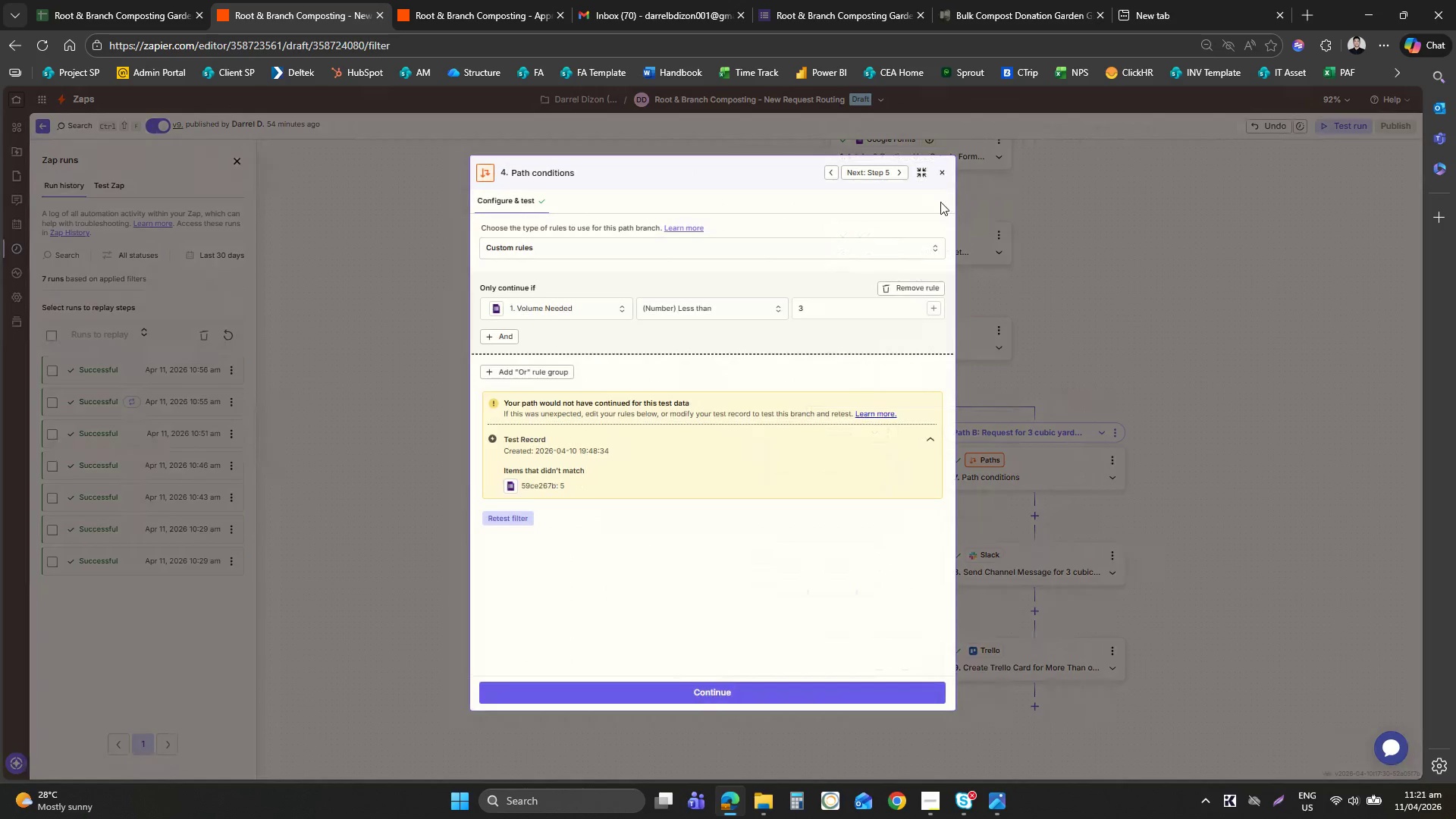 
left_click([915, 168])
 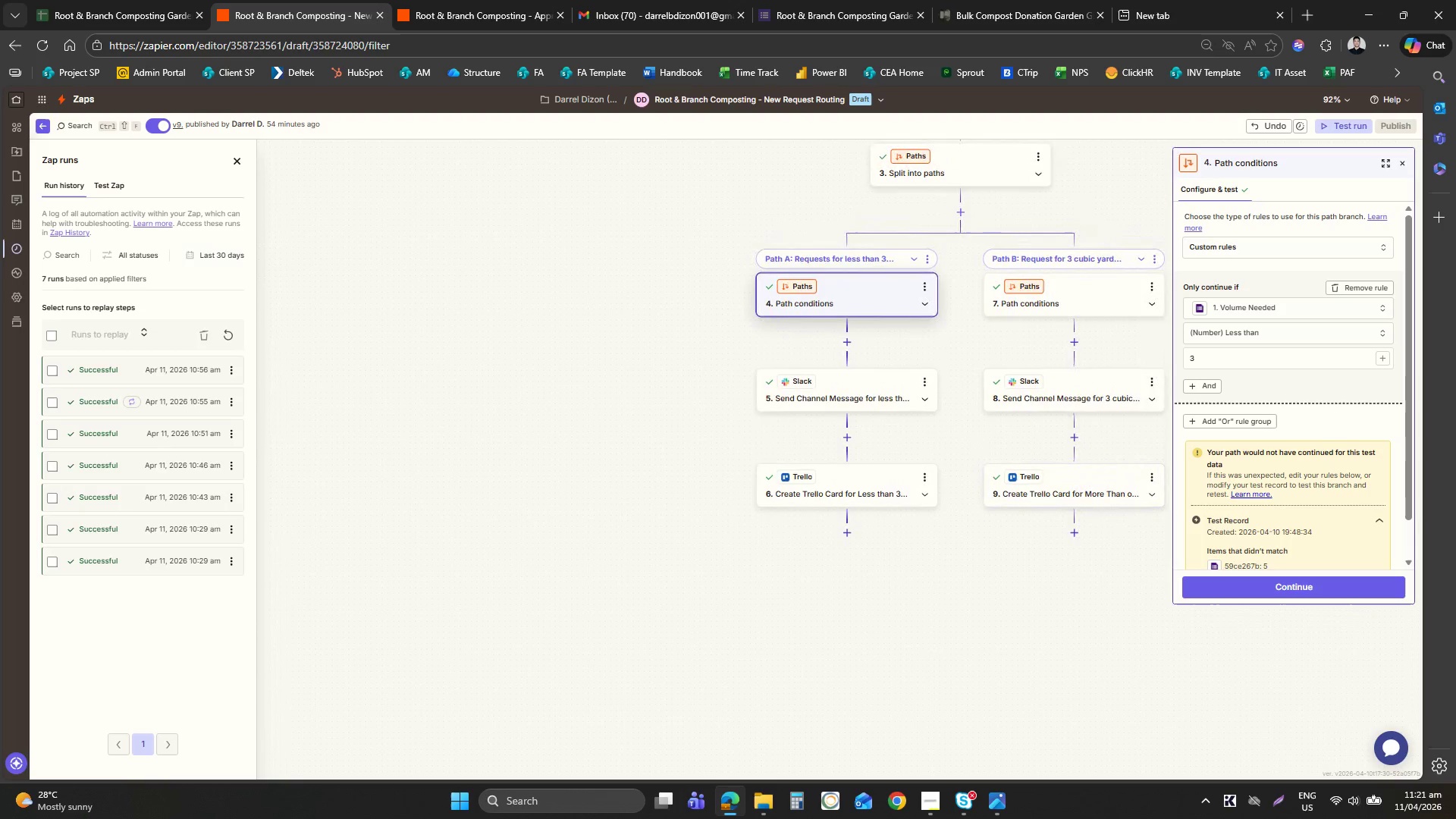 
wait(7.19)
 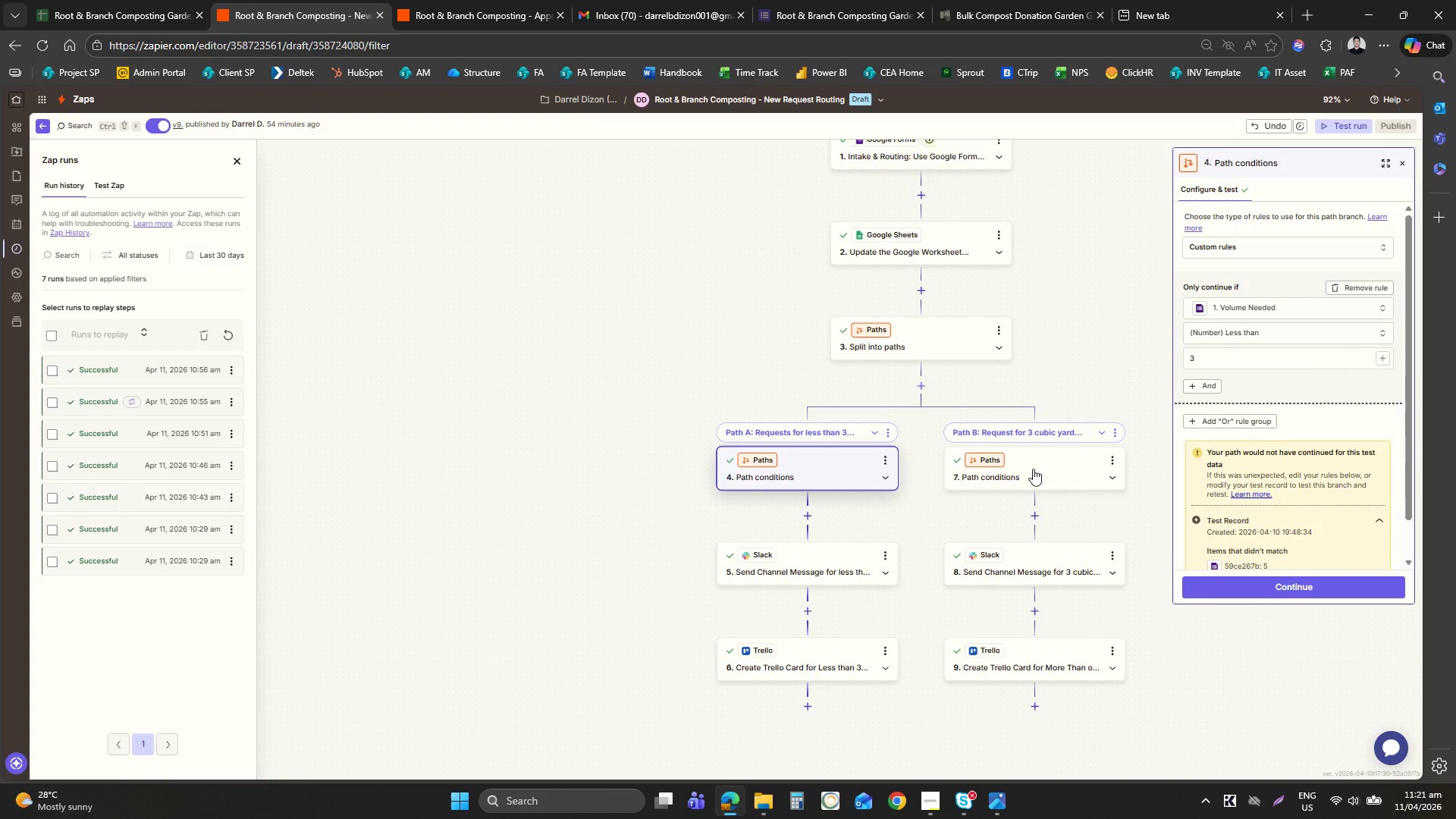 
key(Control+Equal)
 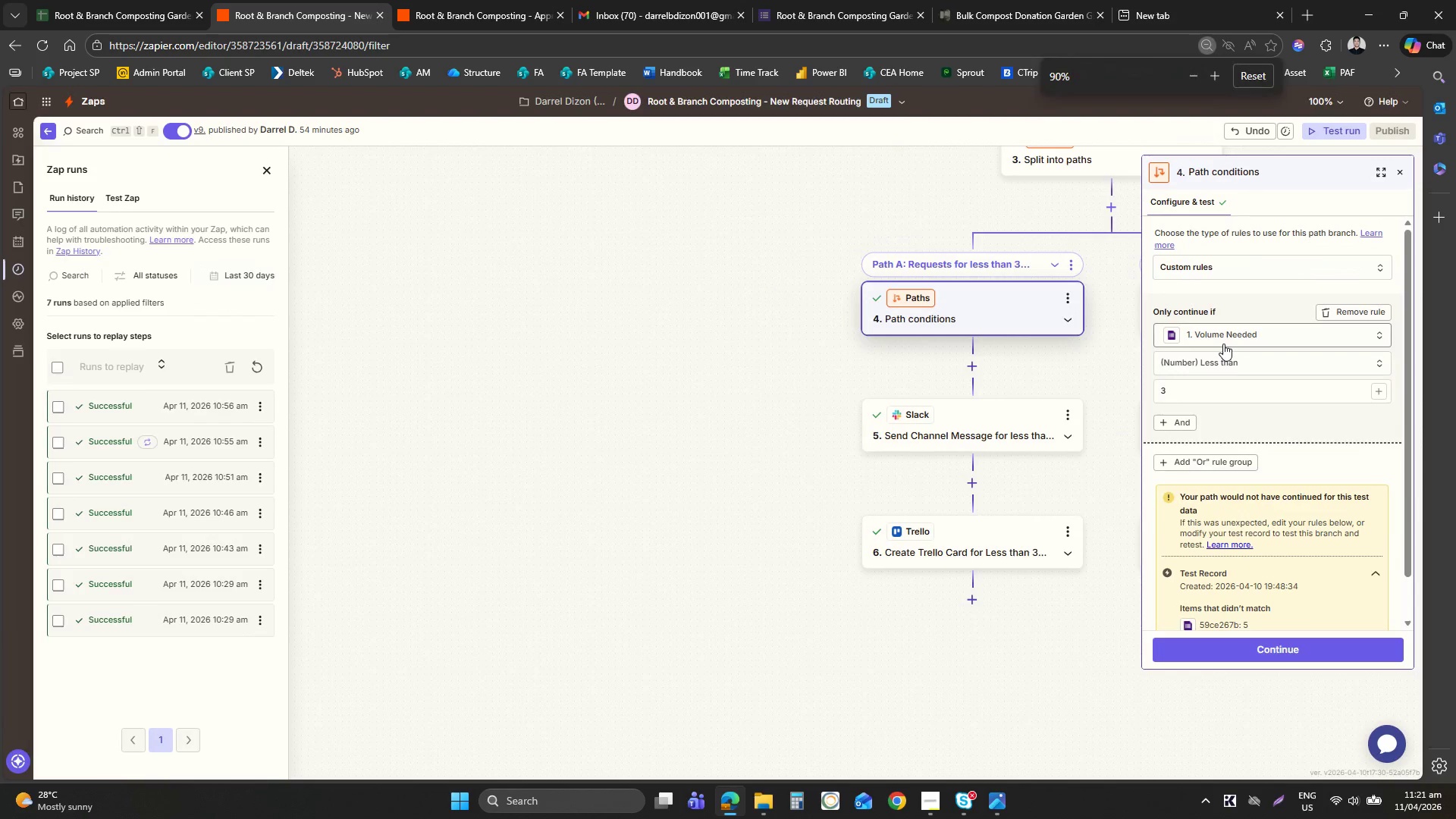 
key(Control+Equal)
 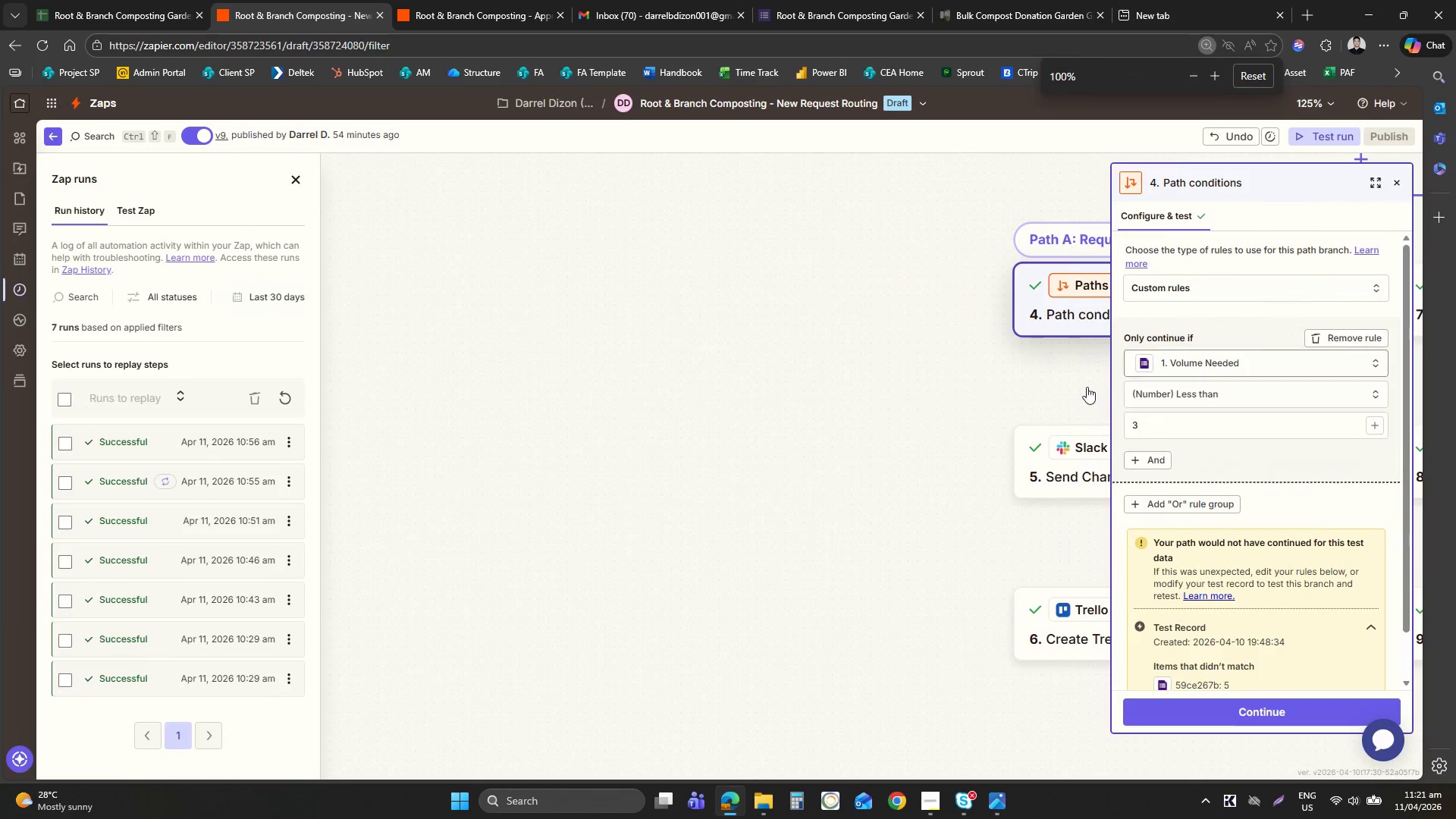 
mouse_move([1033, 408])
 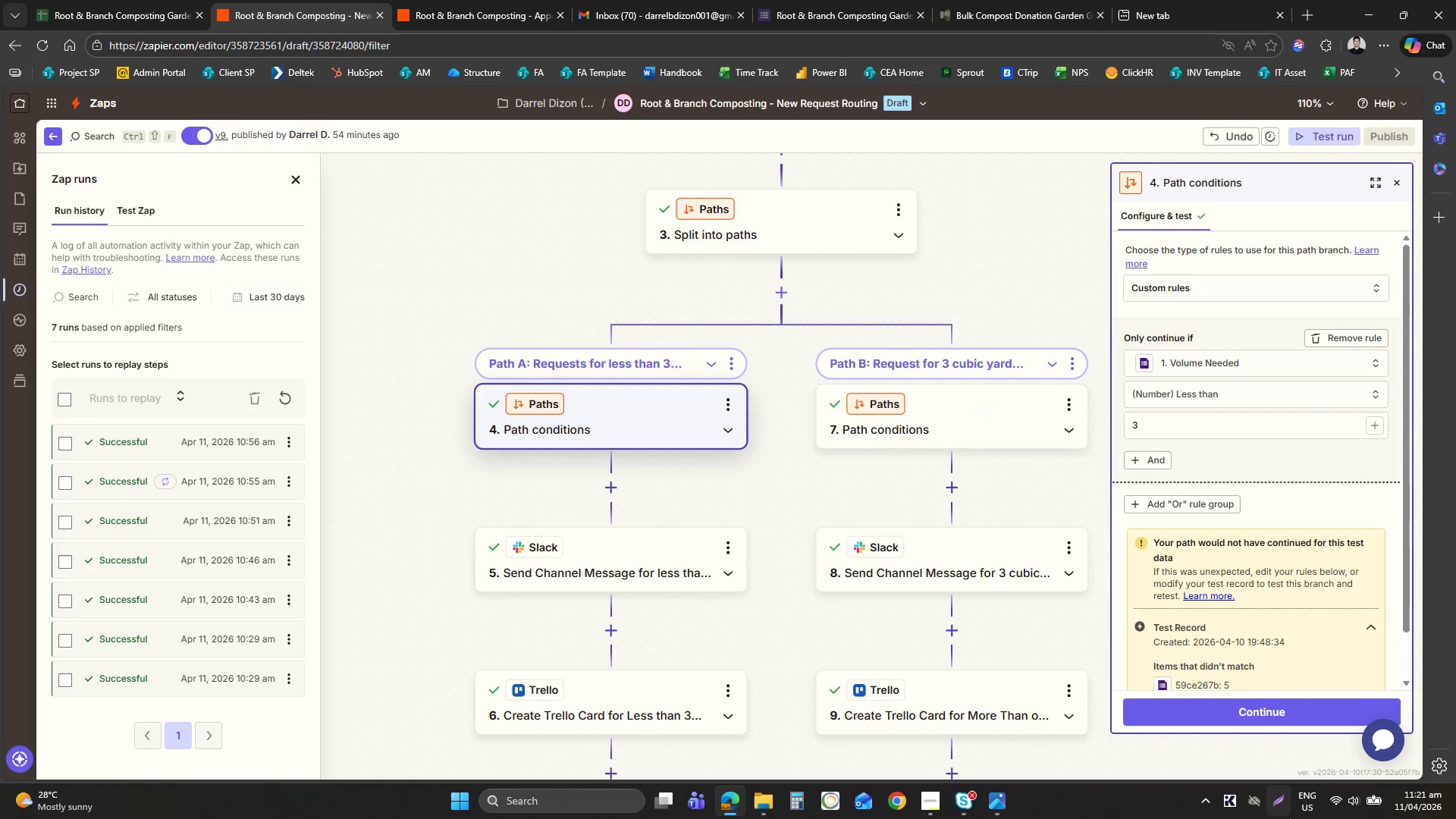 
left_click([1290, 812])
 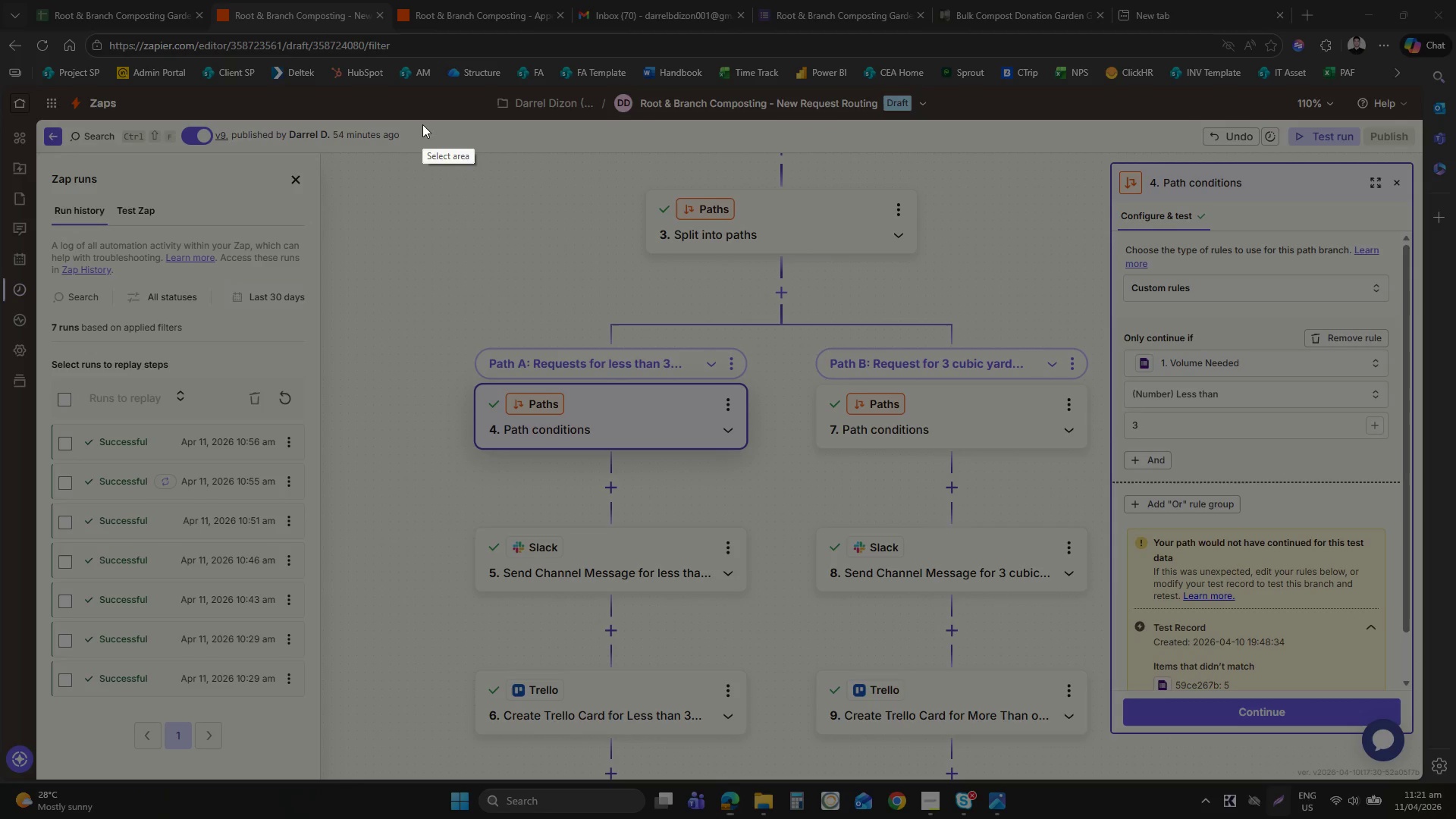 
left_click_drag(start_coordinate=[422, 120], to_coordinate=[1427, 760])
 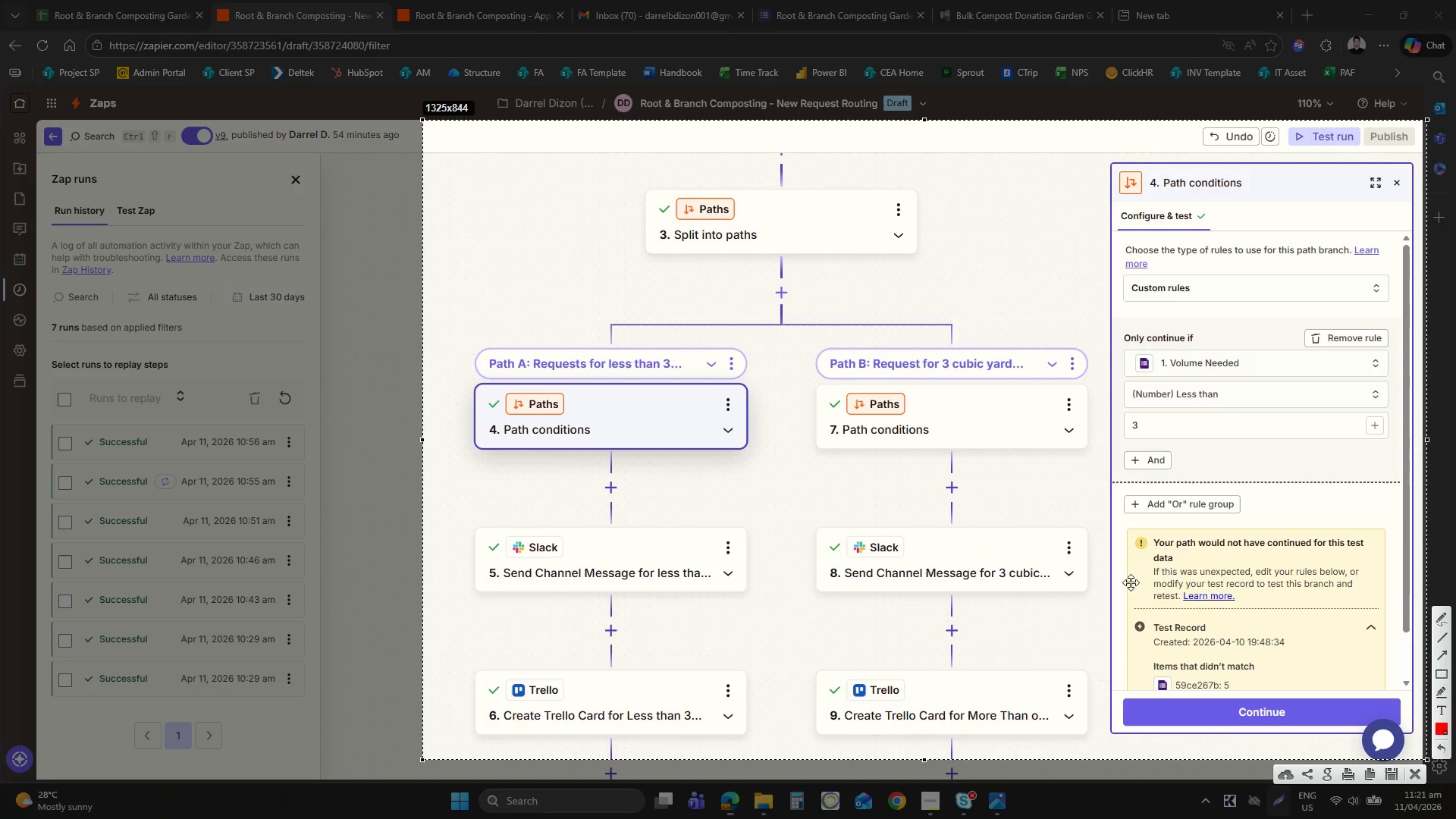 
right_click([1040, 518])
 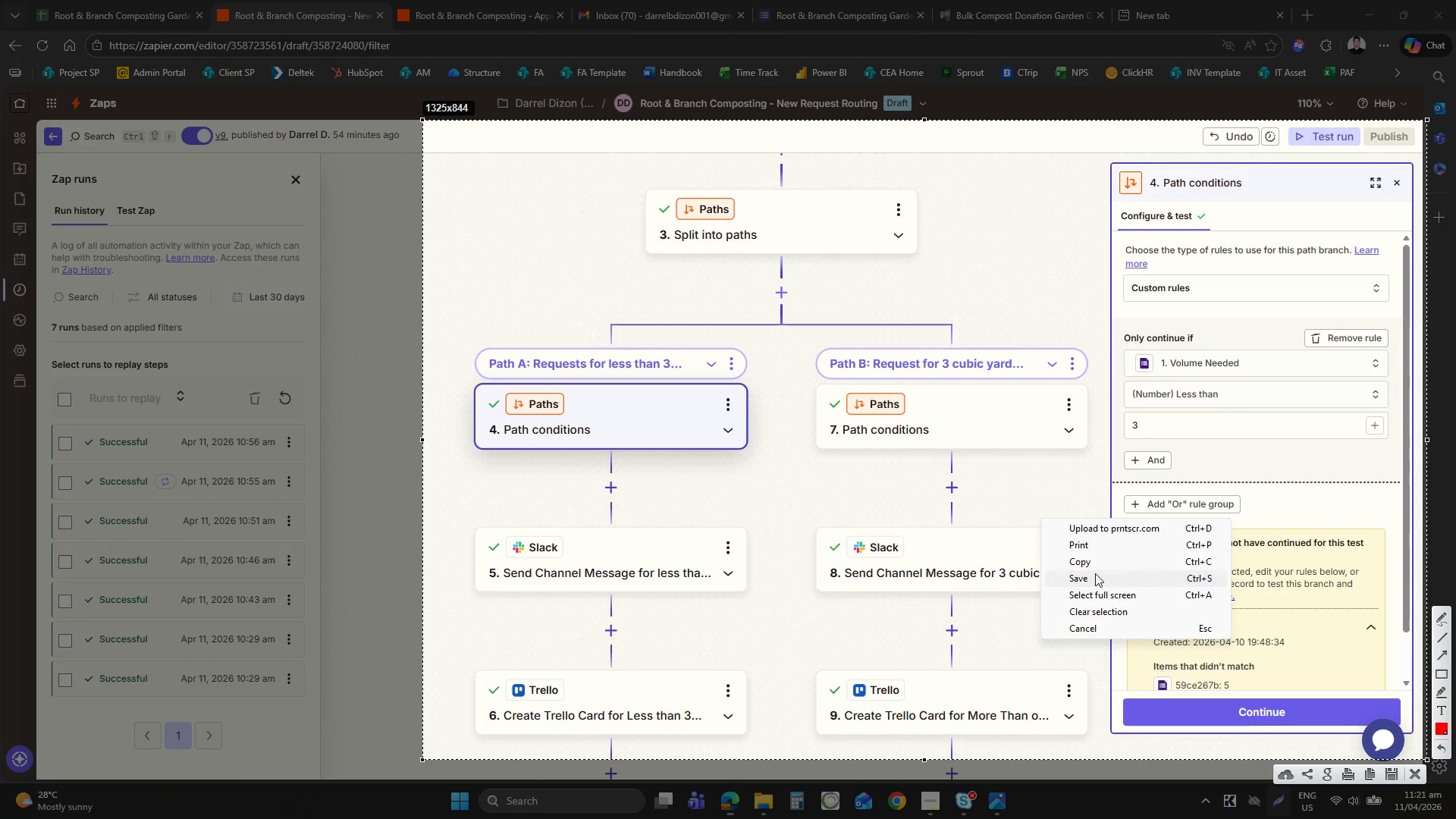 
left_click([1095, 573])
 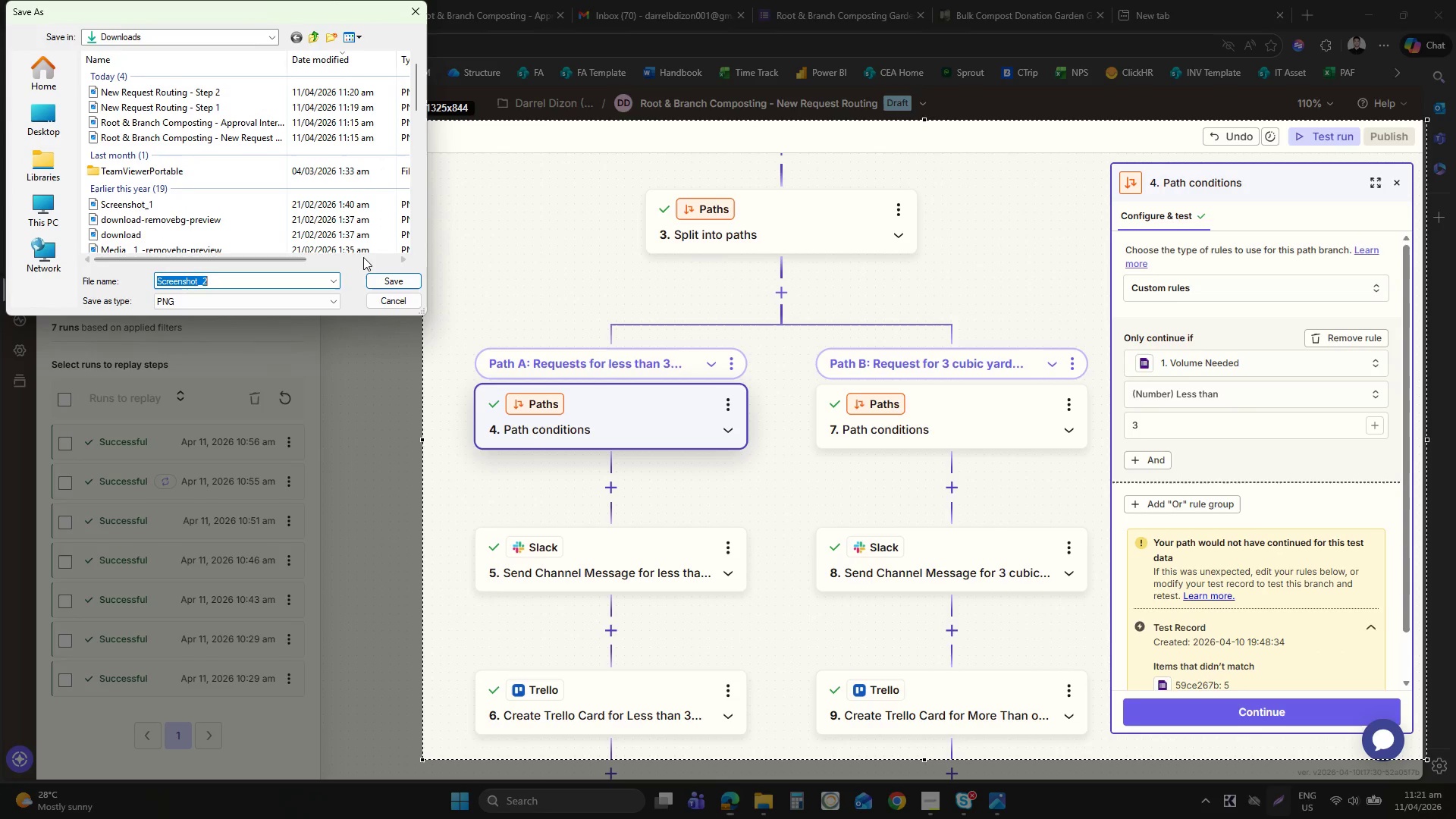 
type(Step)
 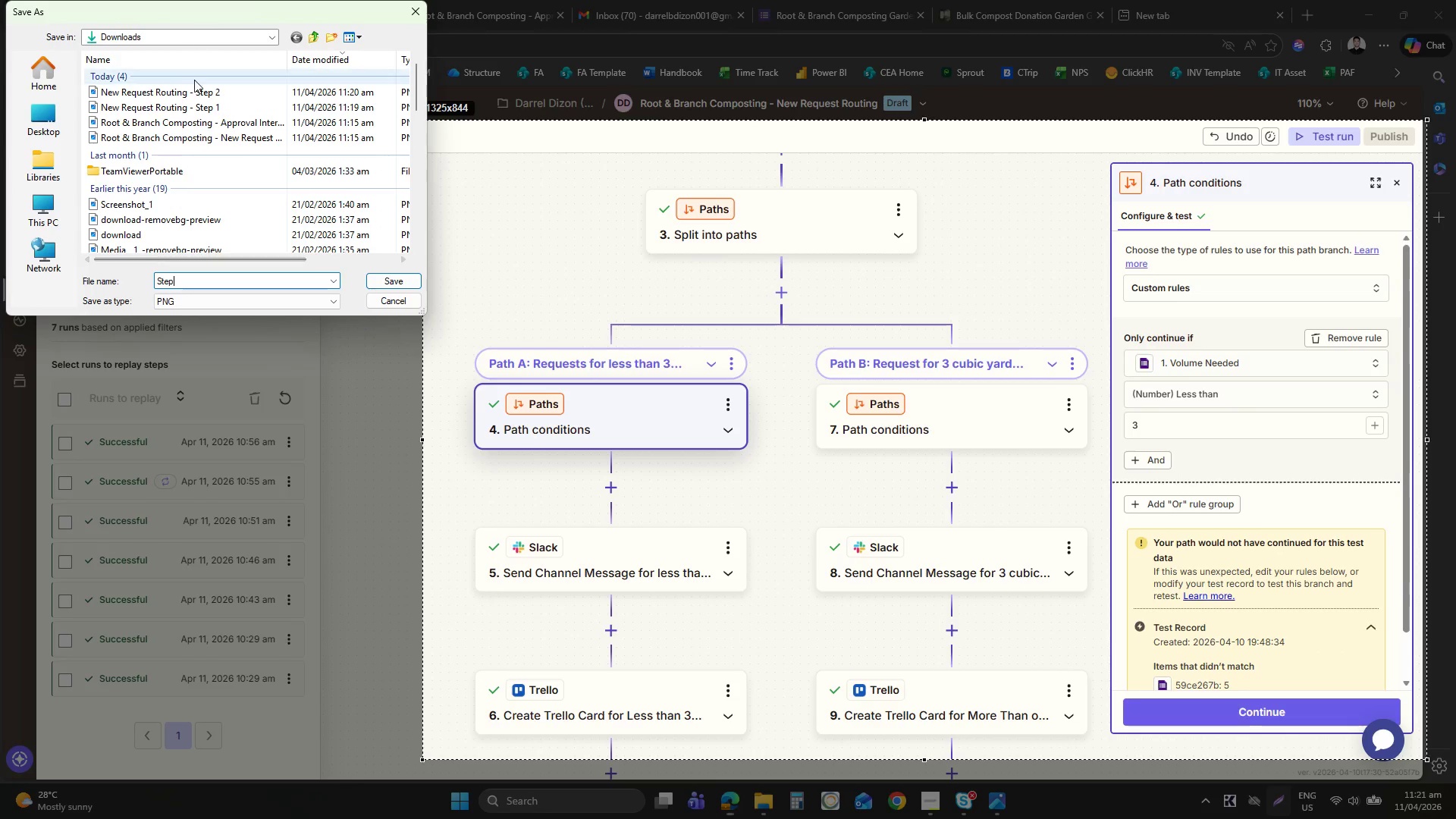 
left_click([196, 87])
 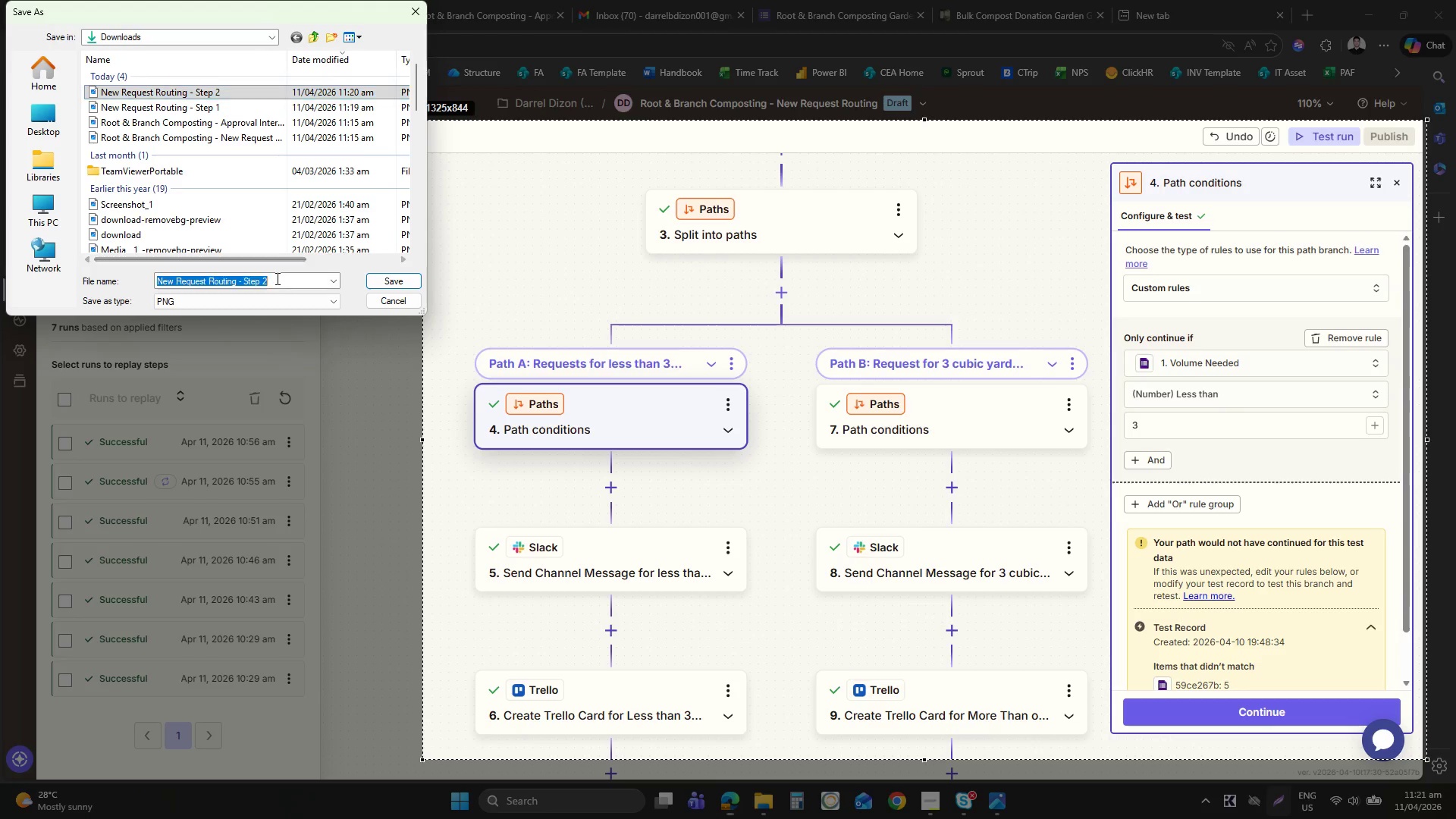 
double_click([276, 278])
 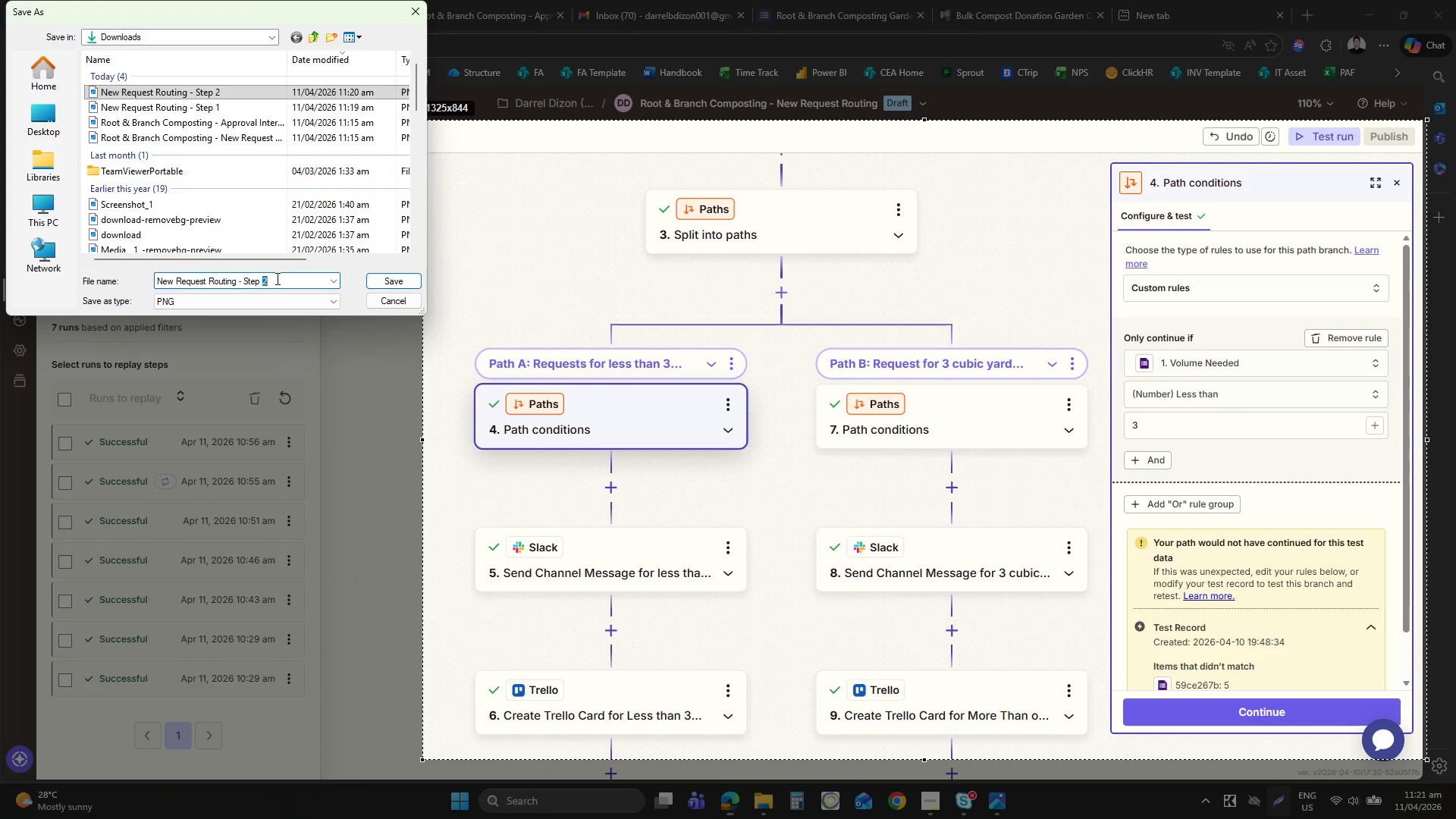 
key(Backspace)
 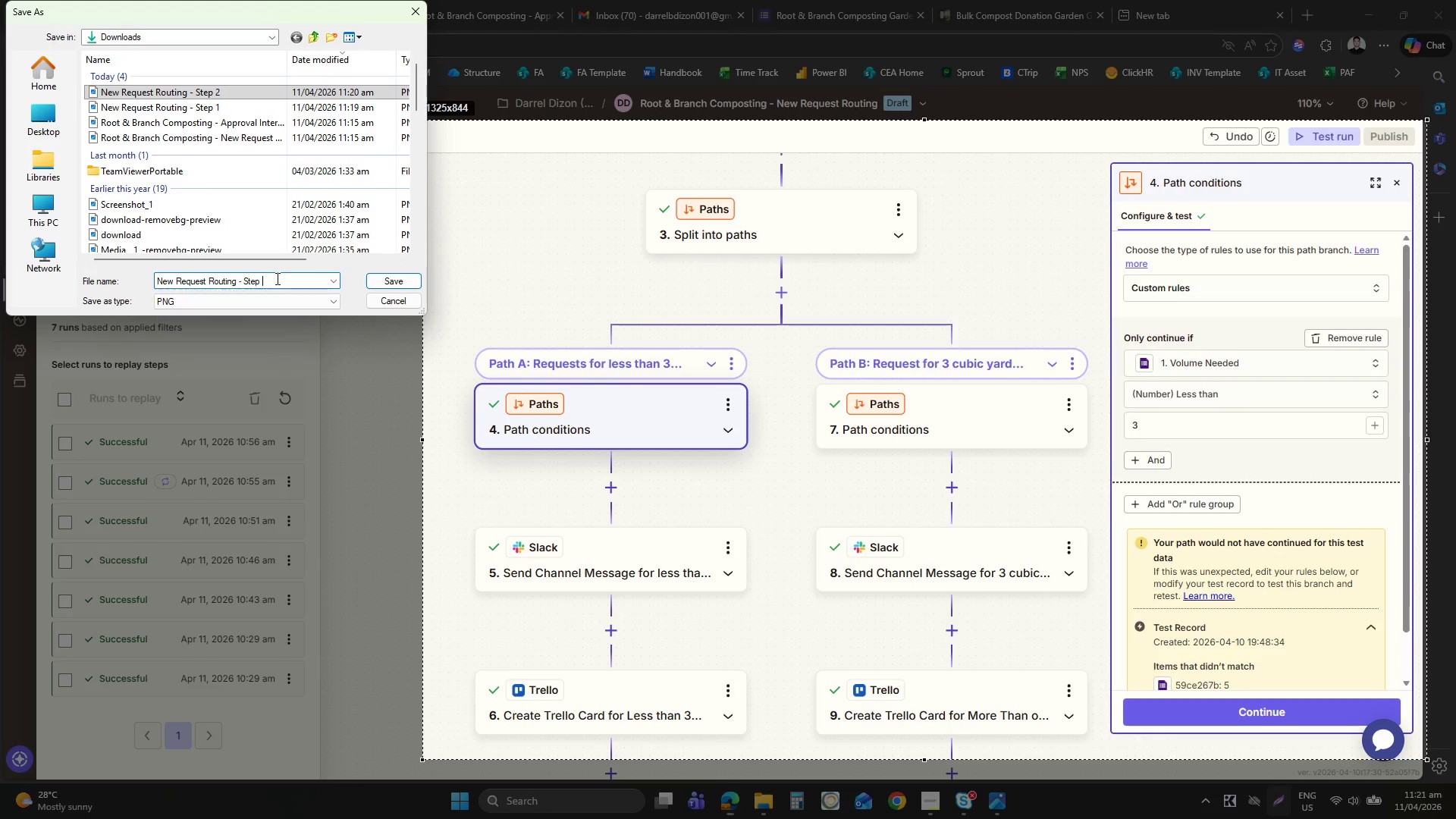 
key(4)
 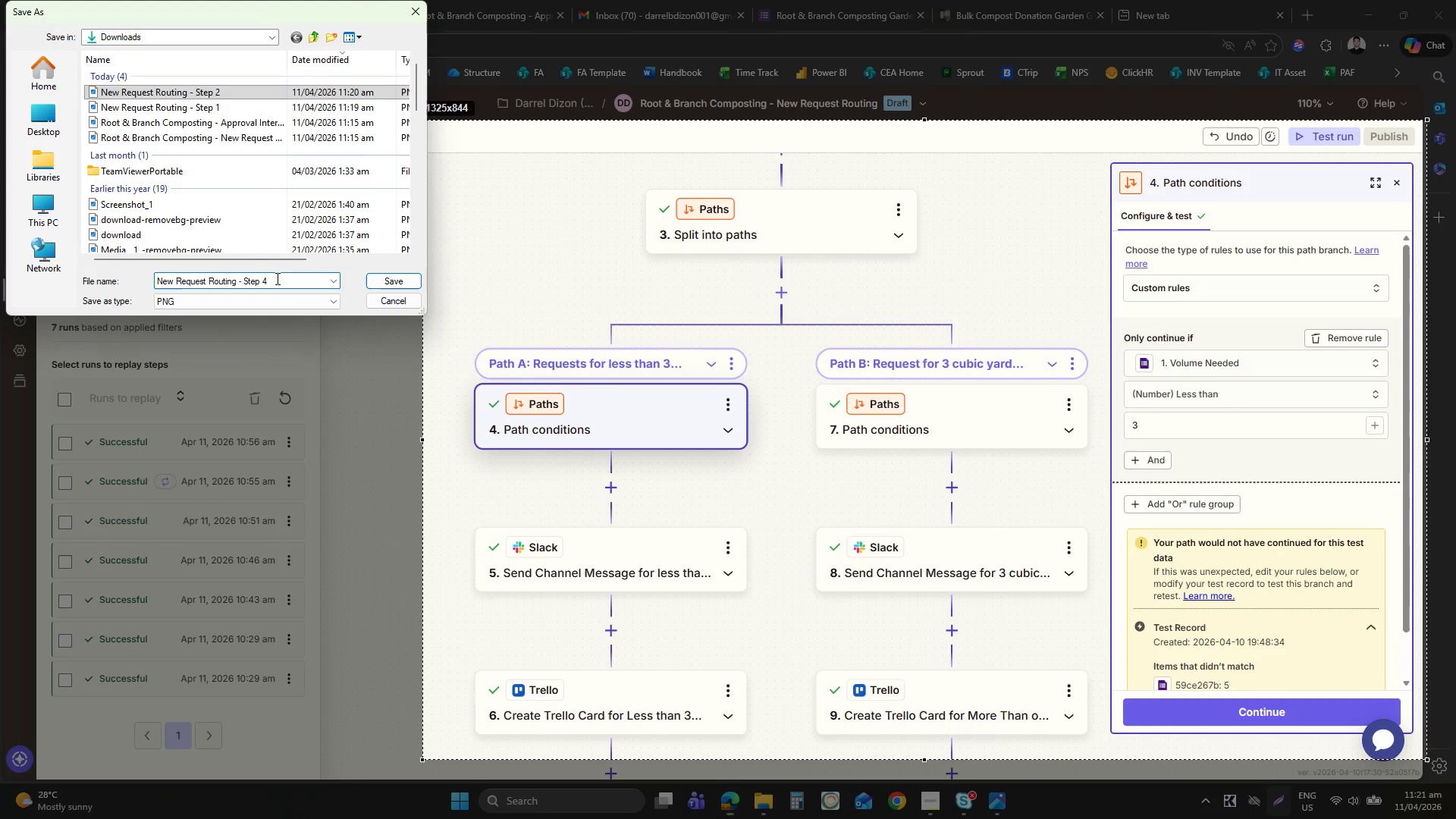 
key(Space)
 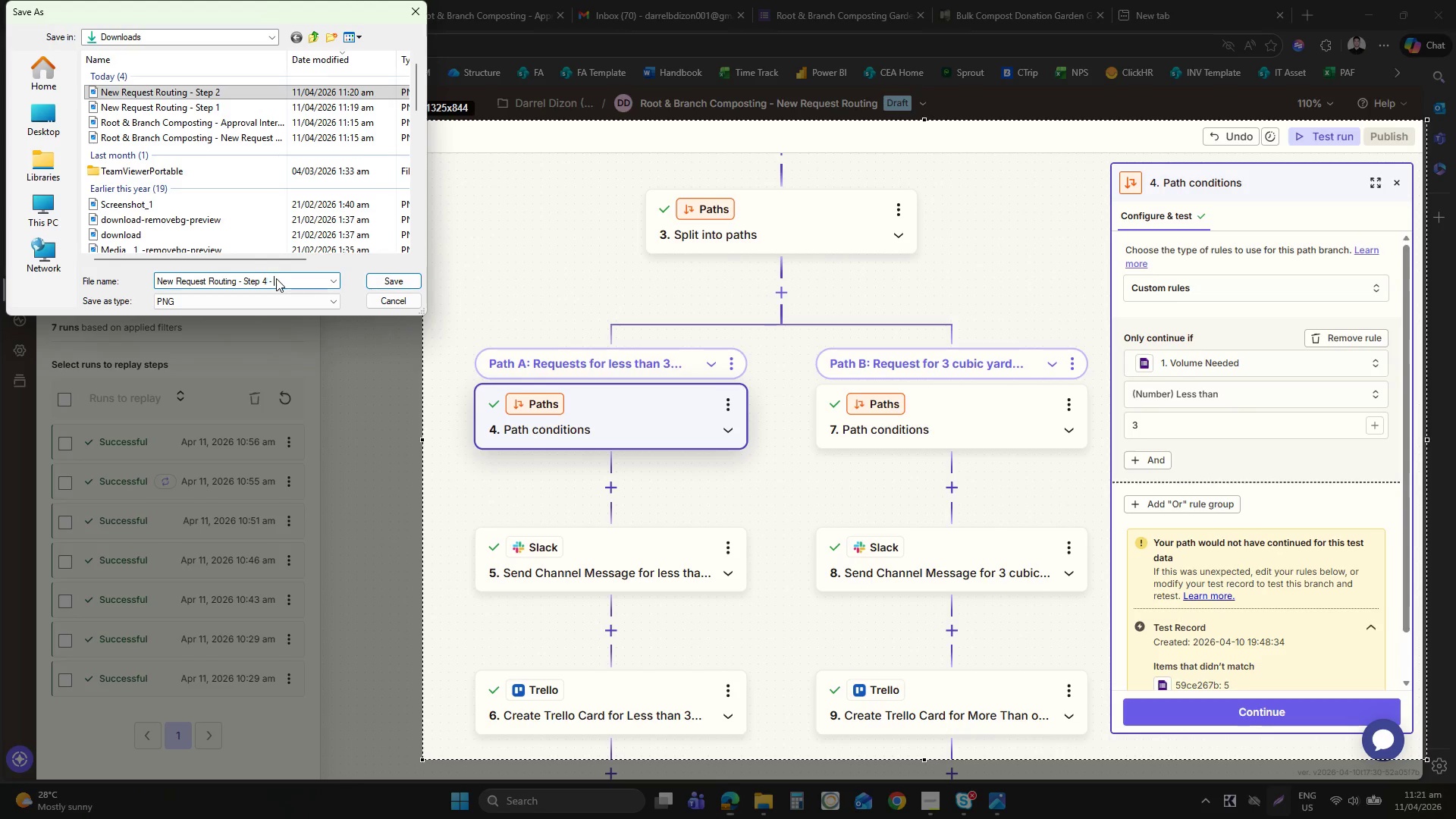 
key(Minus)
 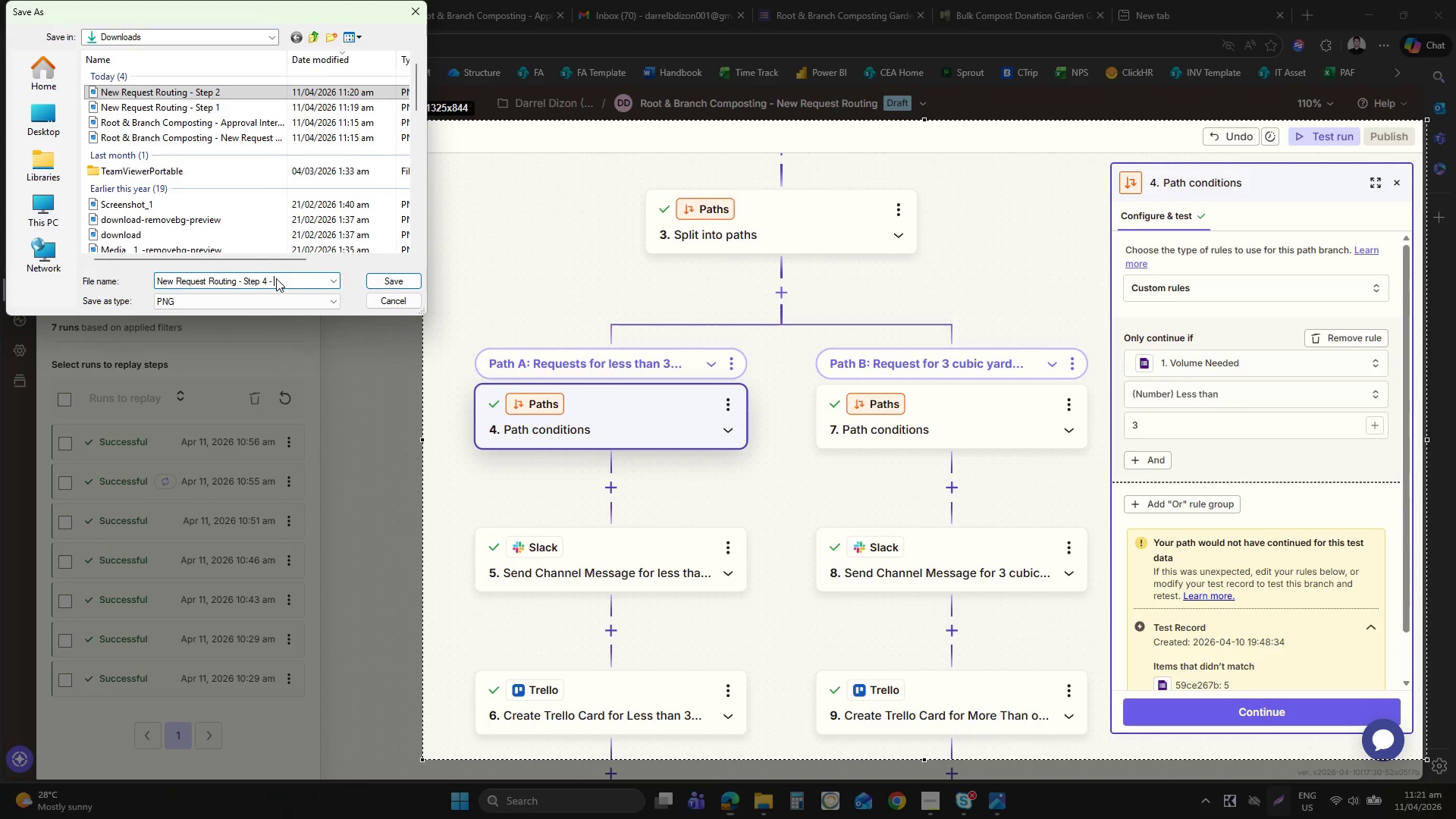 
key(Space)
 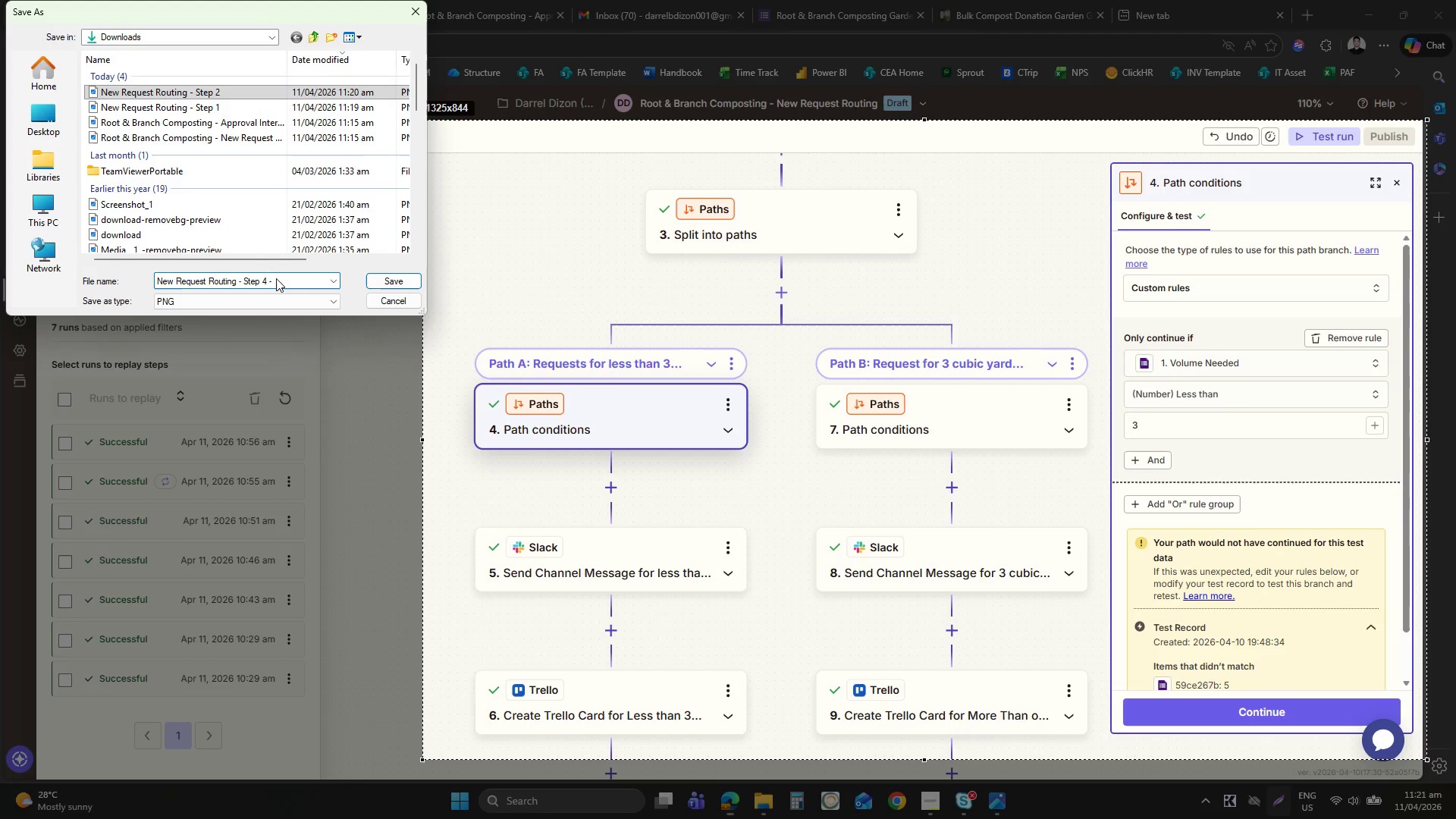 
wait(5.92)
 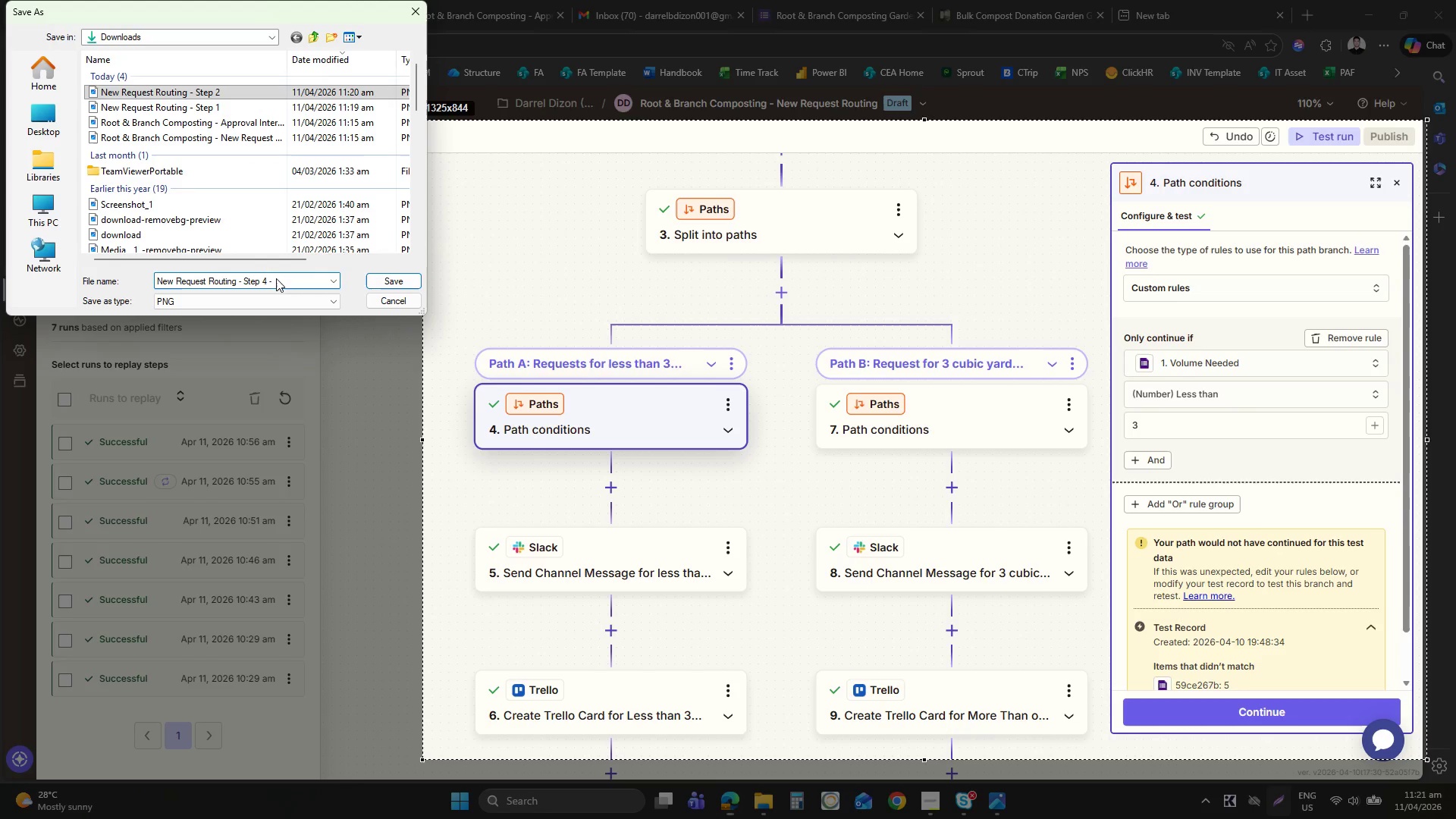 
type(Path A: )
 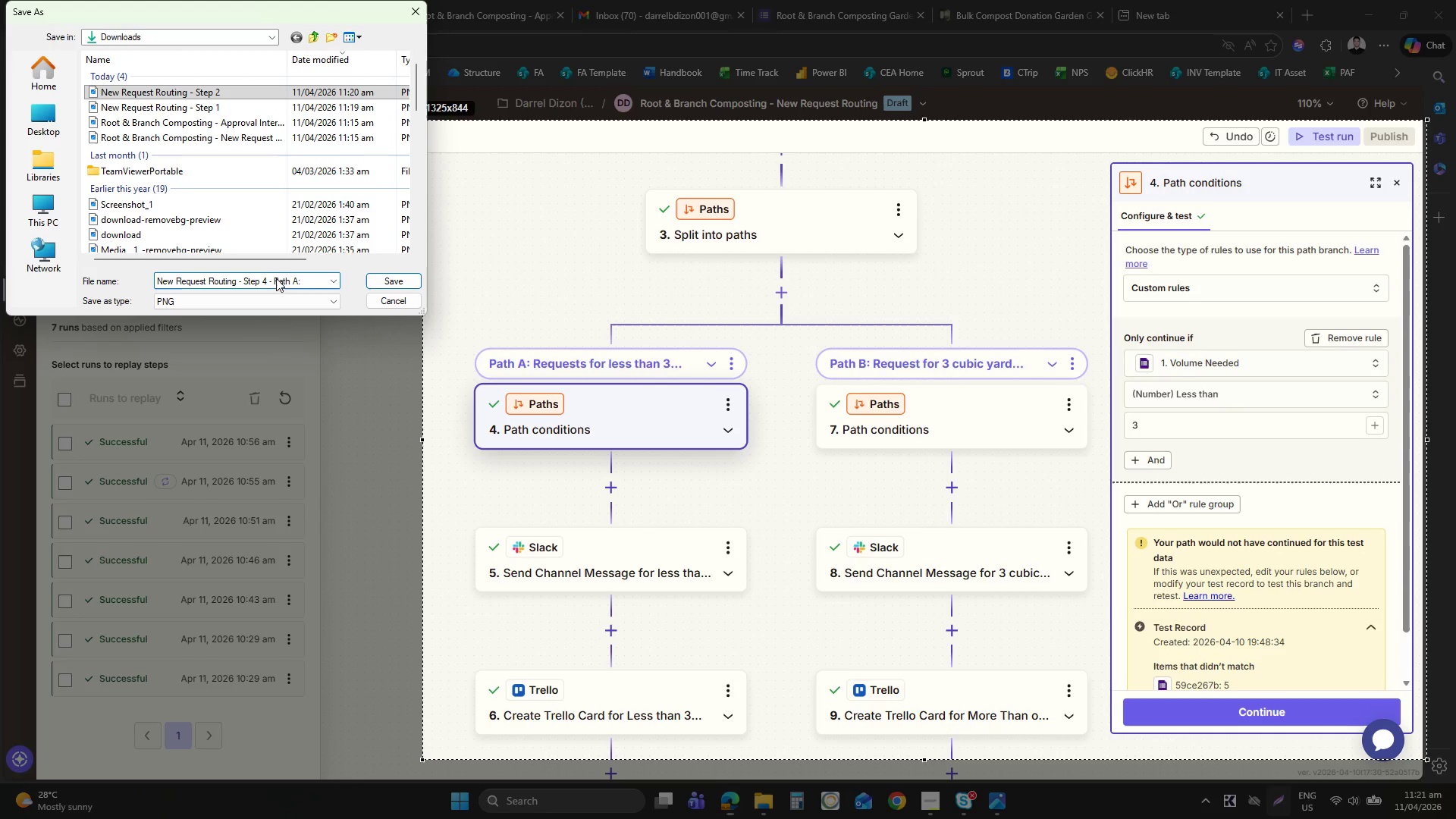 
key(Backspace)
key(Backspace)
type( - Re)
key(Backspace)
key(Backspace)
type(Lest)
key(Backspace)
type(s than 3 cubic yars)
 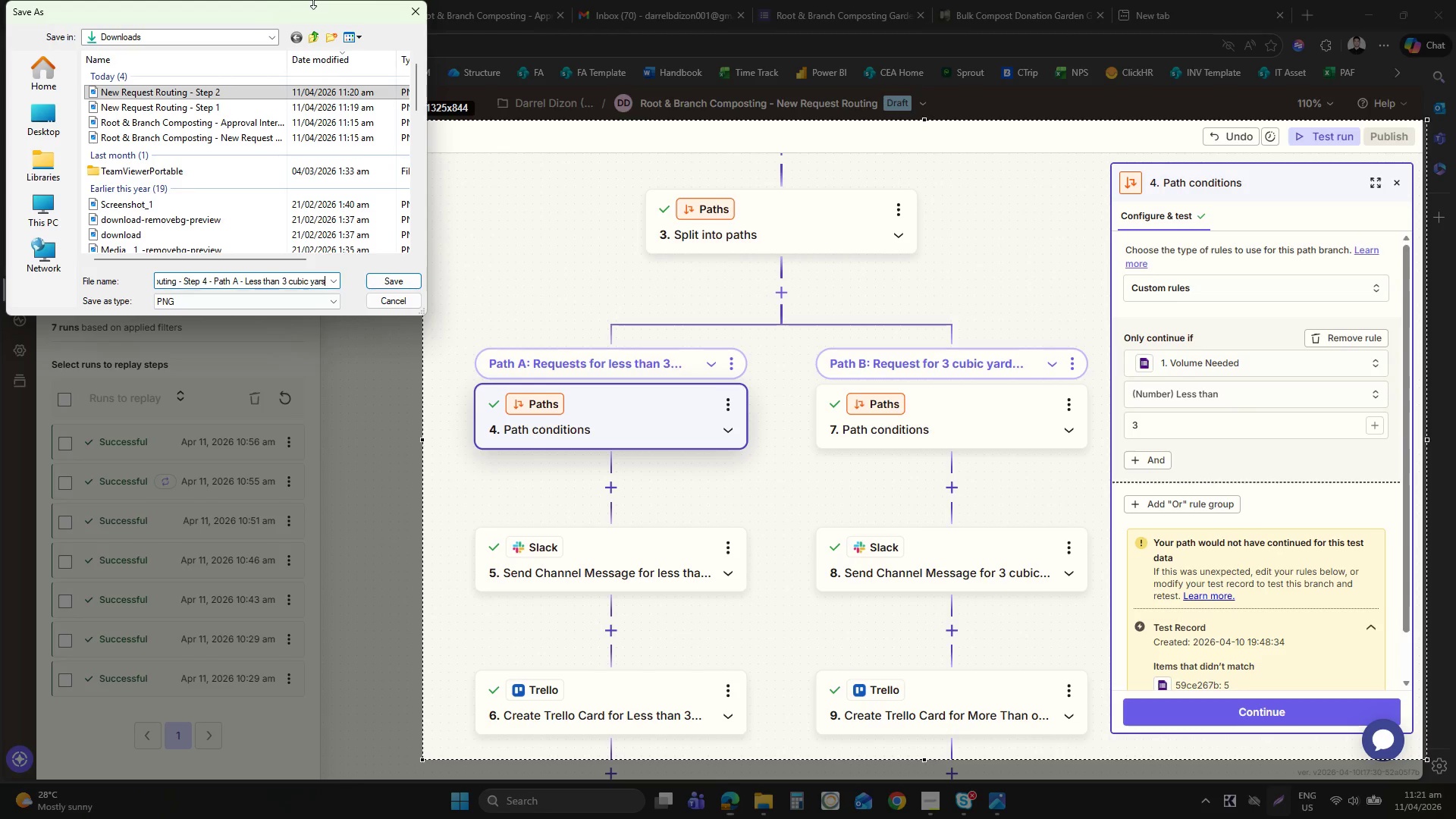 
wait(7.61)
 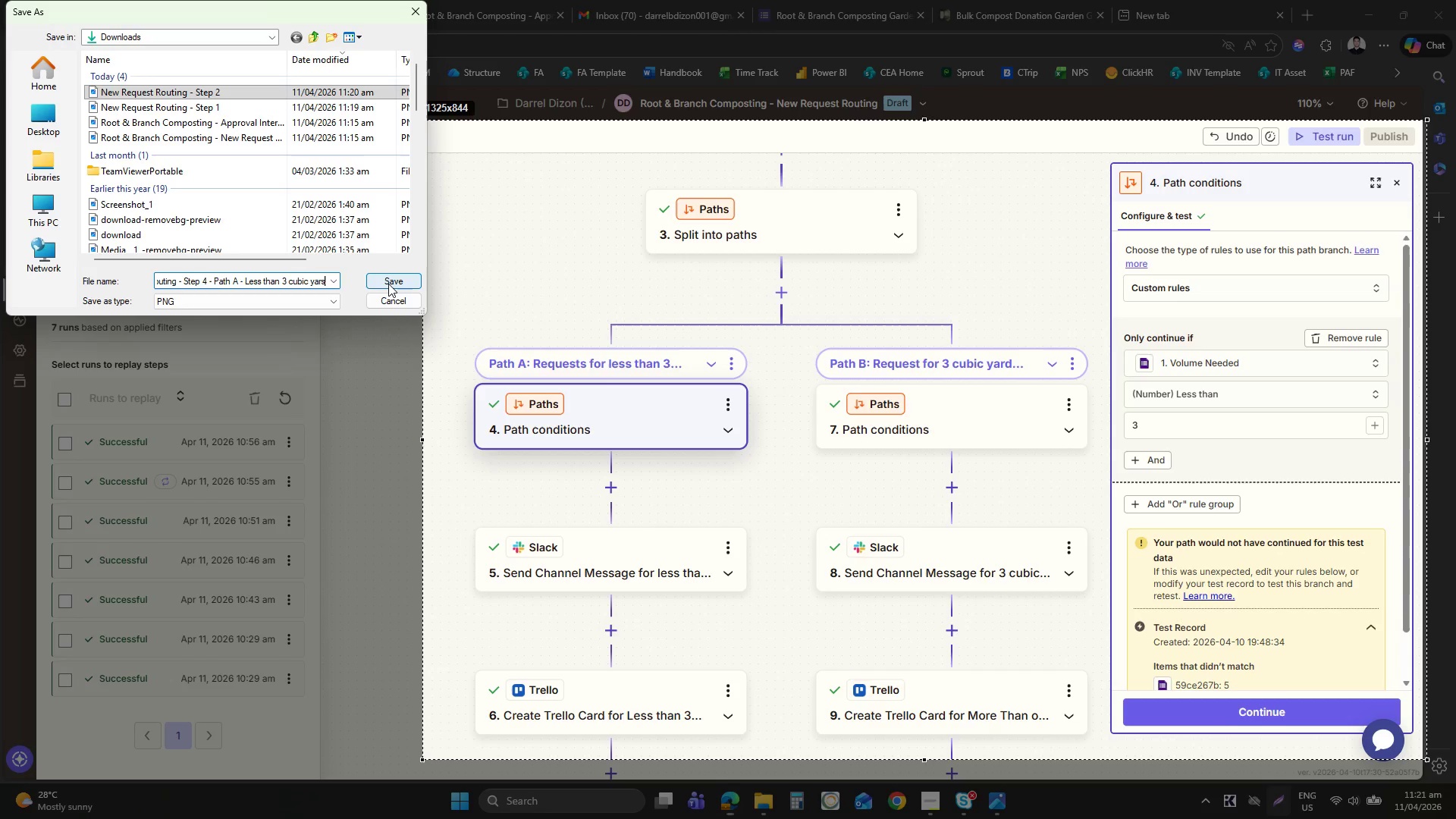 
hold_key(key=ControlLeft, duration=0.47)
 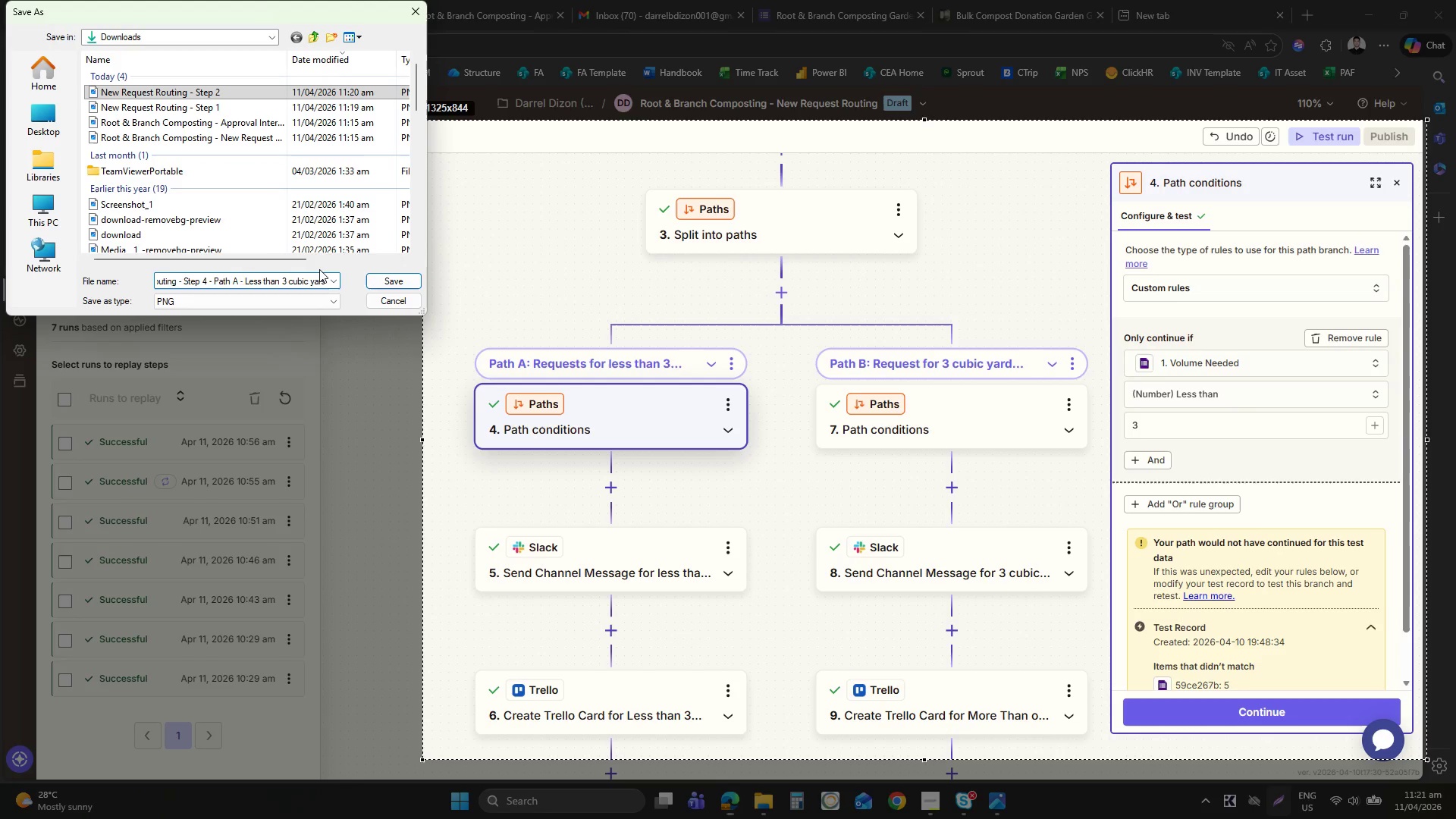 
key(Backspace)
type(ds)
 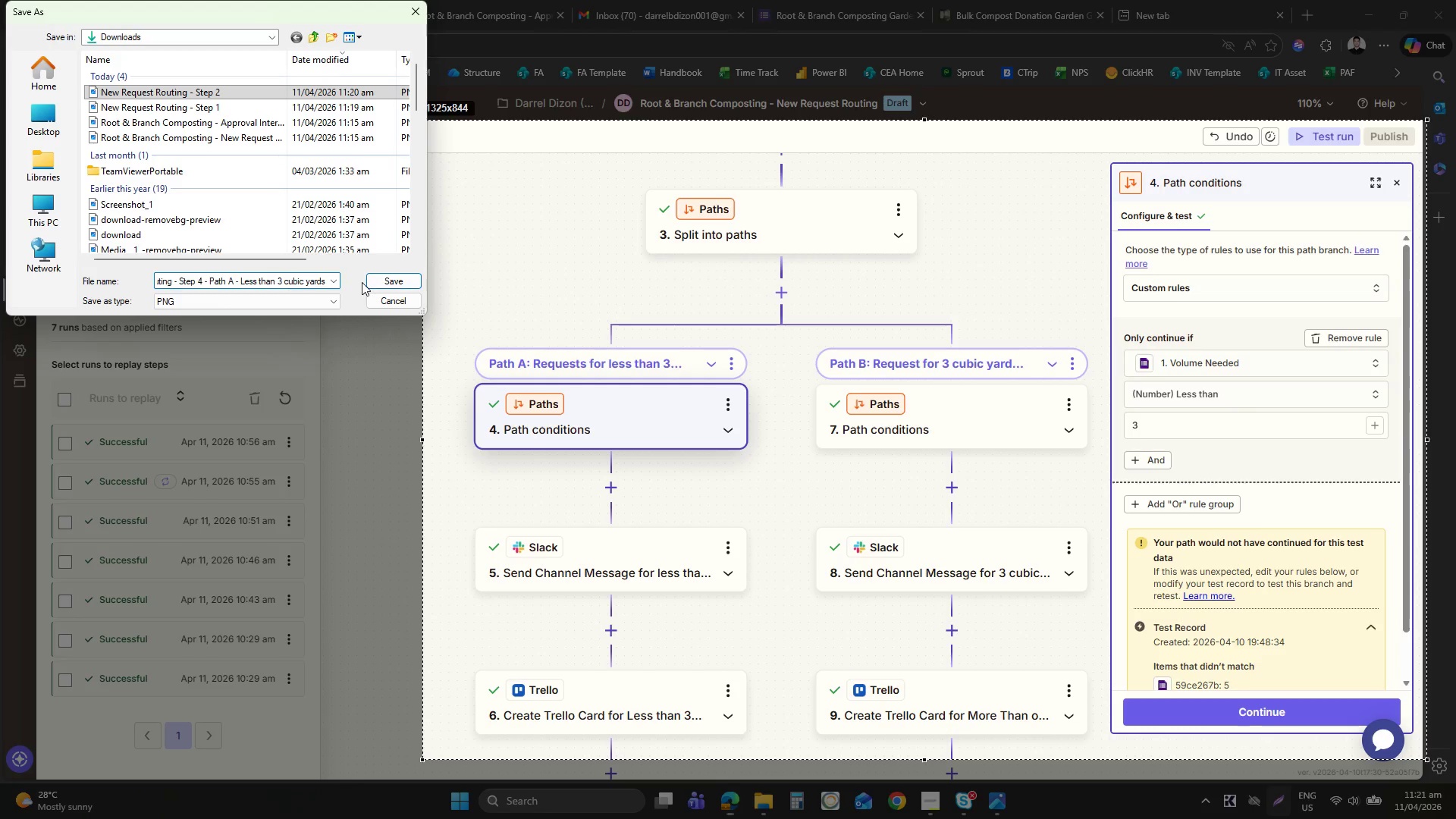 
left_click([377, 278])
 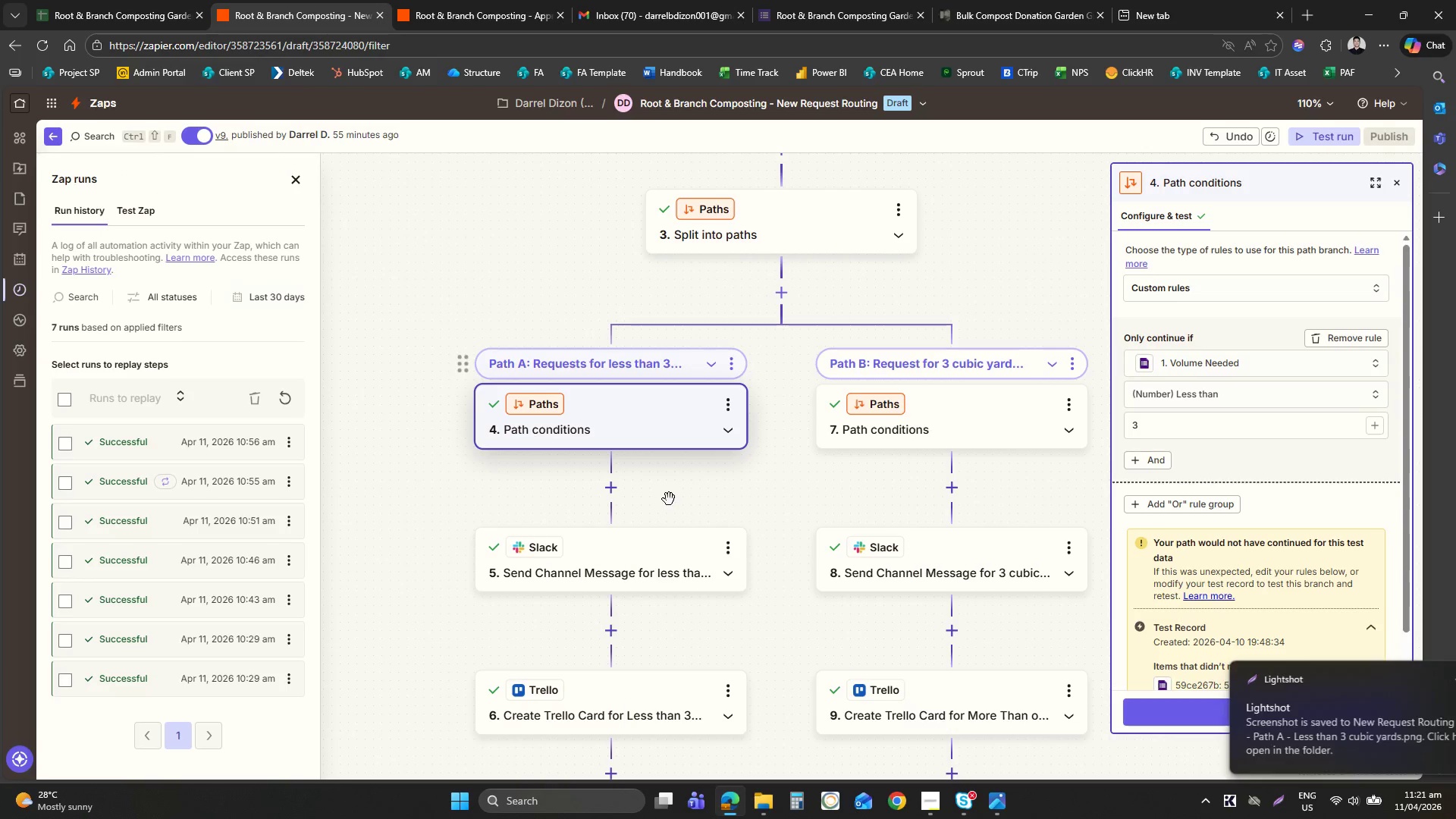 
left_click([645, 571])
 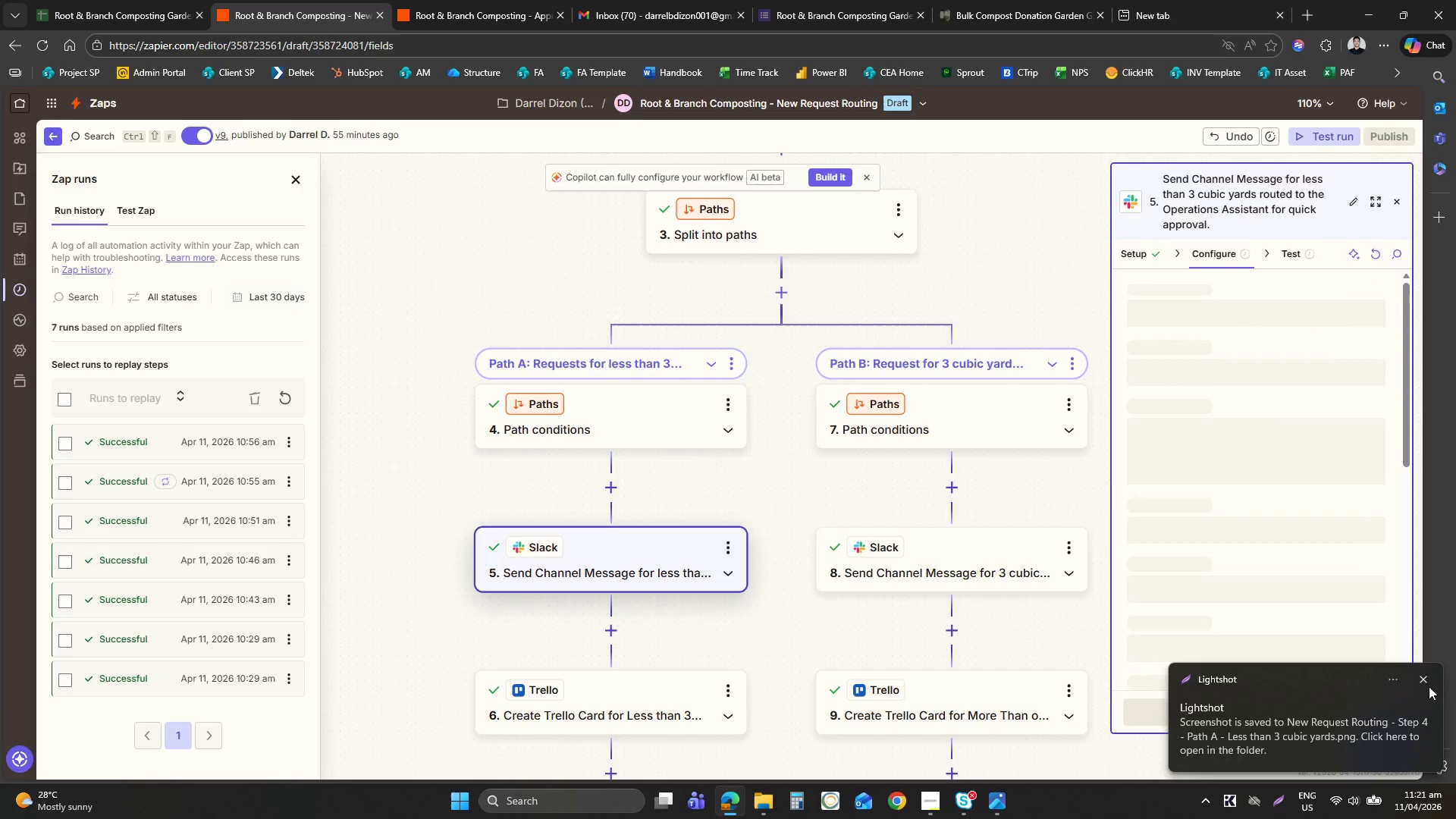 
left_click([1425, 678])
 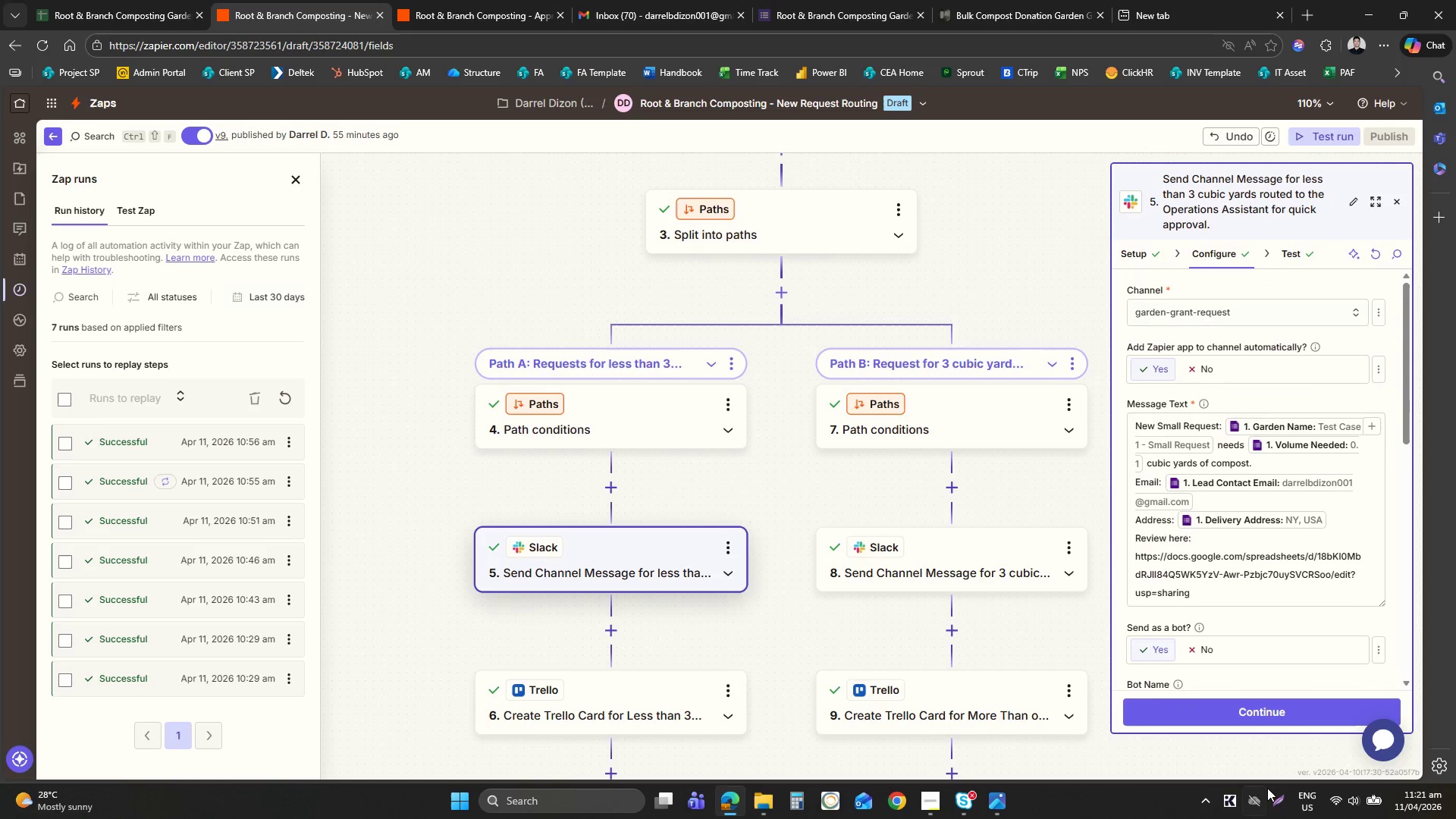 
left_click([1280, 803])
 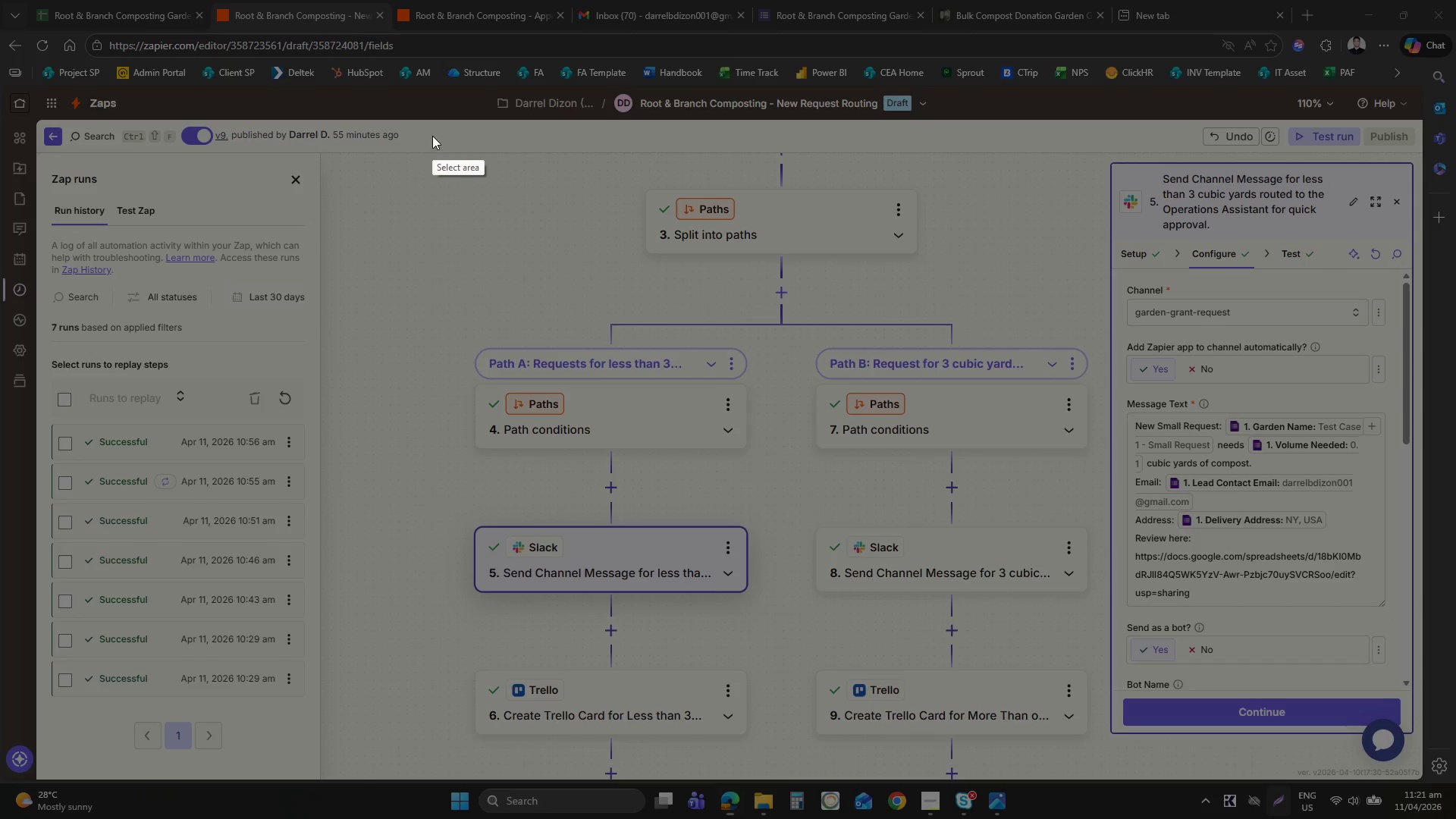 
left_click_drag(start_coordinate=[428, 120], to_coordinate=[1425, 780])
 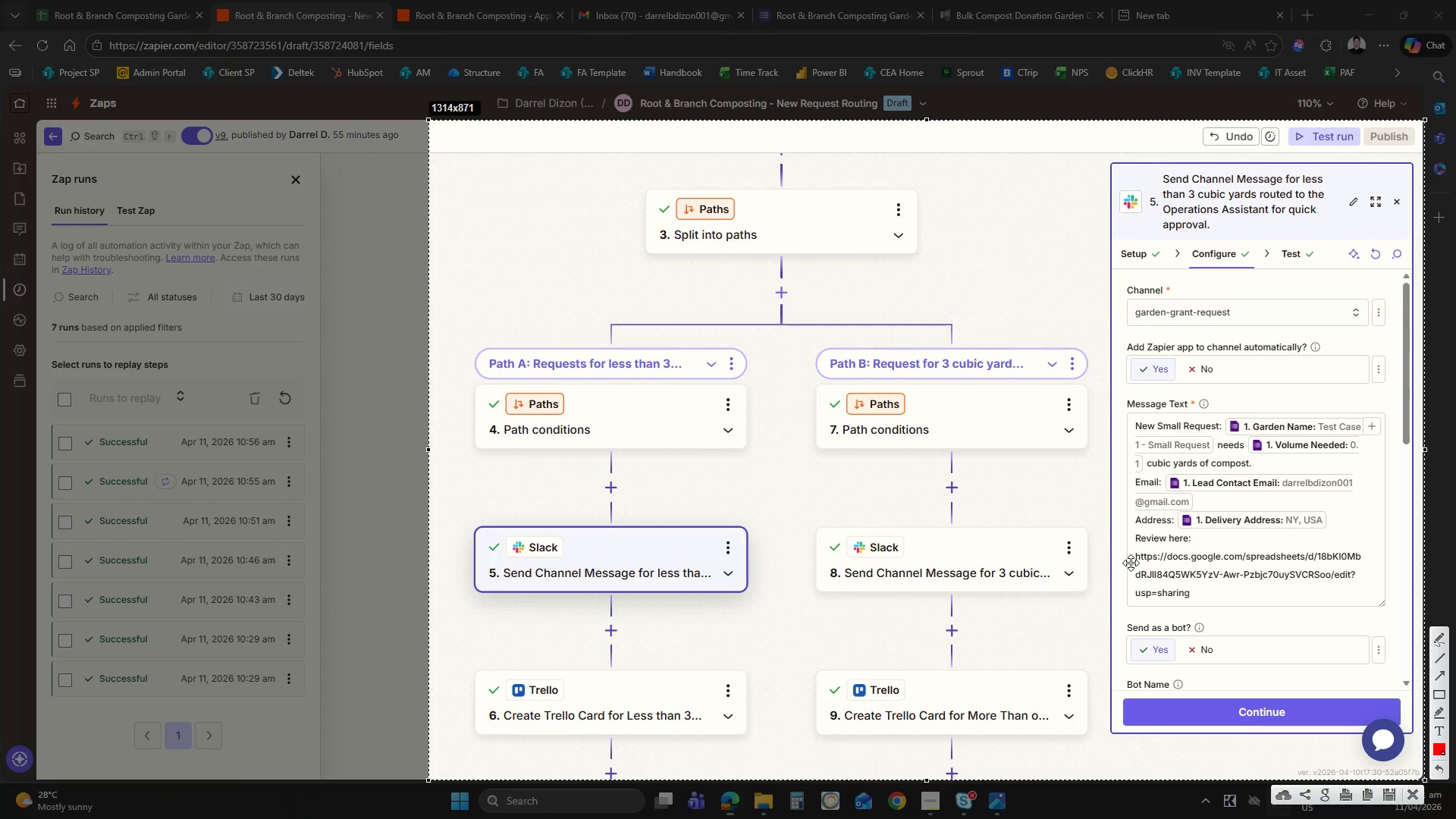 
right_click([1131, 563])
 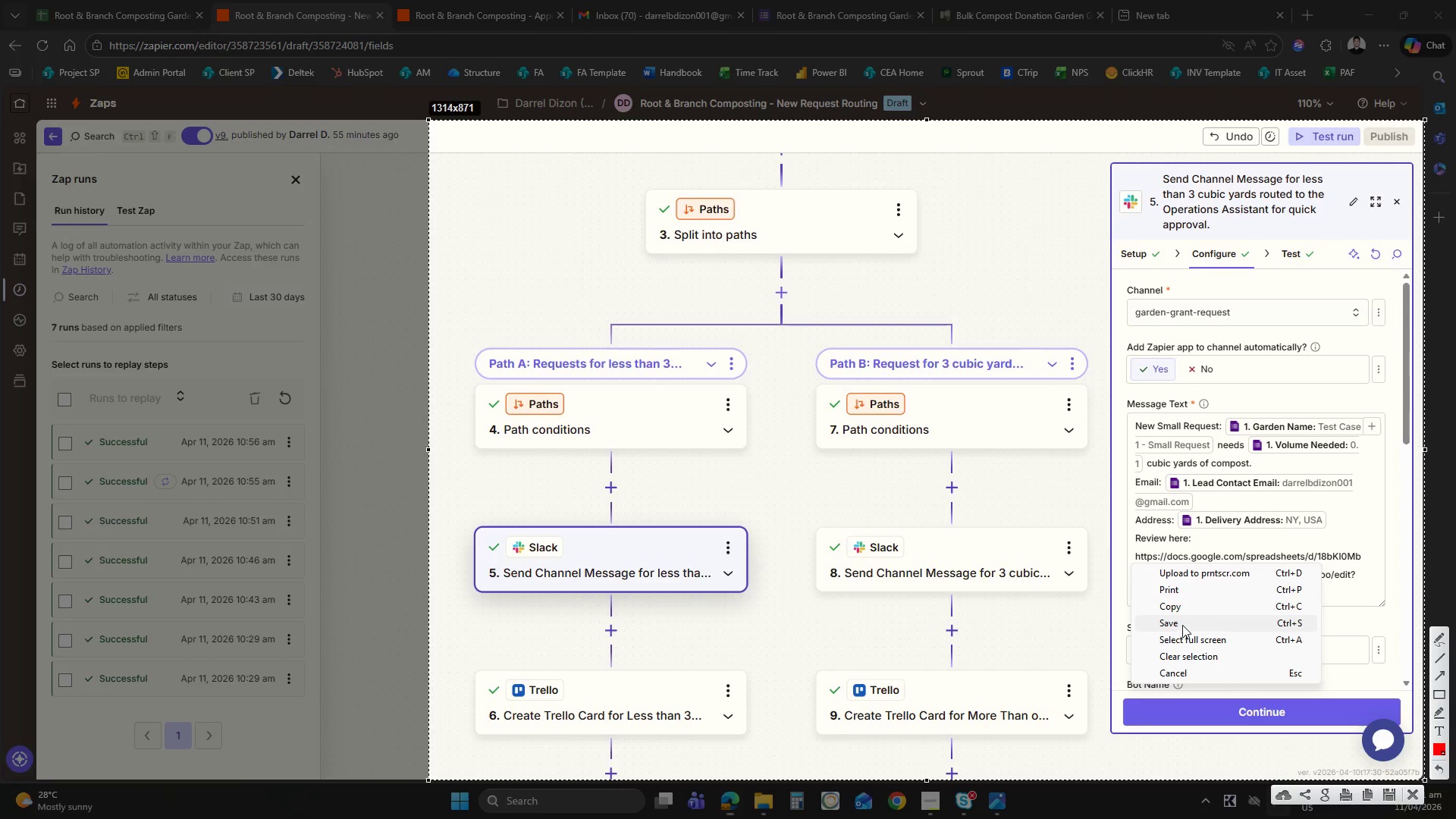 
left_click([1182, 625])
 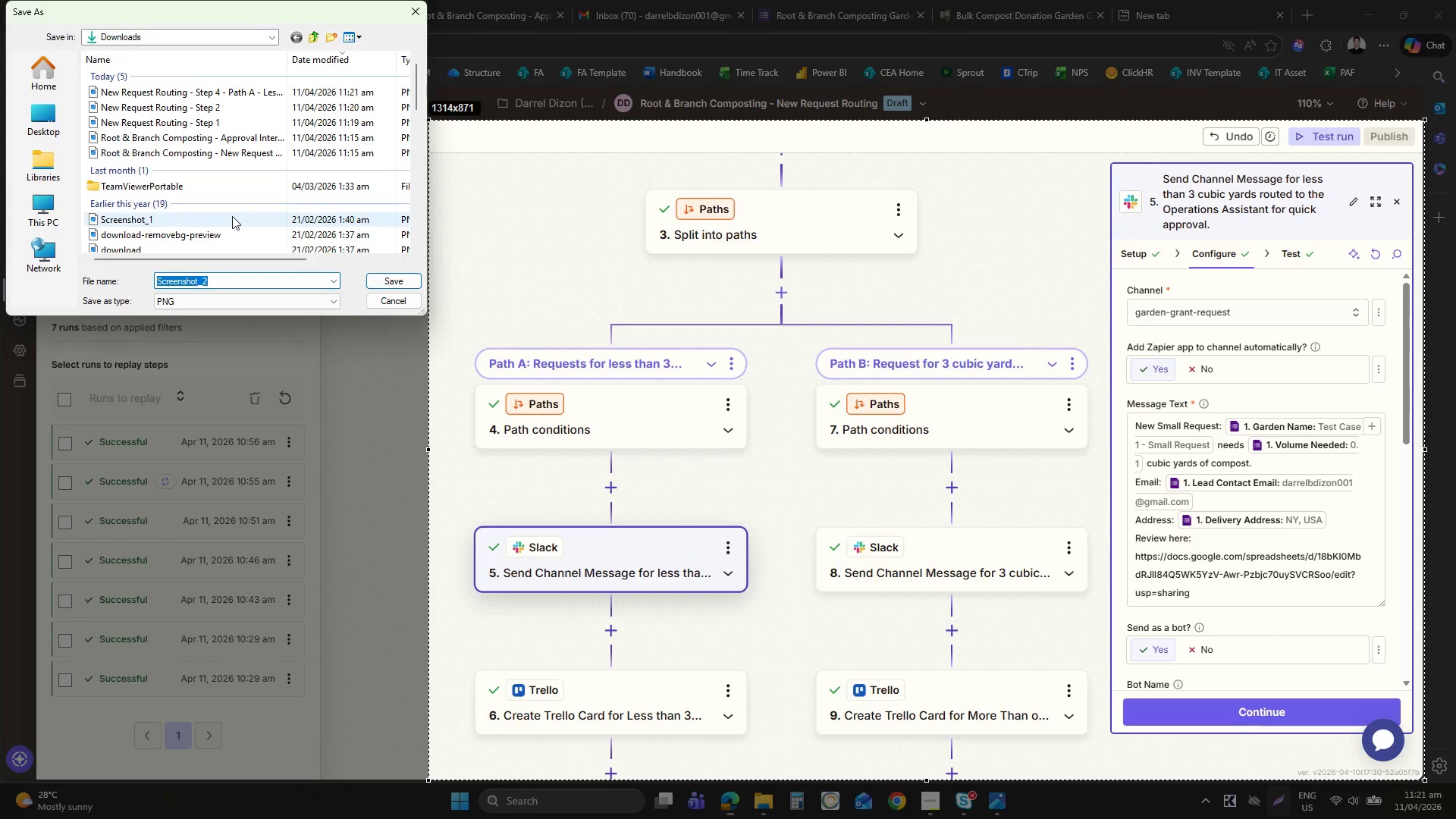 
scroll: coordinate [210, 215], scroll_direction: none, amount: 0.0
 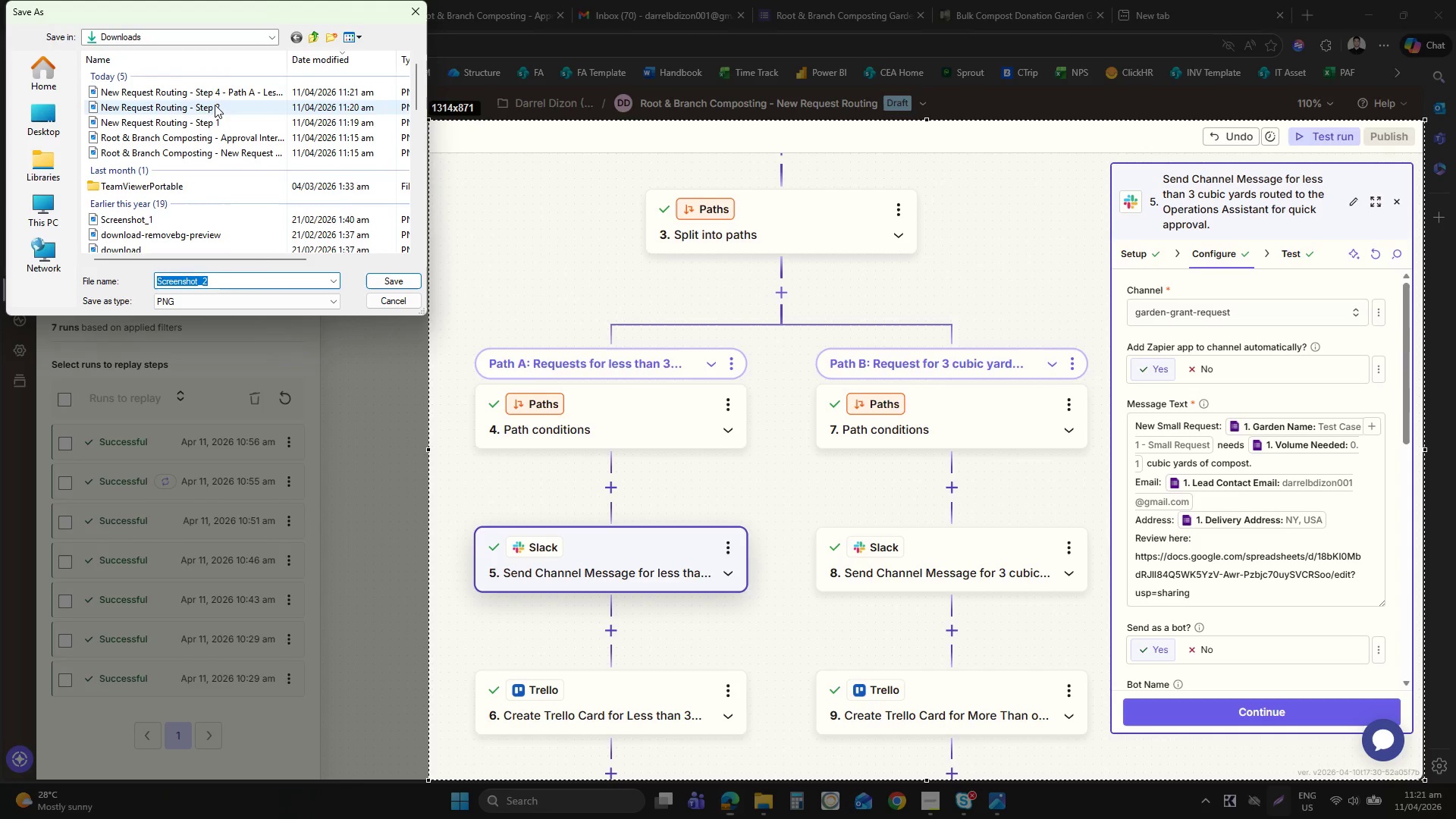 
left_click([215, 106])
 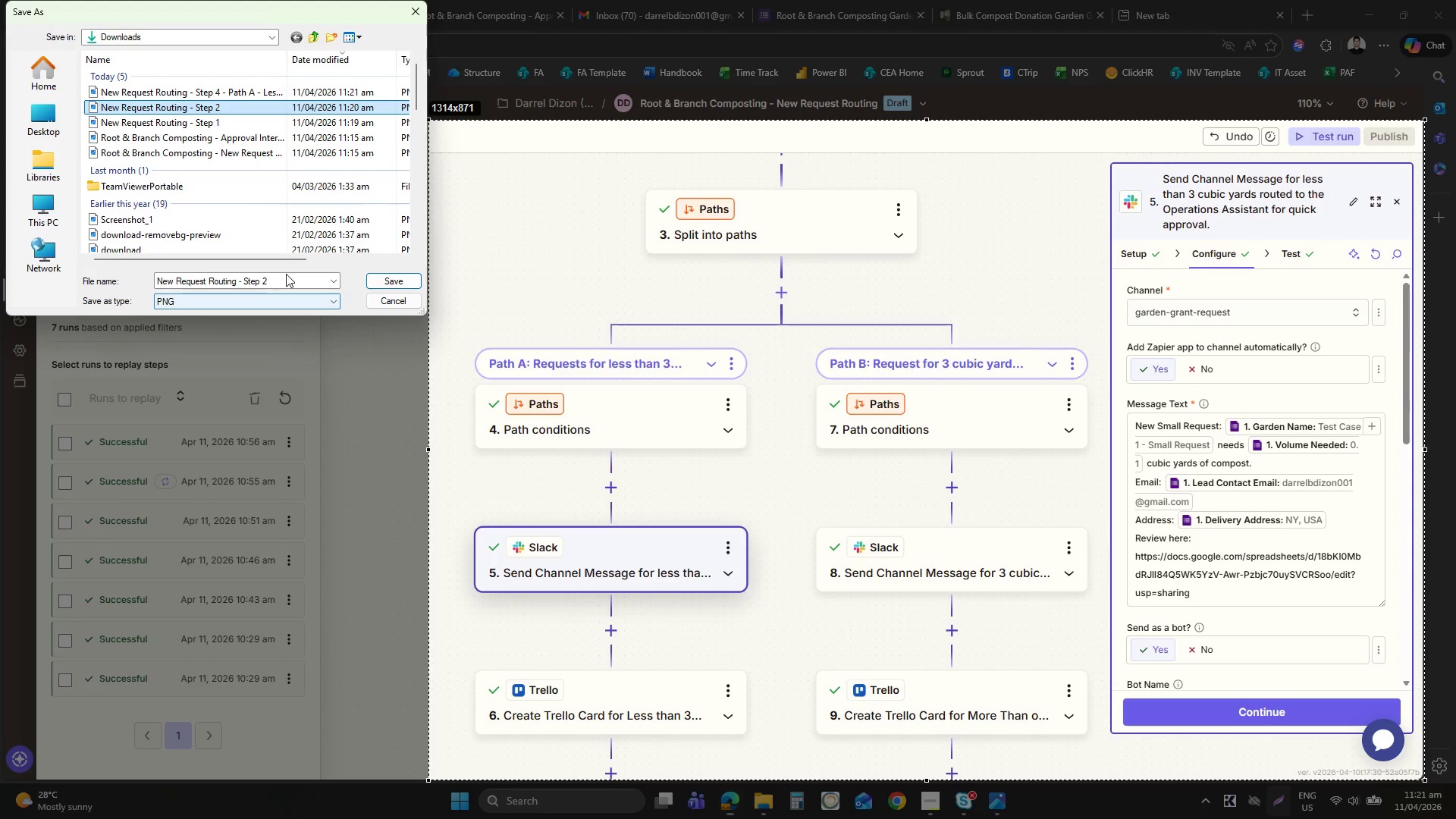 
double_click([286, 274])
 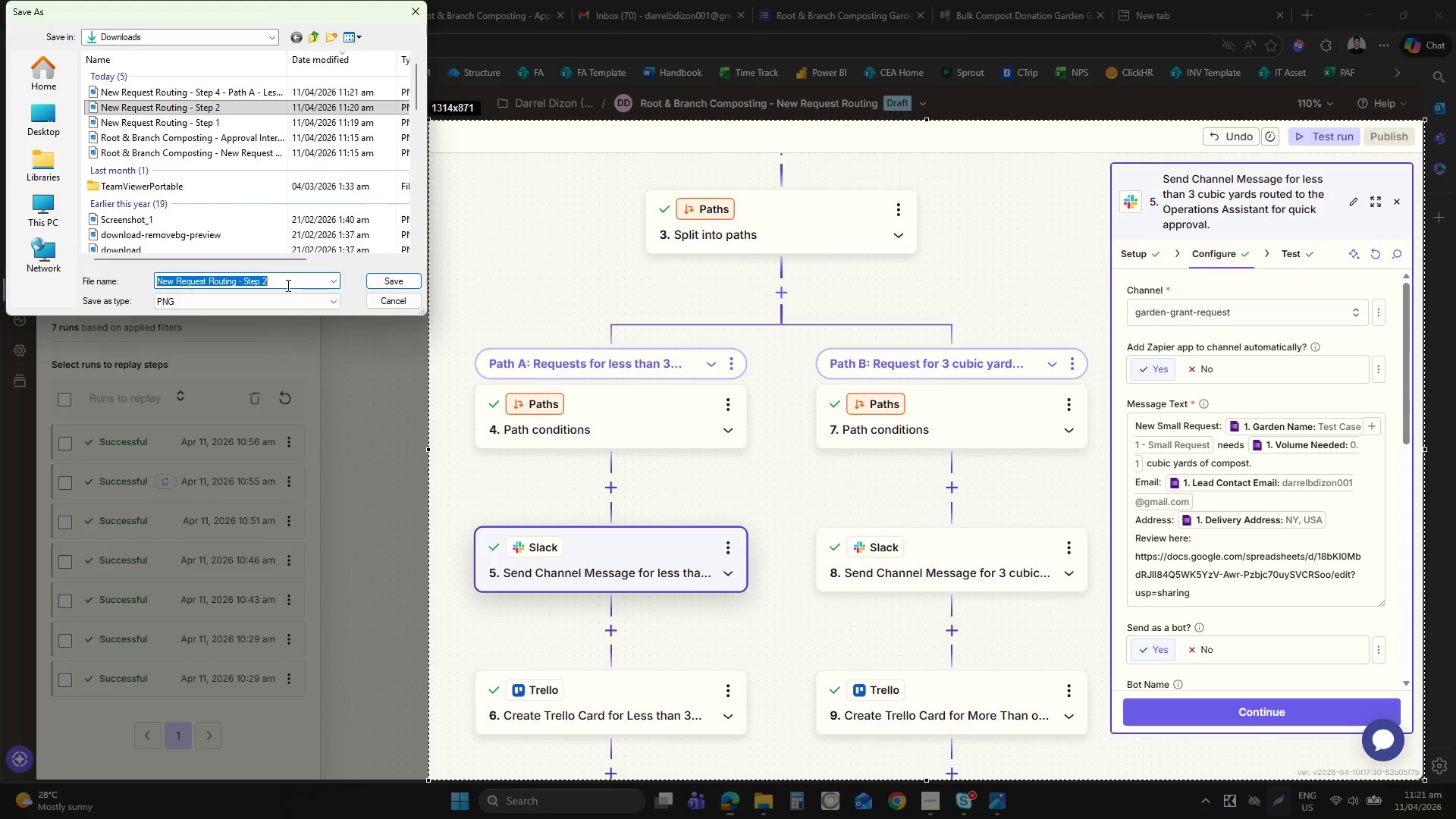 
double_click([287, 285])
 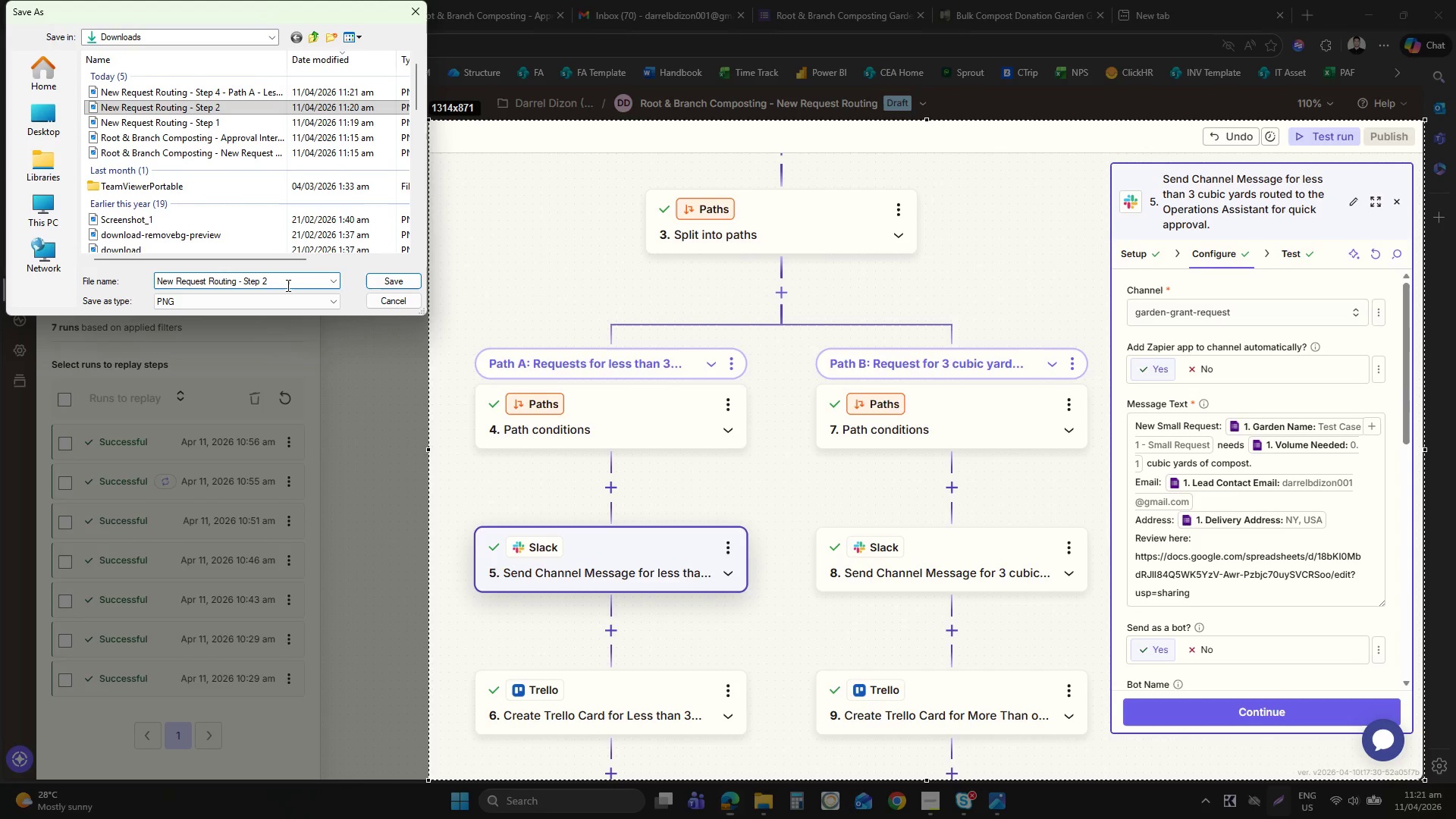 
key(Backspace)
 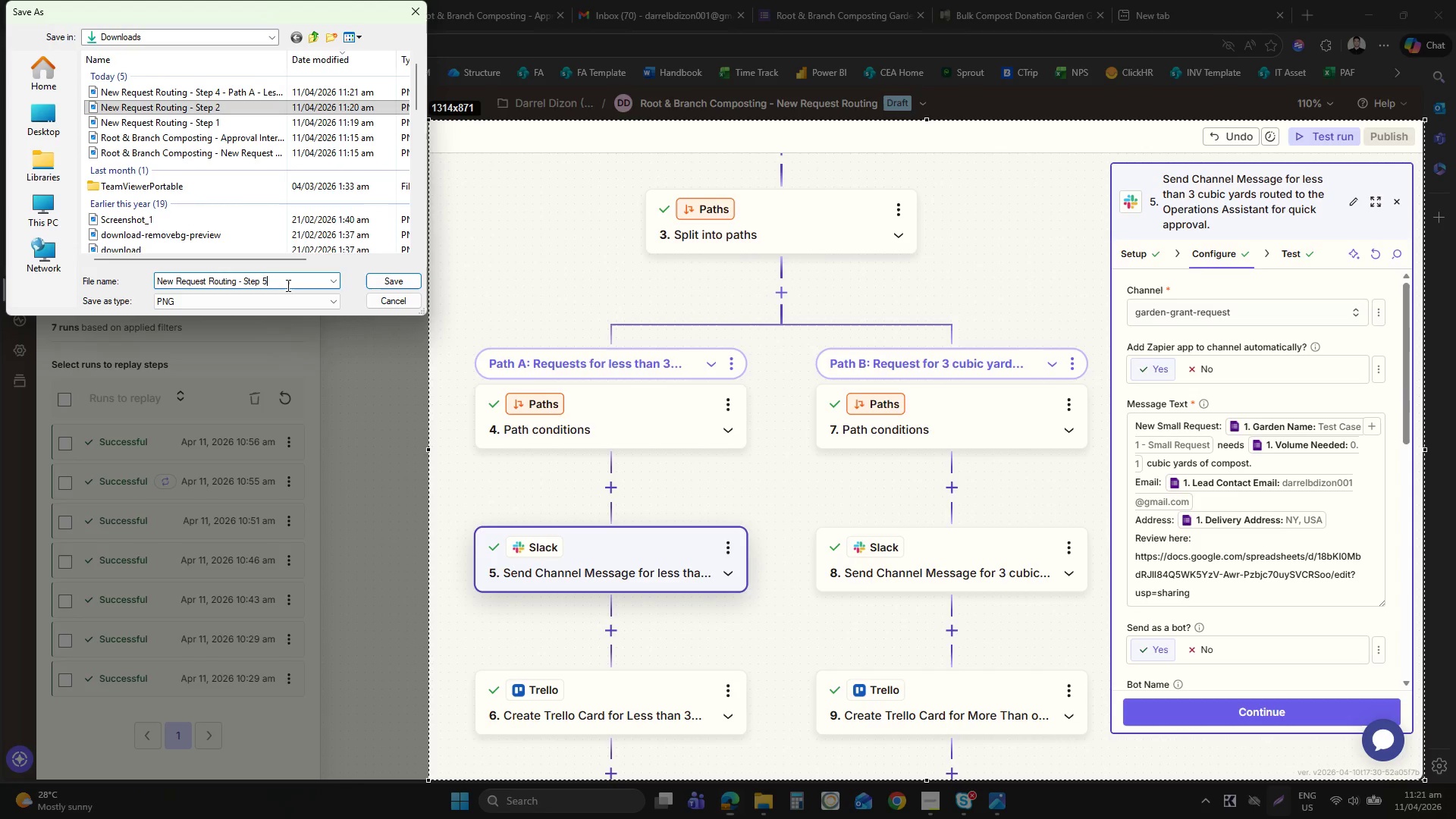 
key(5)
 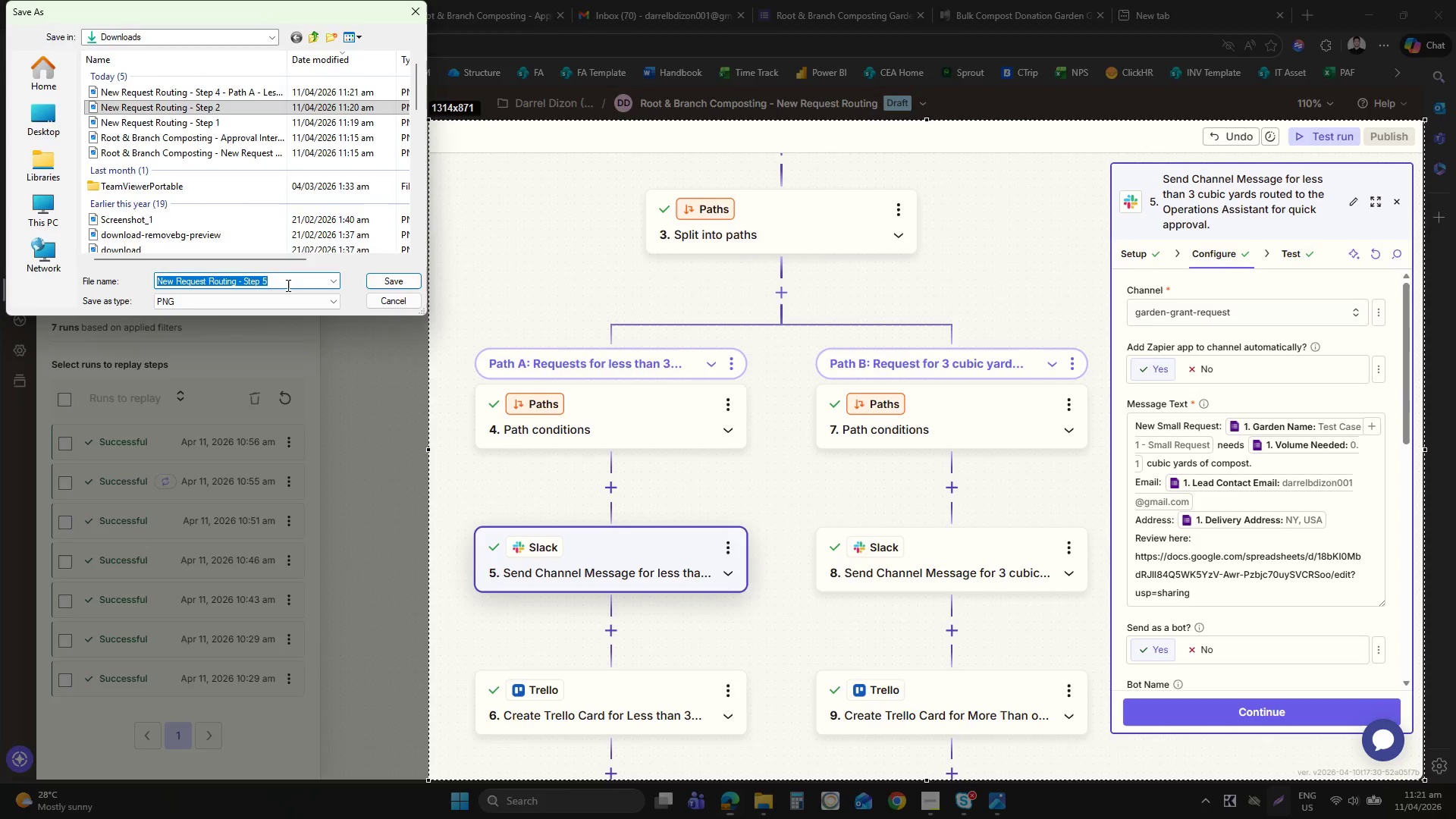 
key(Enter)
 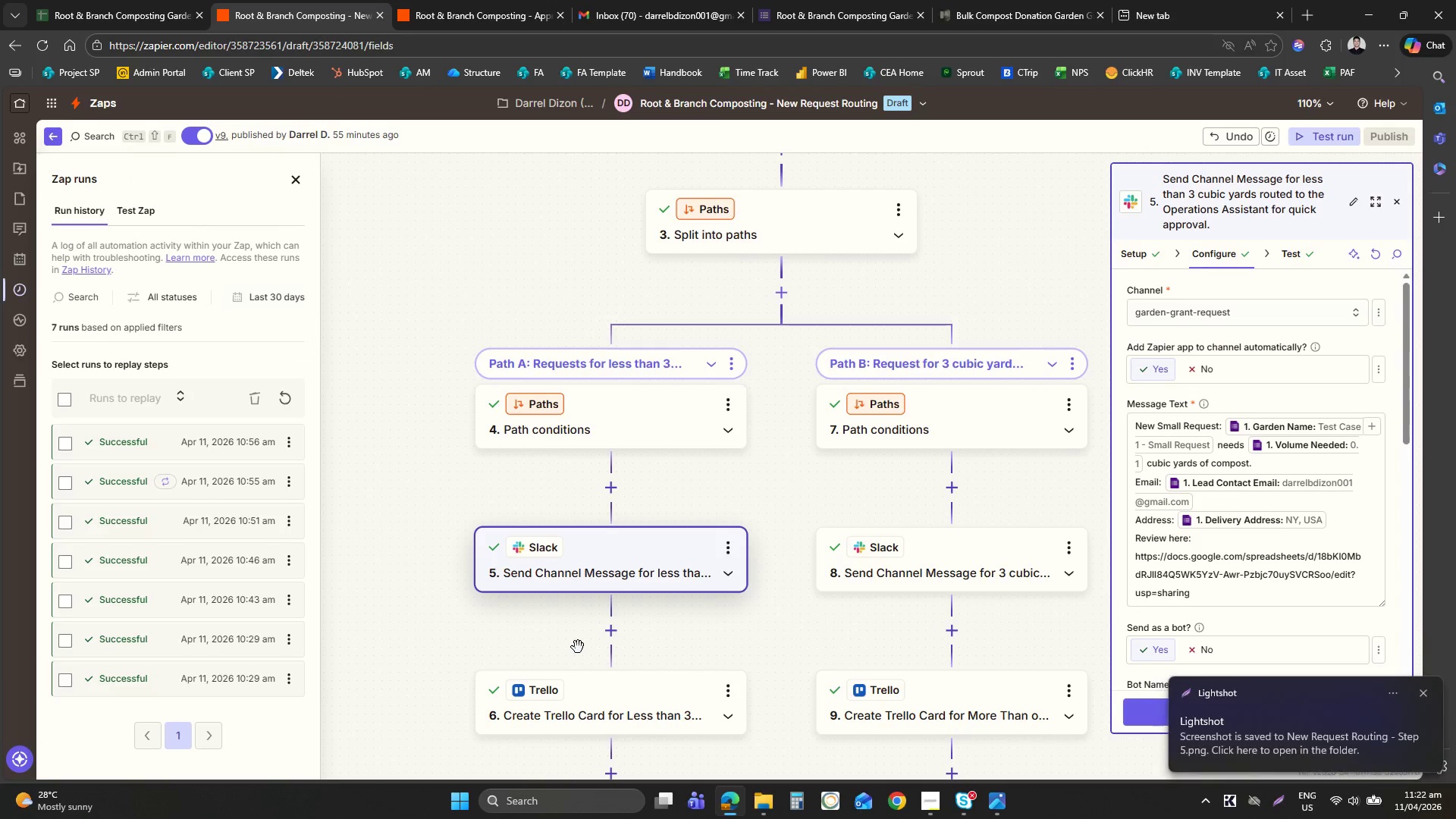 
left_click([647, 726])
 